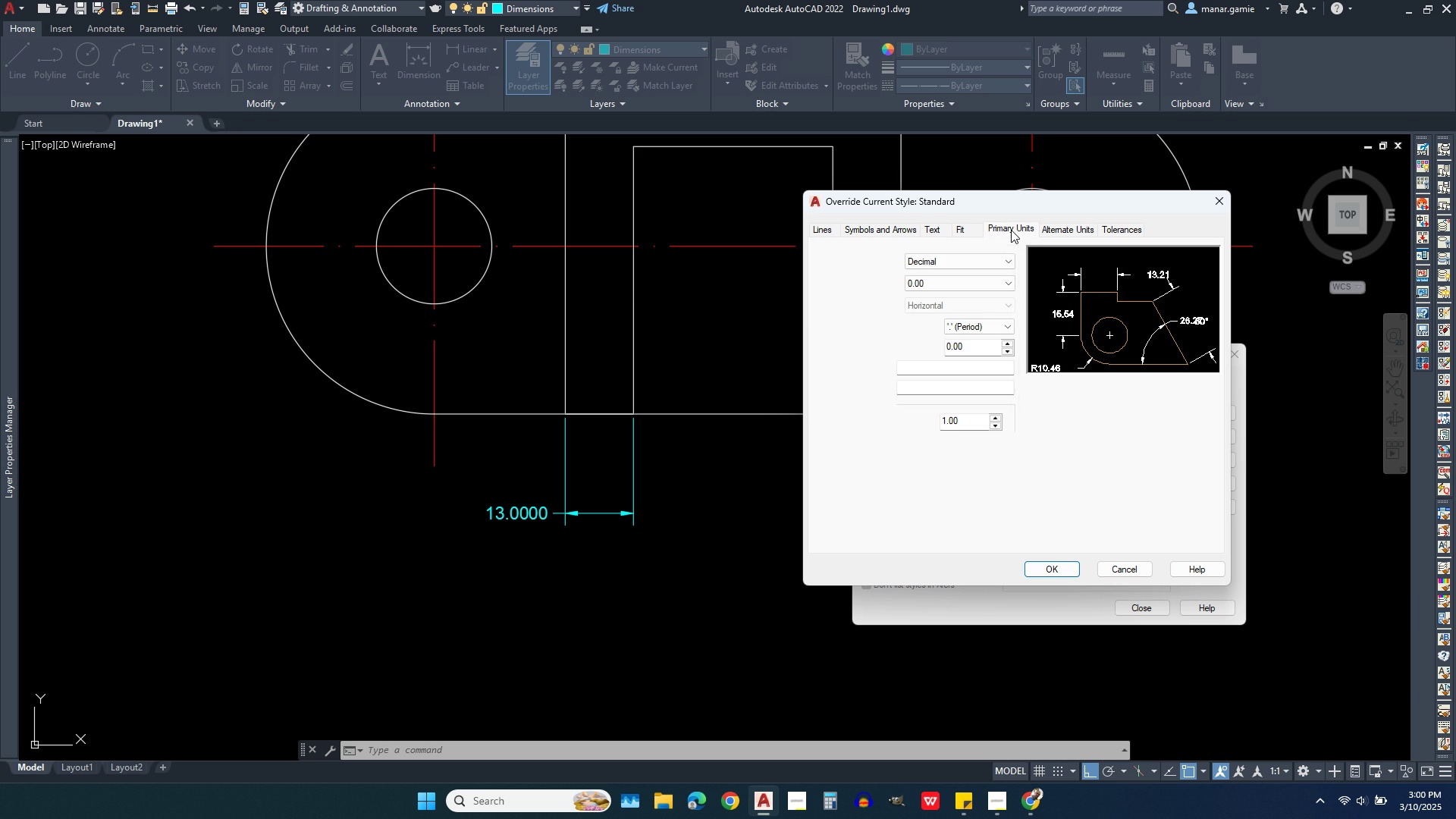 
left_click([1011, 230])
 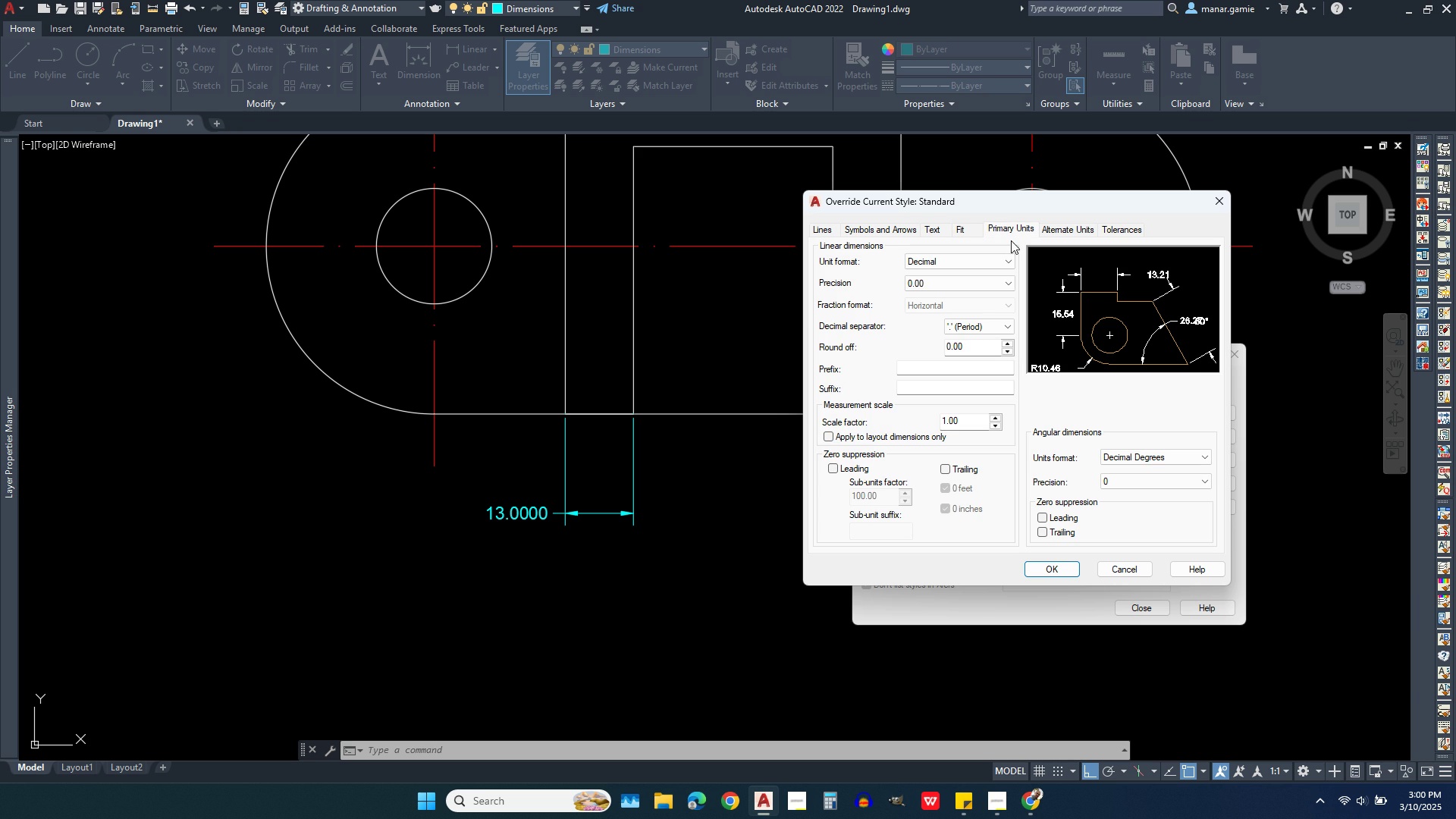 
mouse_move([1009, 272])
 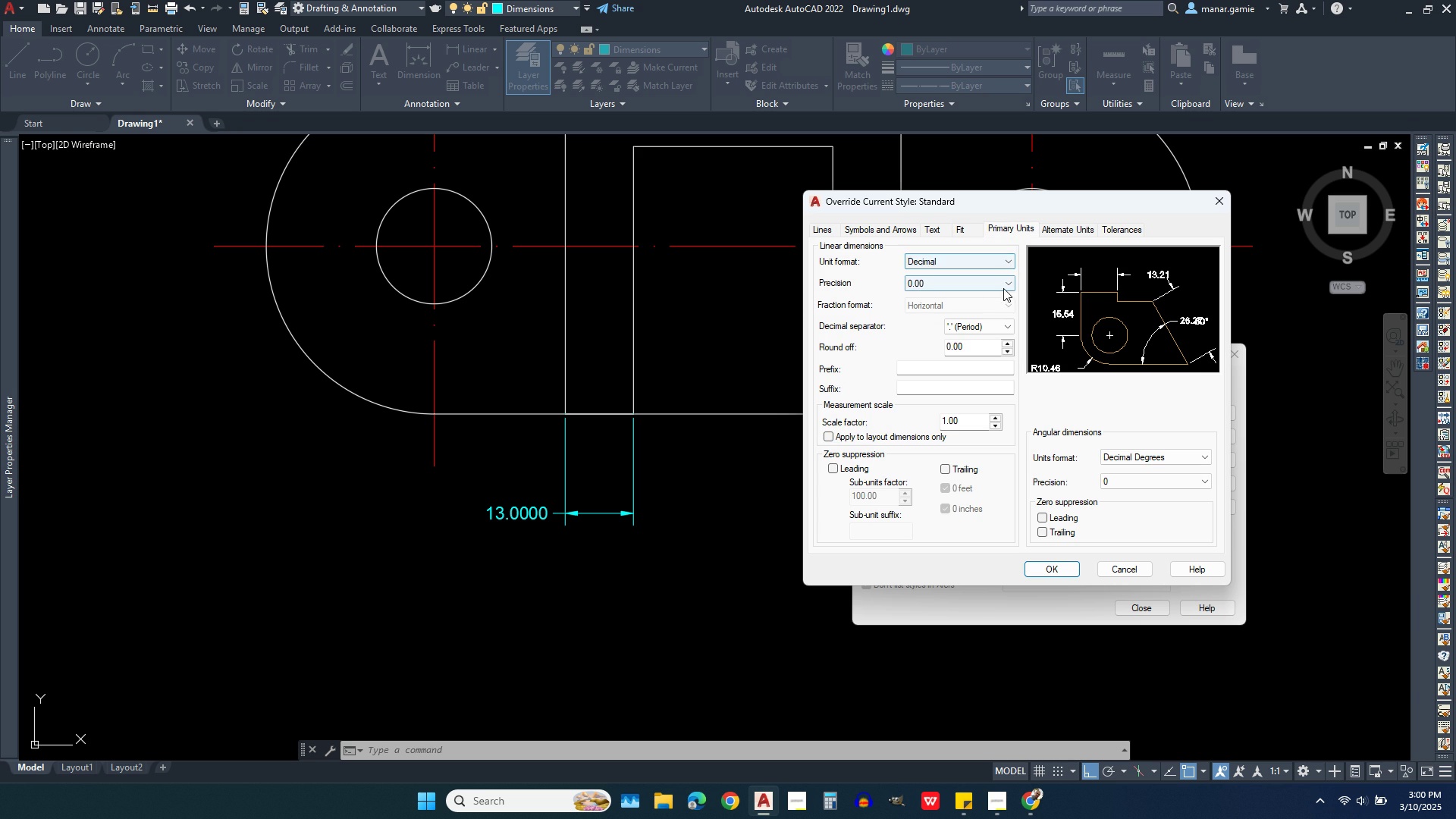 
mouse_move([993, 304])
 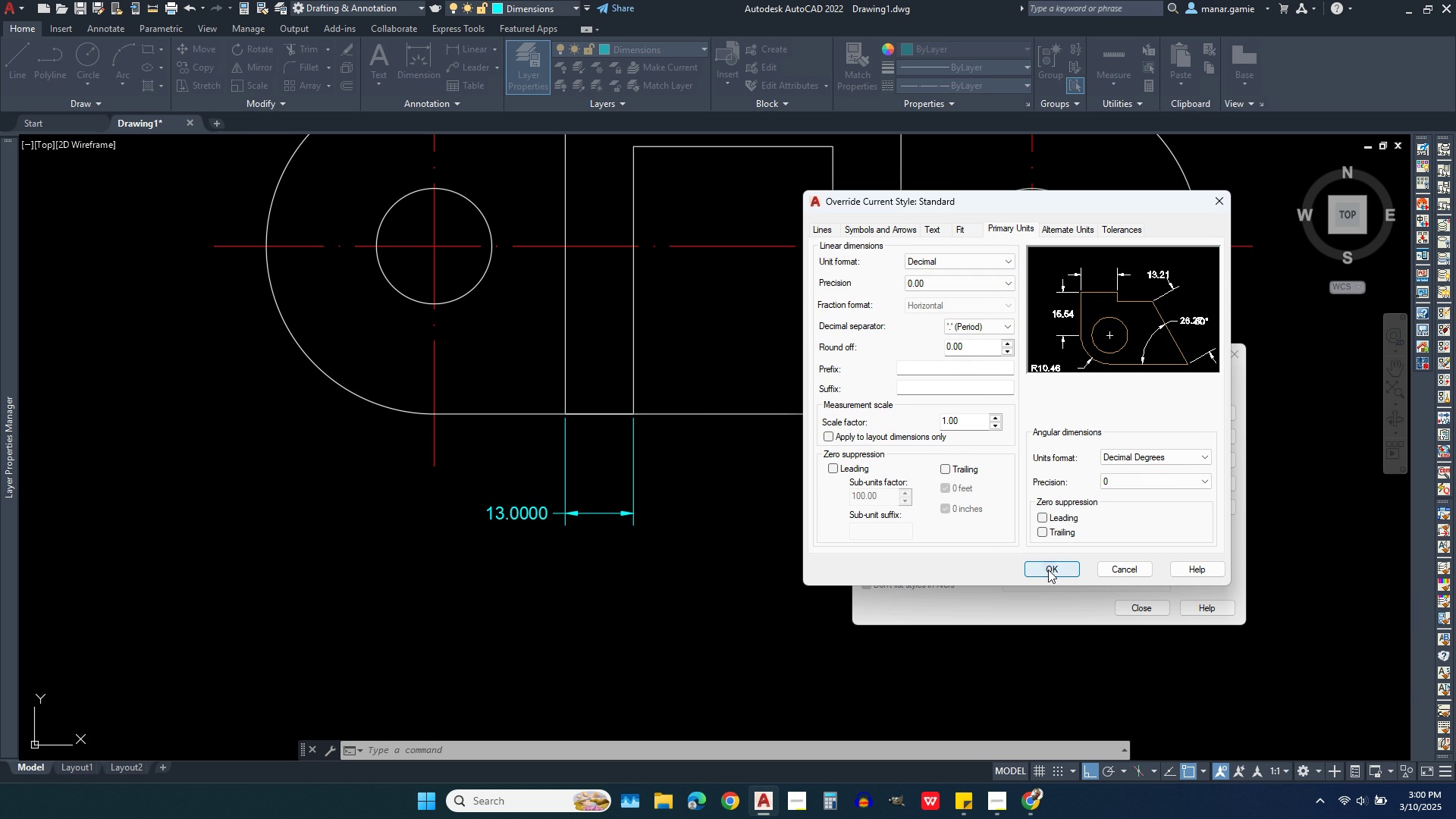 
left_click([1048, 570])
 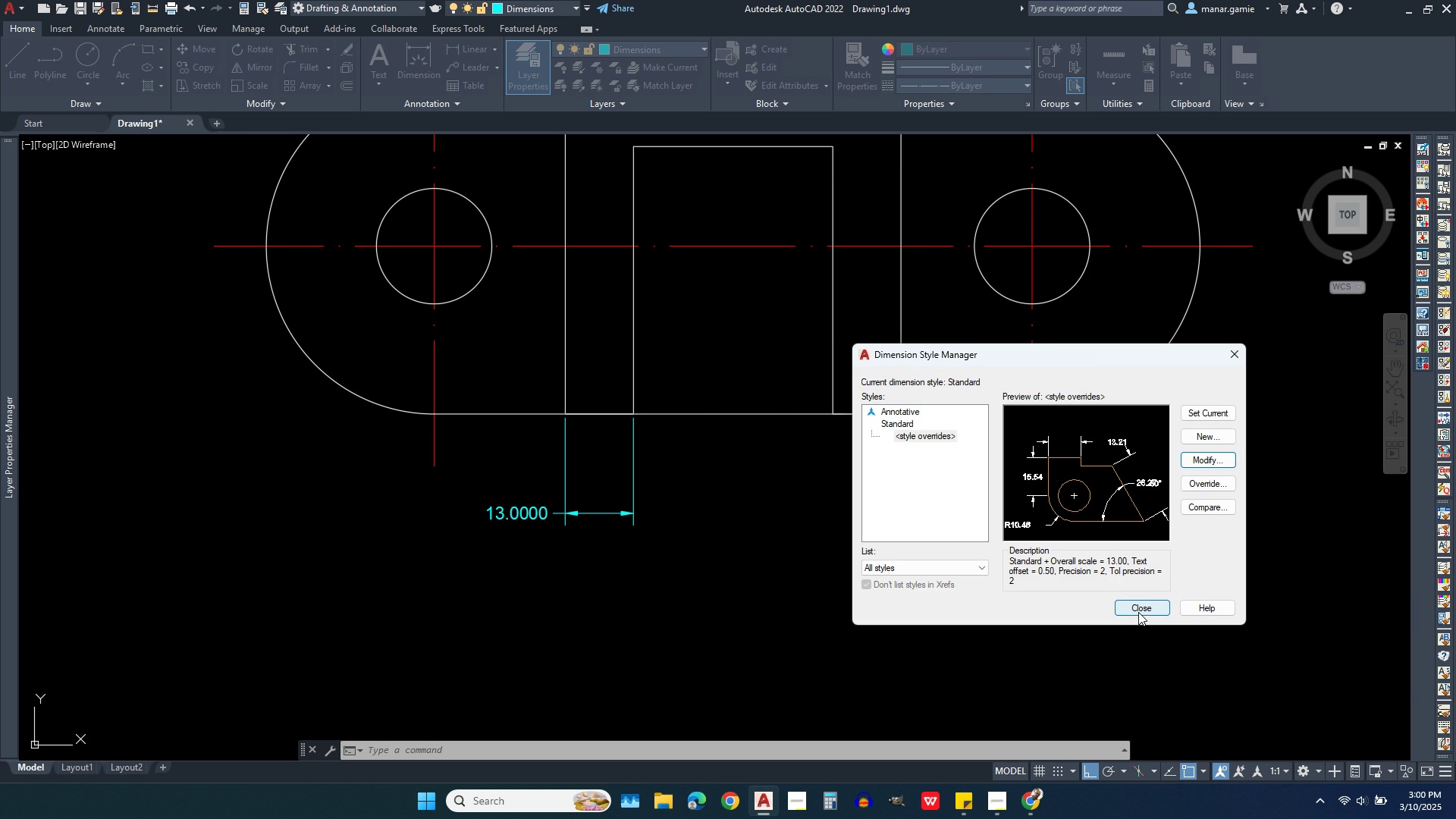 
left_click([1138, 612])
 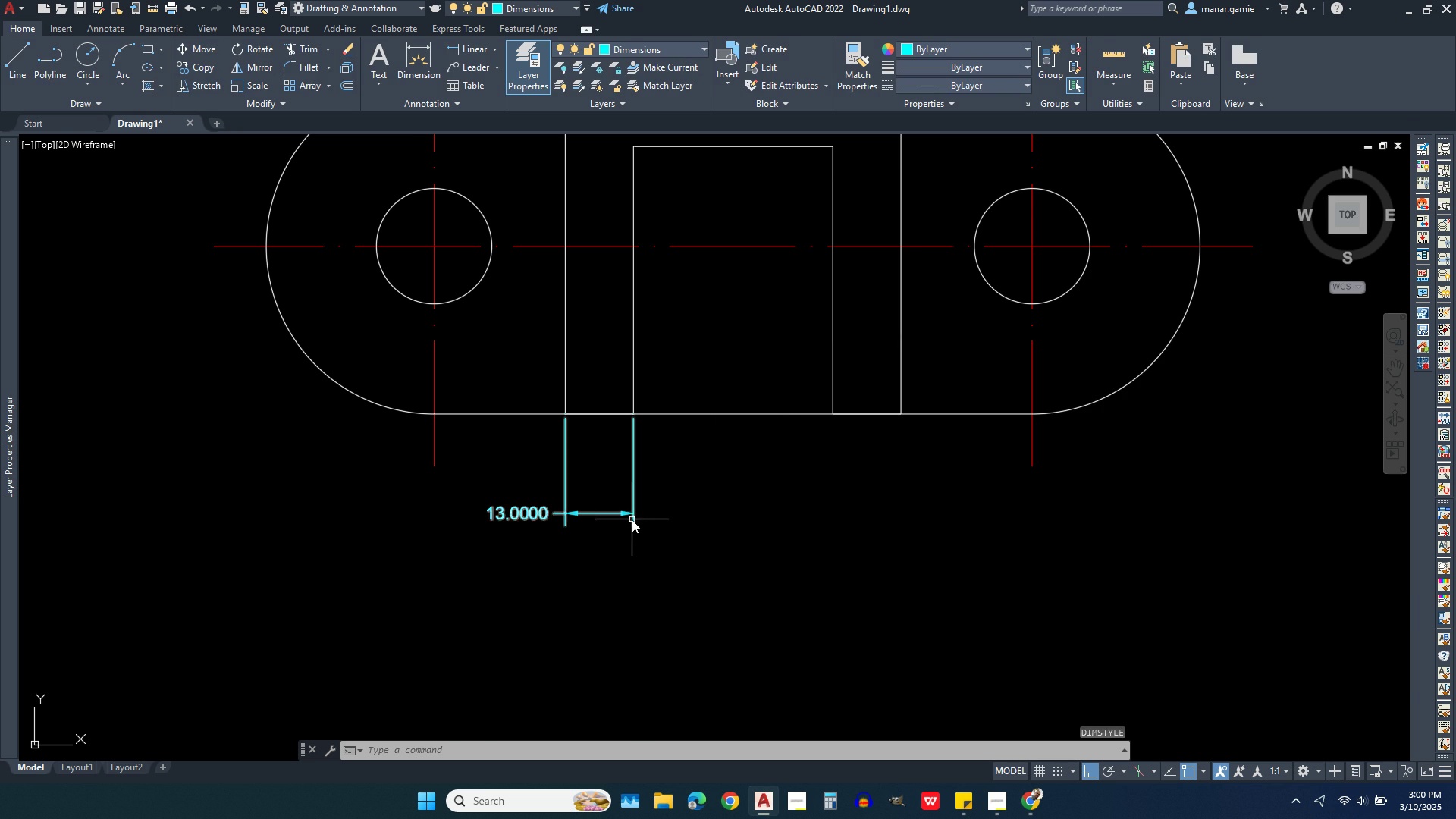 
left_click([637, 519])
 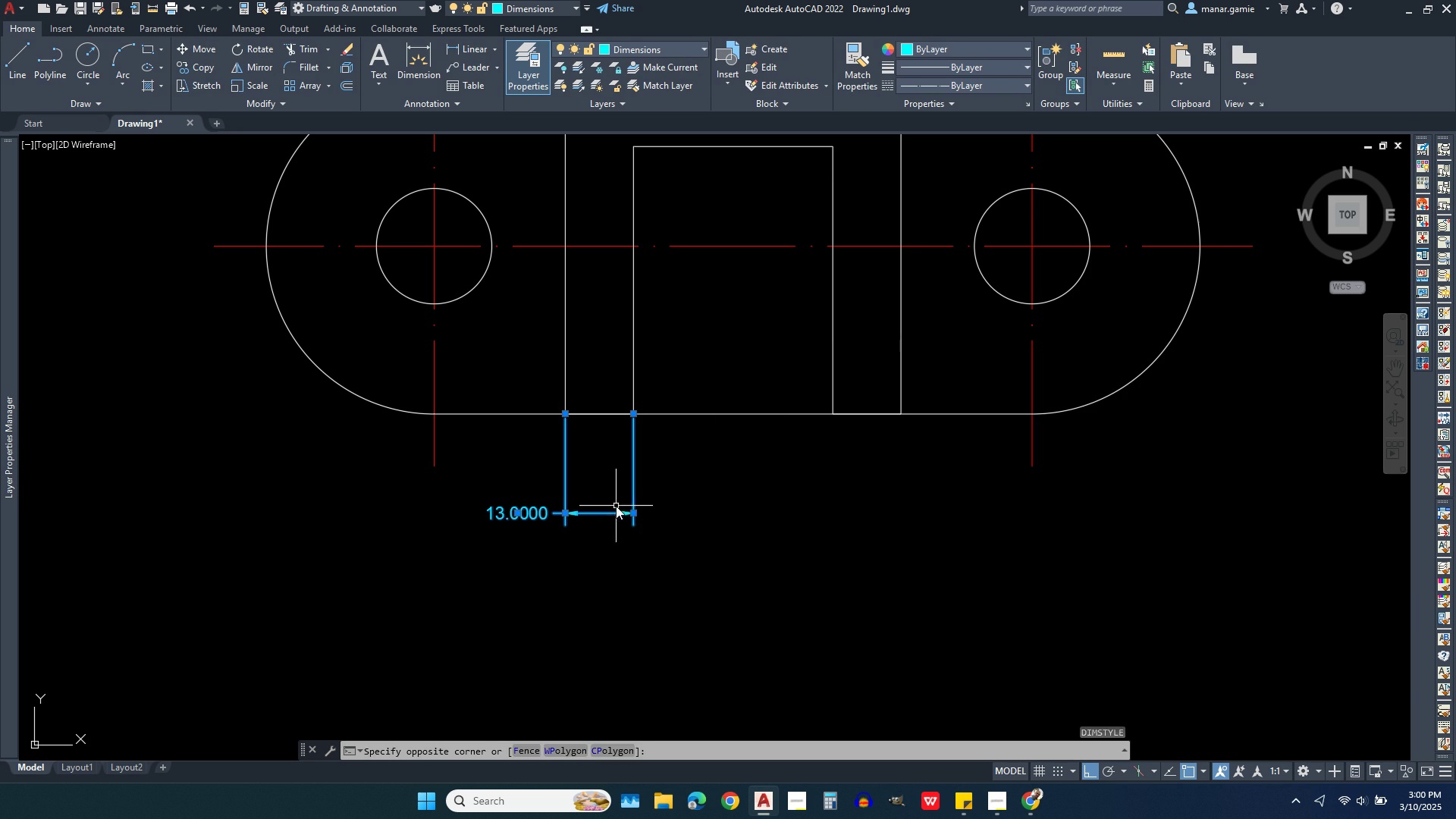 
left_click([616, 506])
 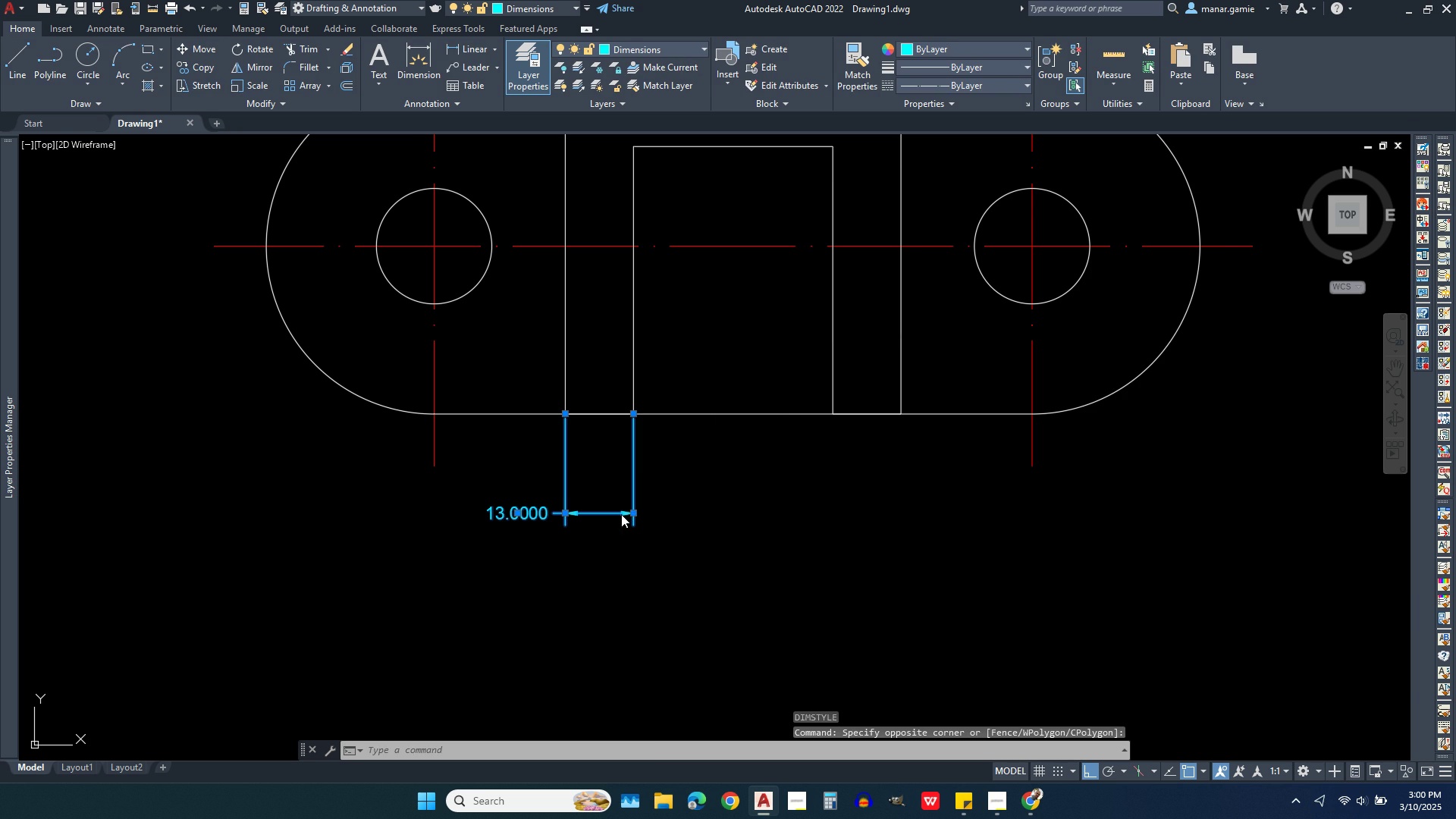 
left_click([621, 514])
 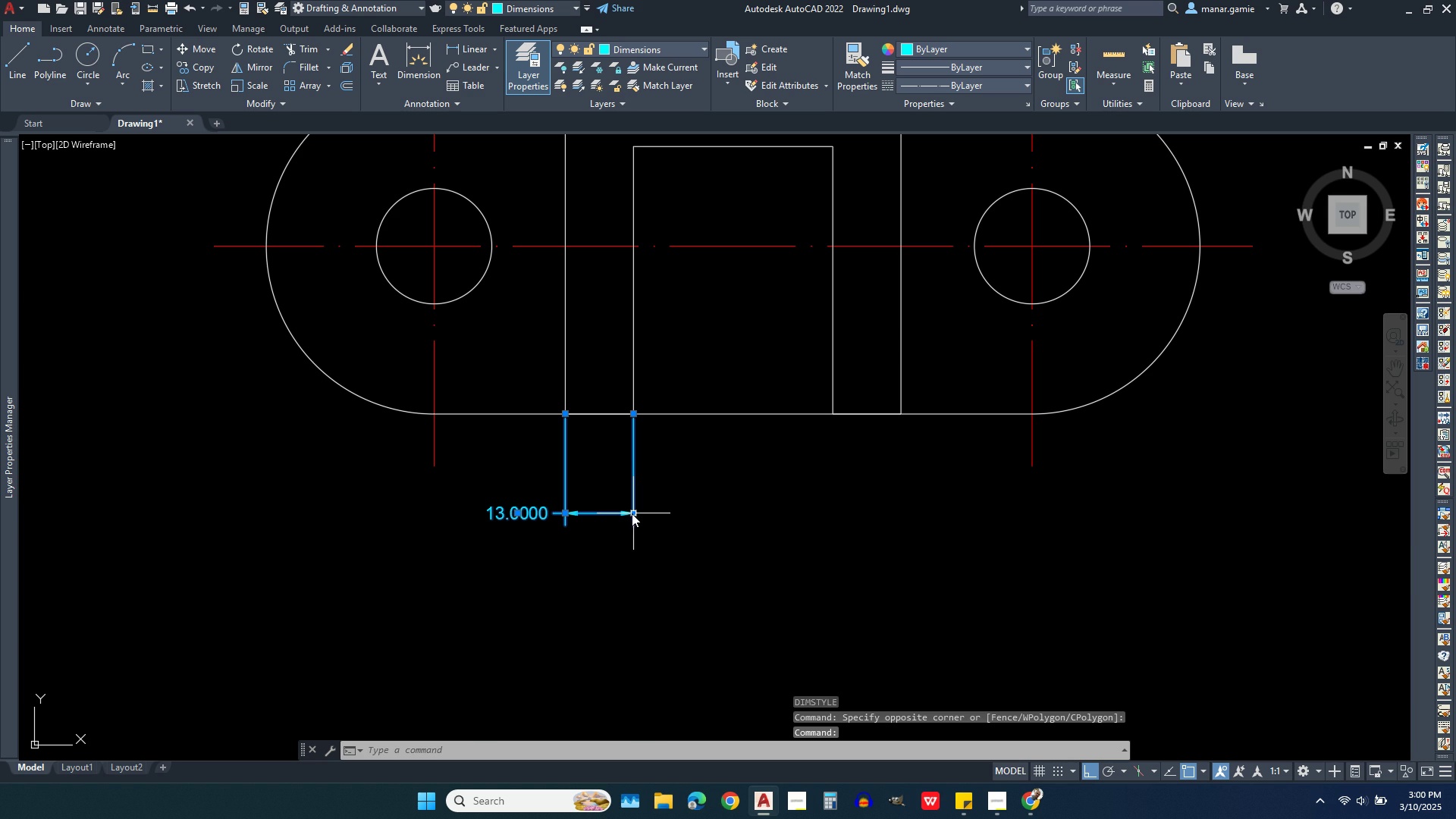 
left_click([632, 513])
 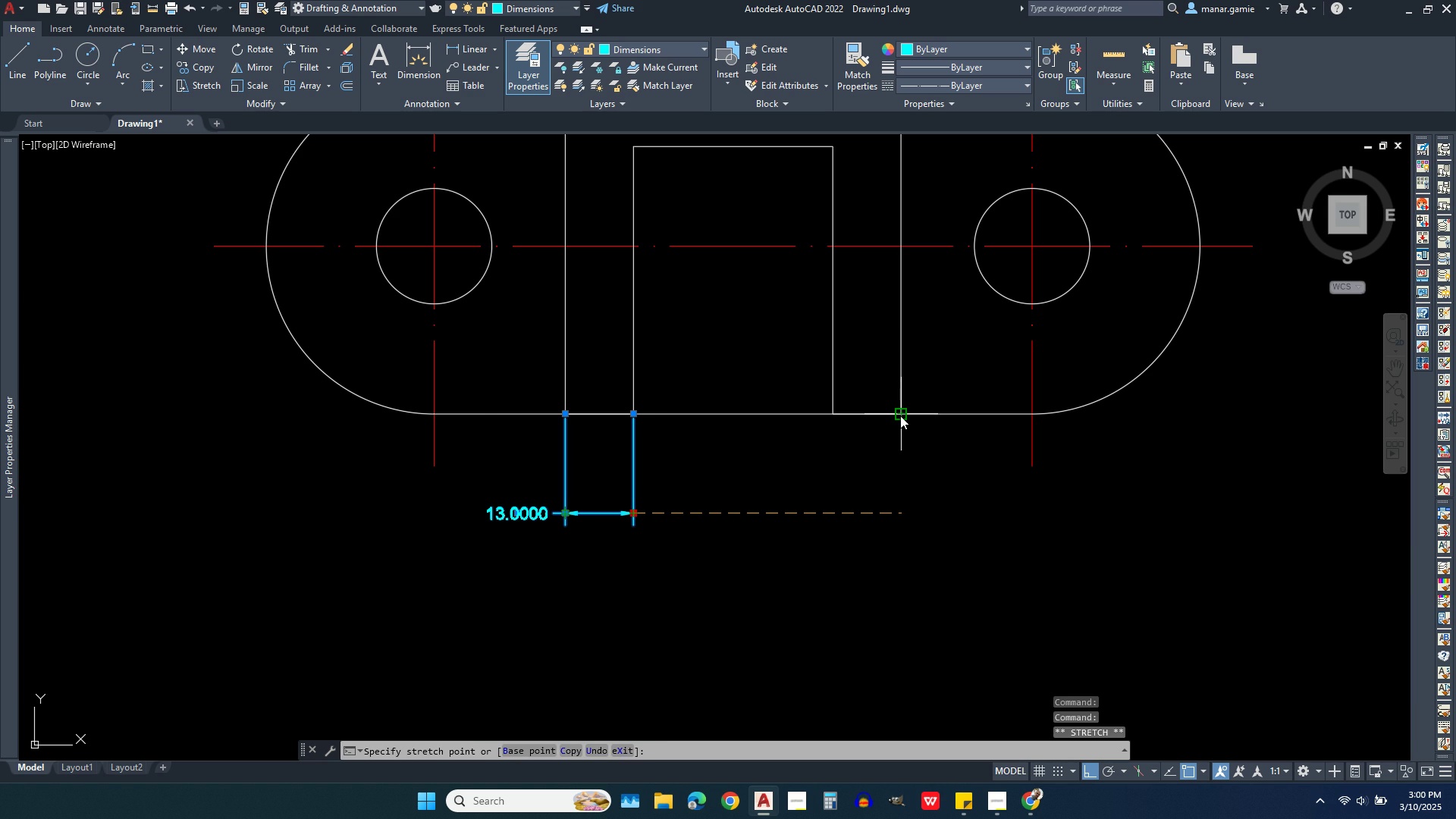 
left_click([900, 416])
 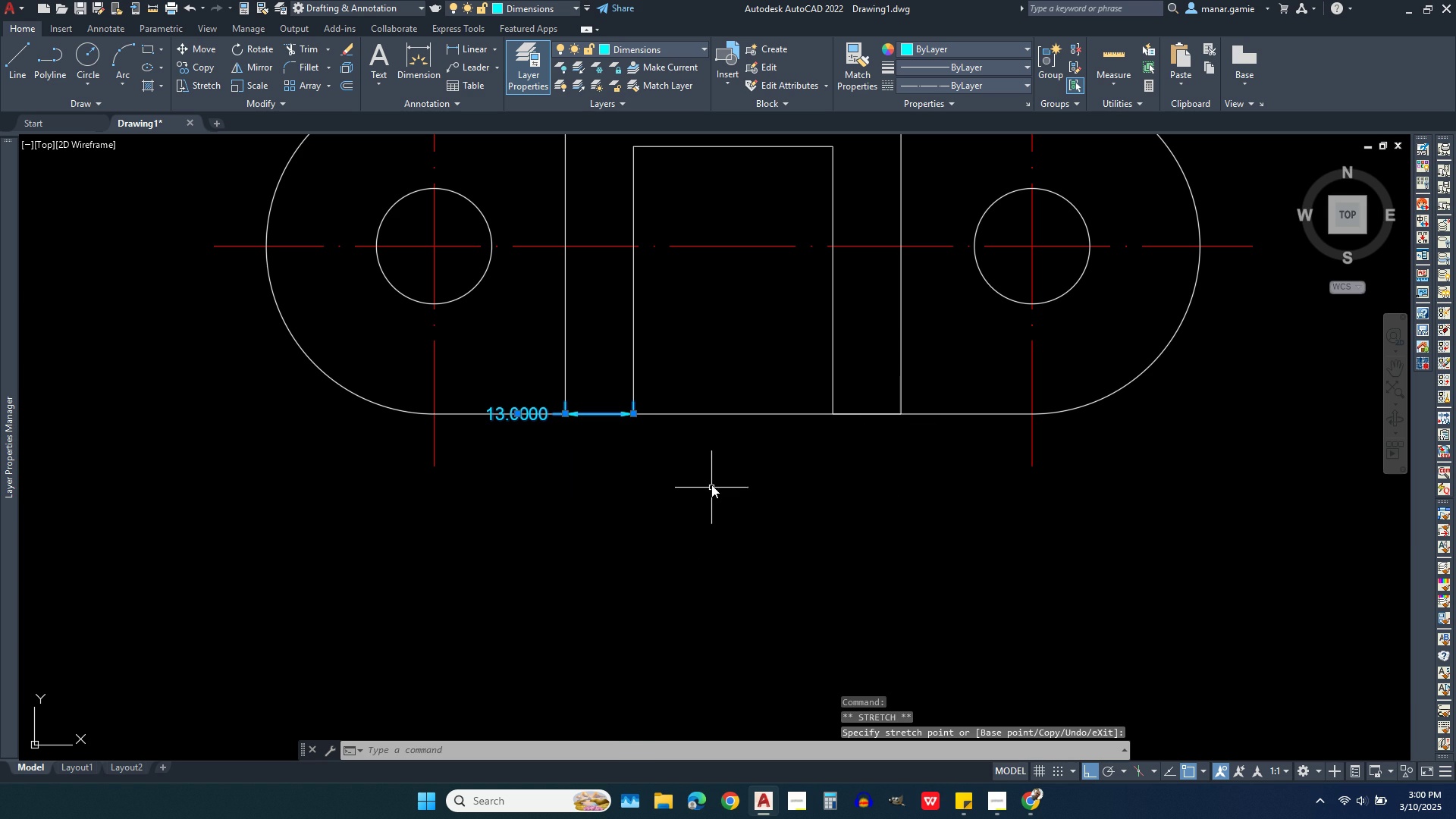 
key(Delete)
 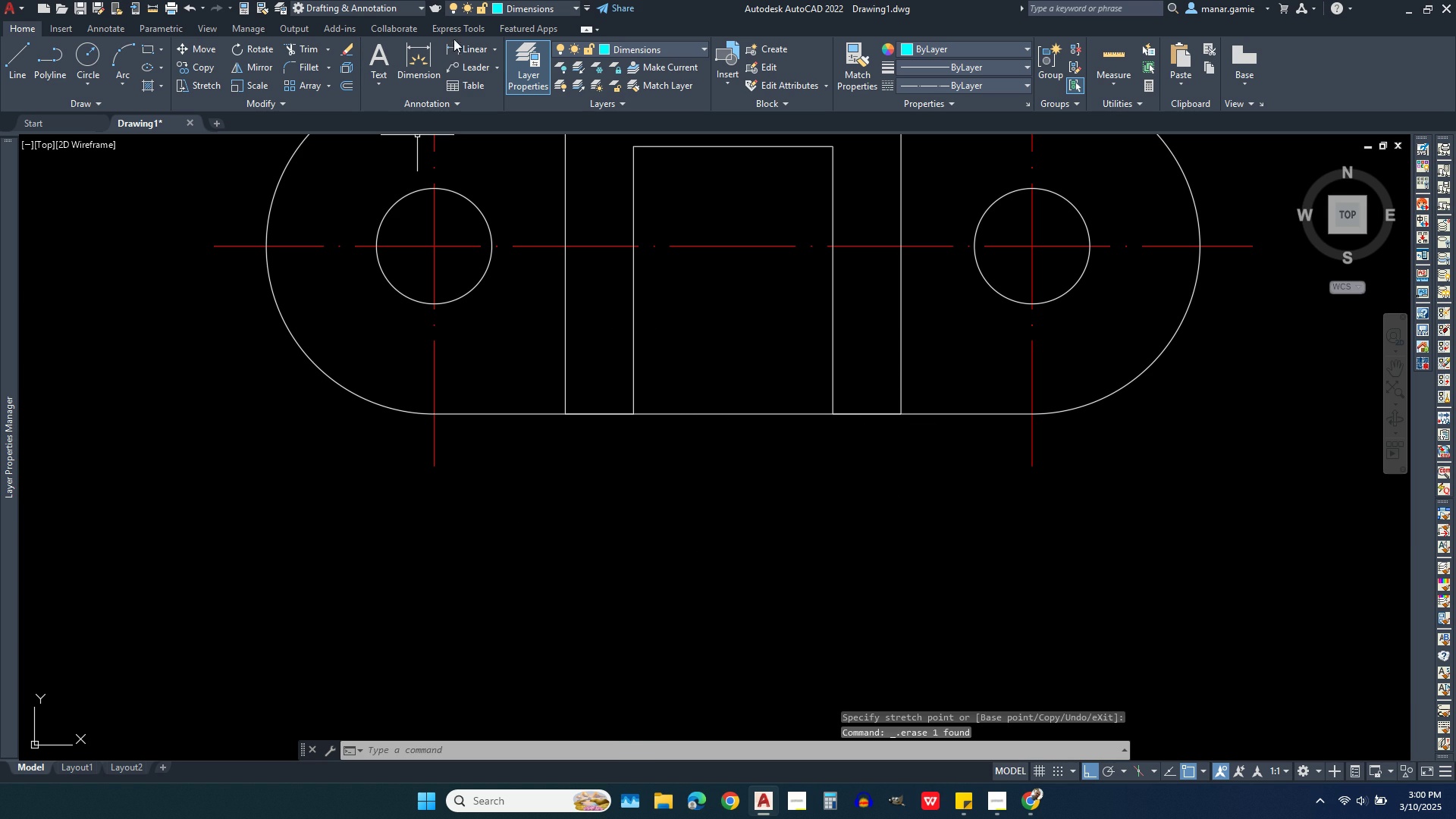 
left_click([464, 44])
 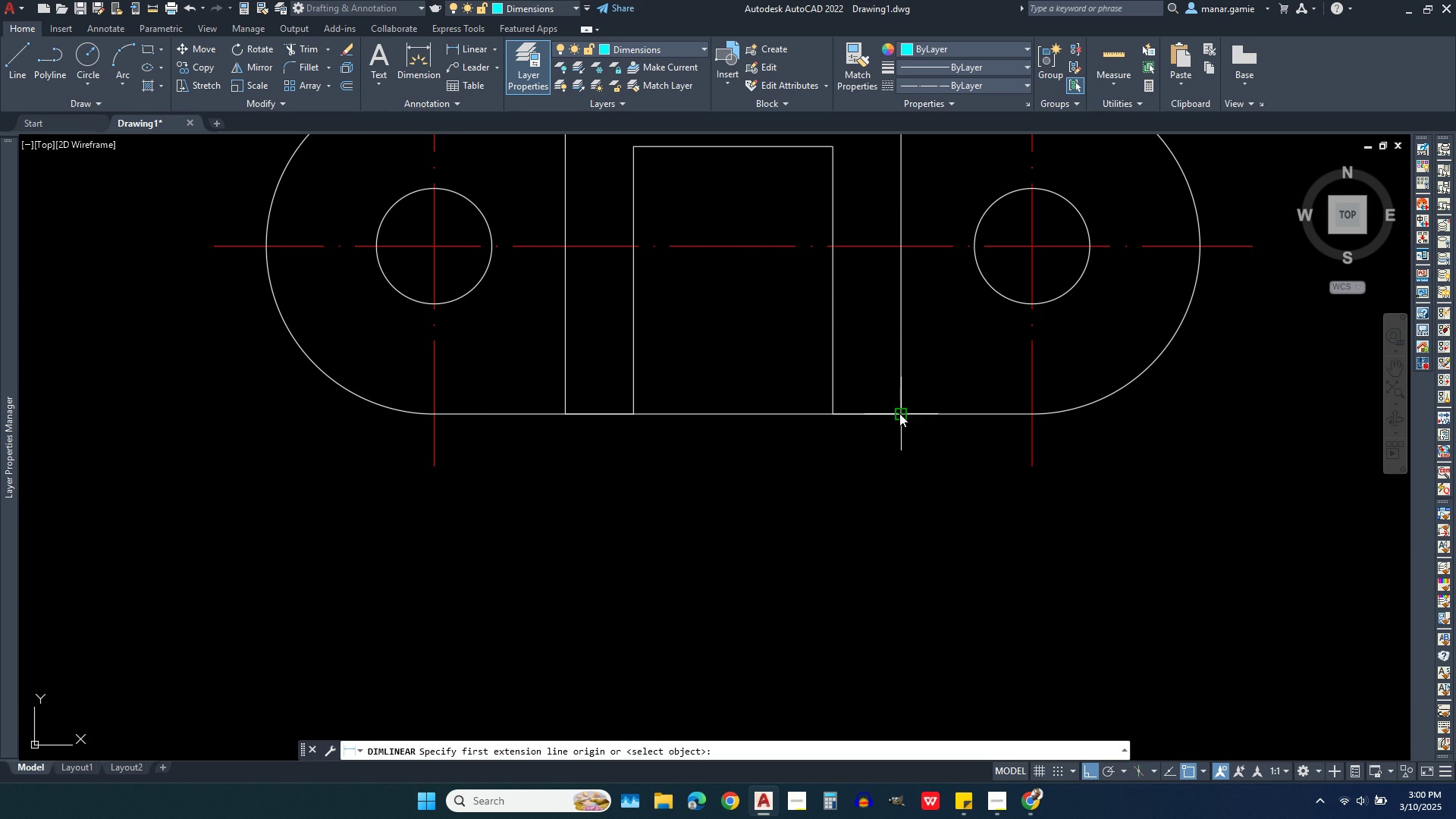 
left_click([899, 413])
 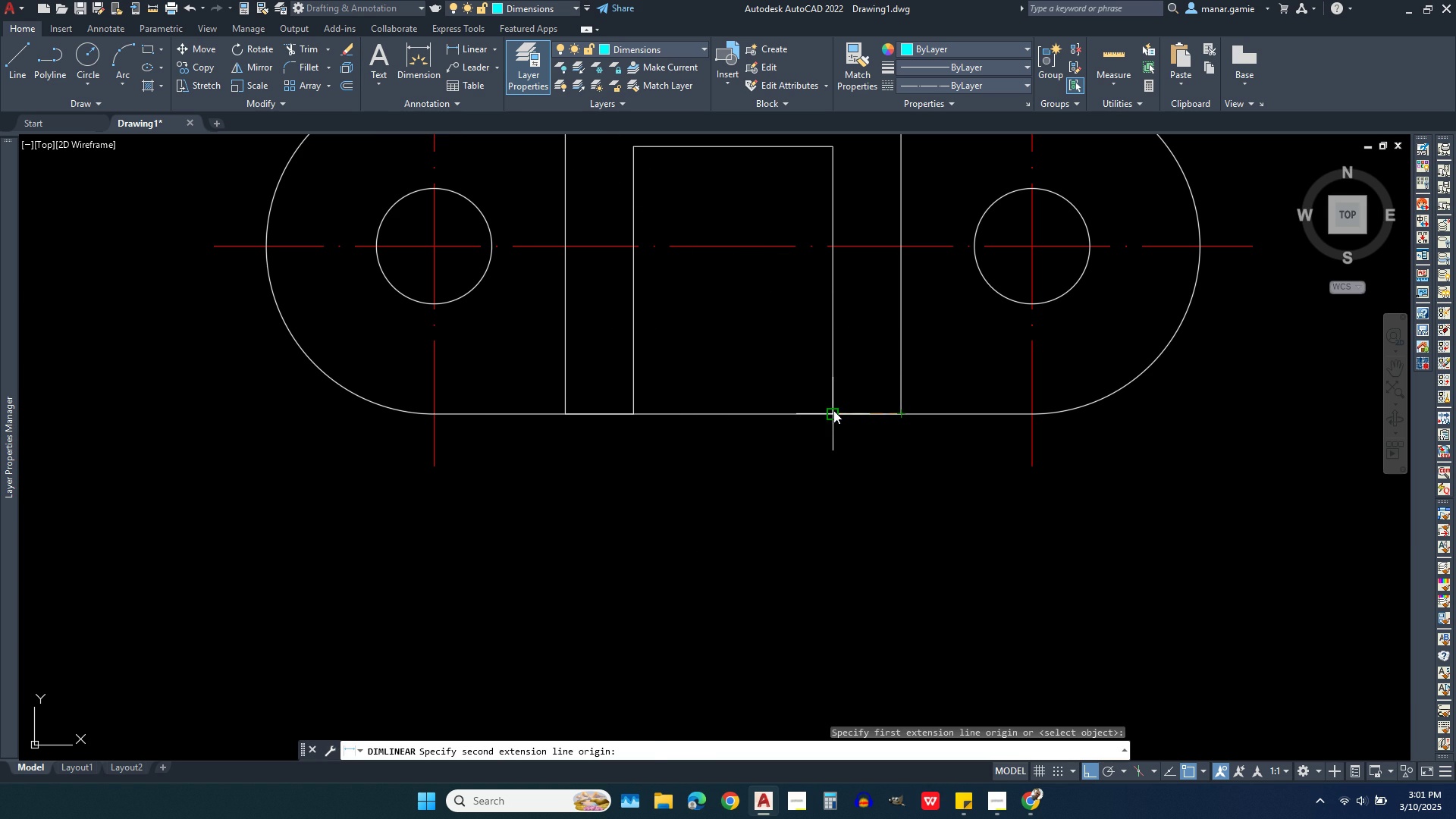 
left_click([833, 410])
 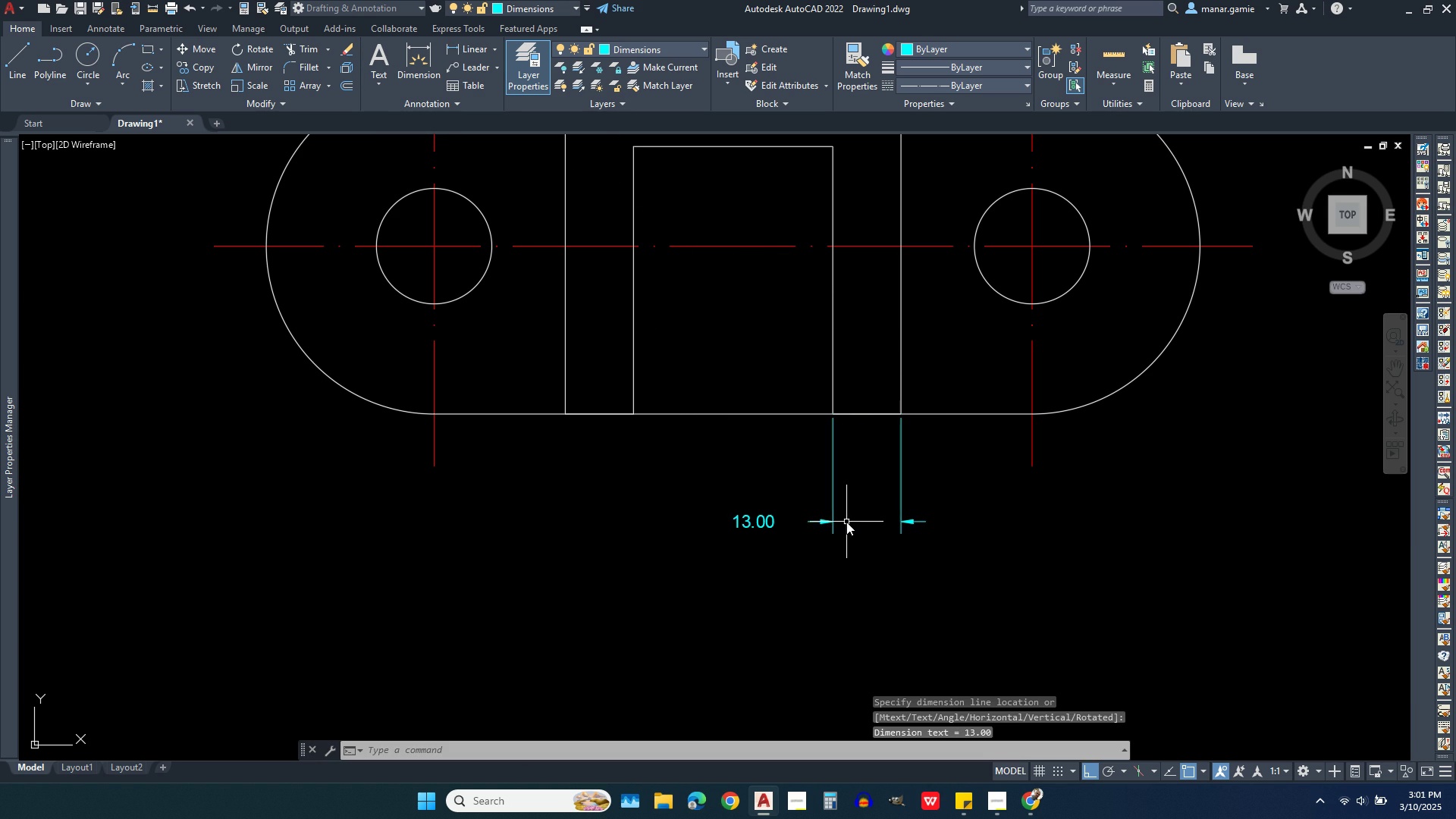 
left_click([846, 522])
 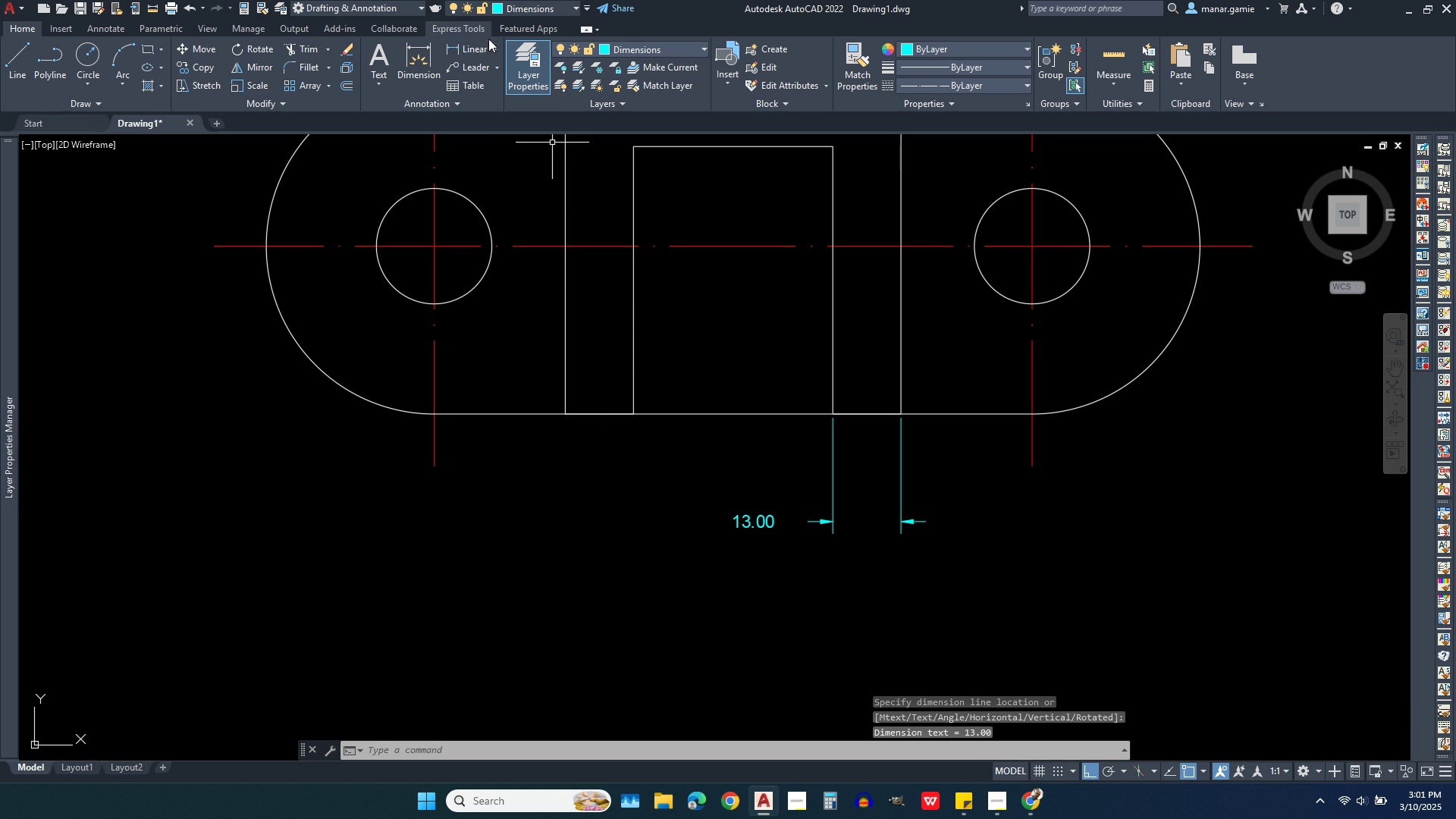 
left_click([494, 52])
 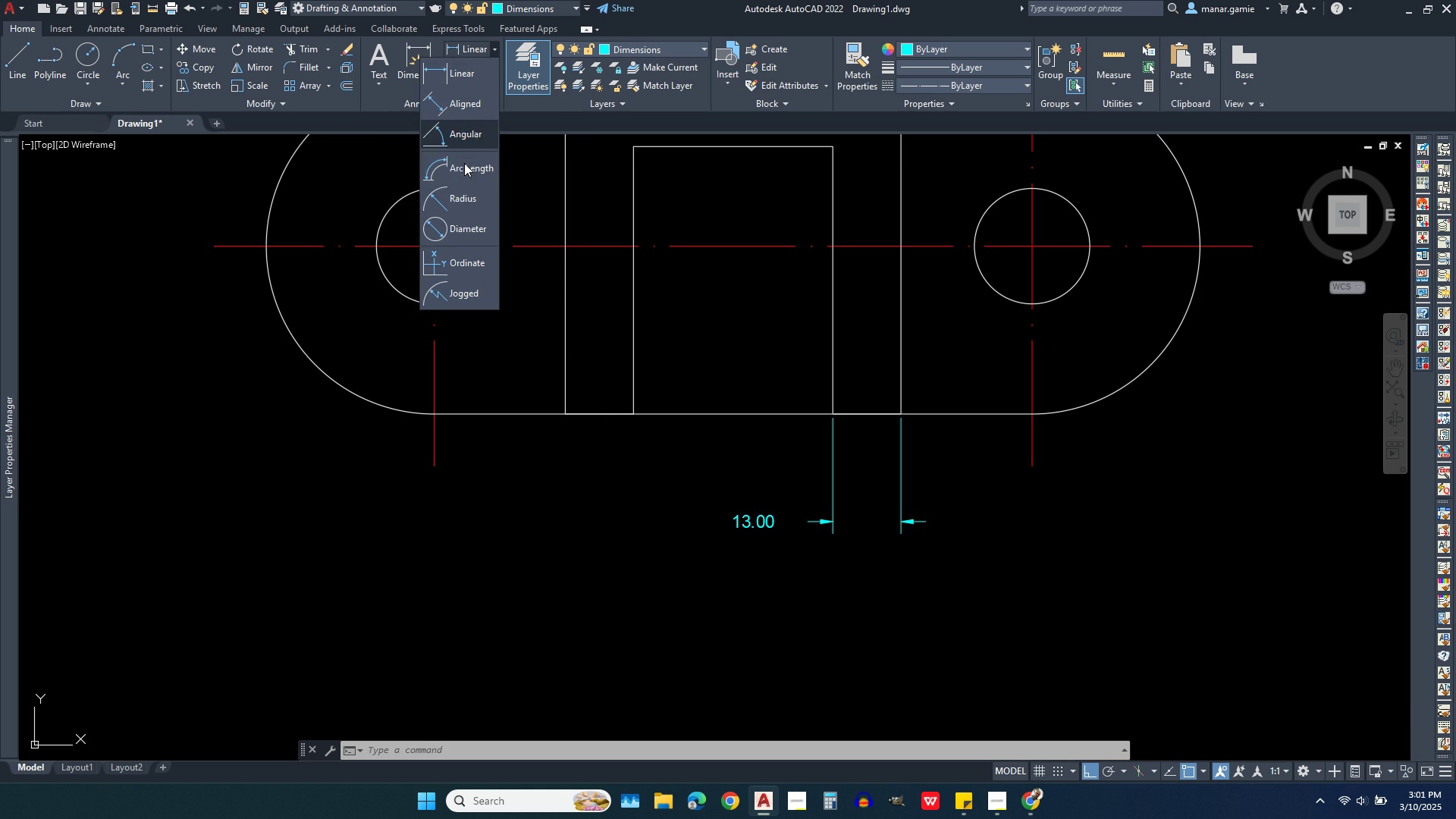 
wait(6.75)
 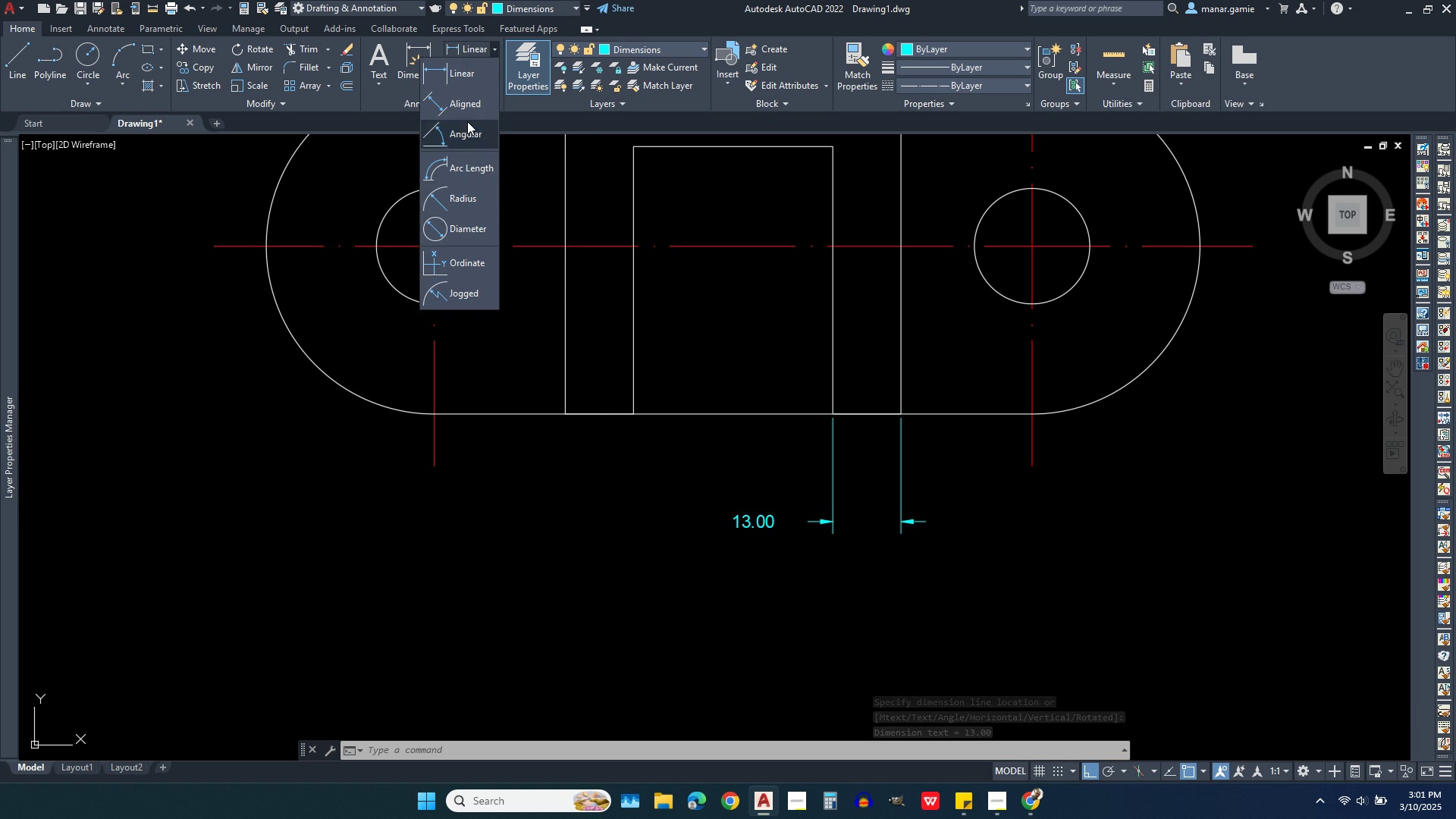 
mouse_move([469, 49])
 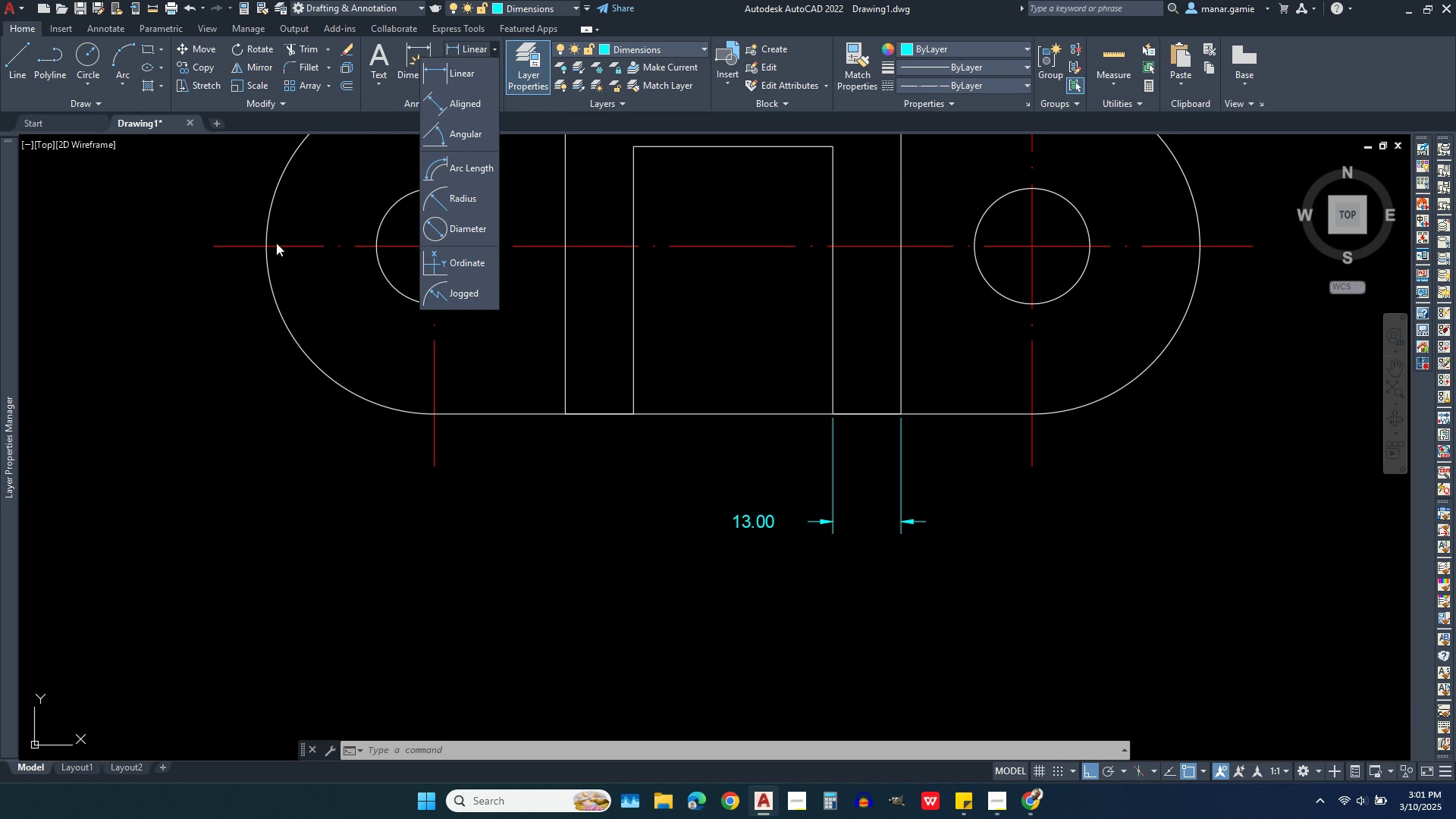 
left_click([143, 285])
 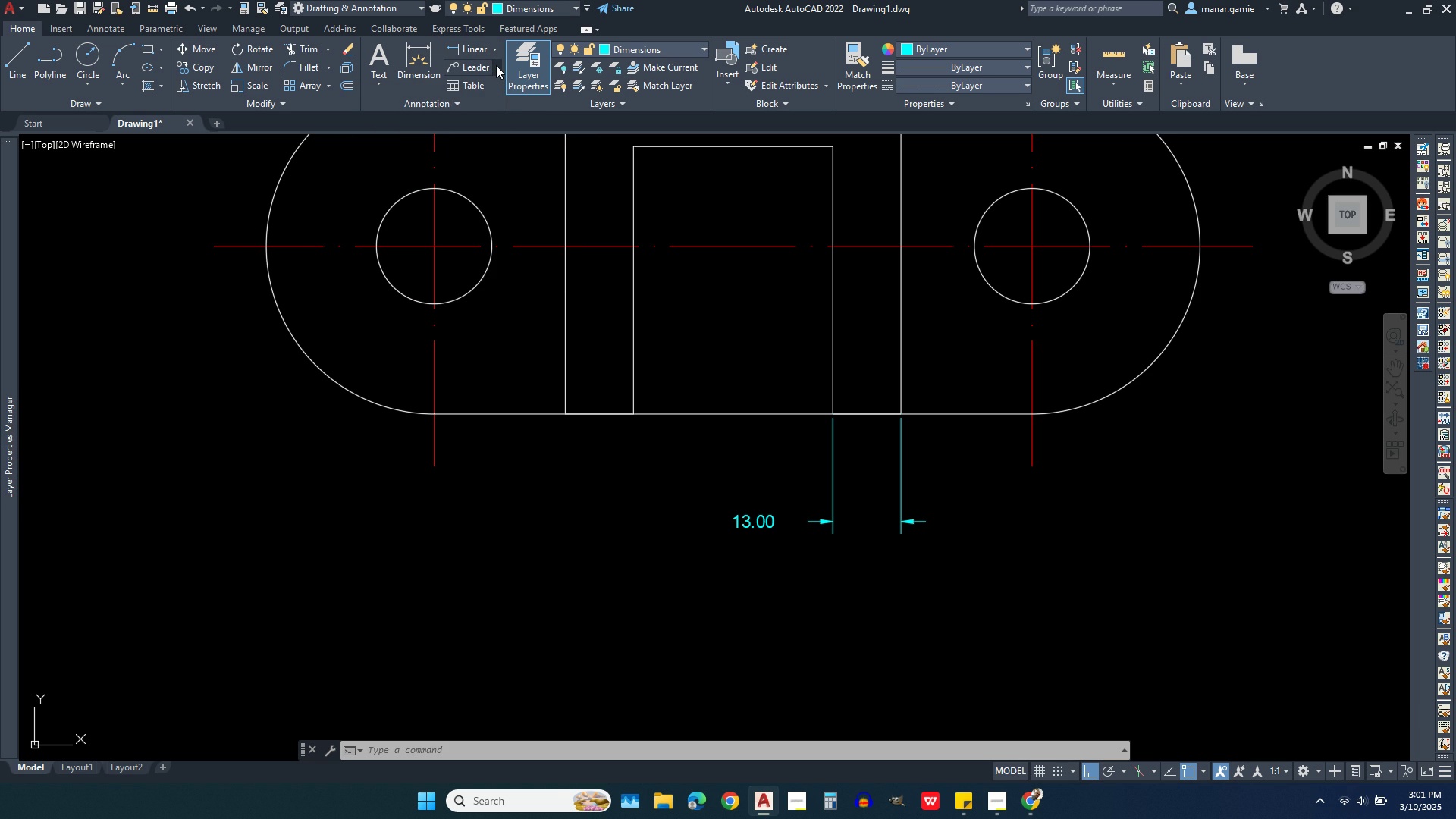 
left_click([496, 65])
 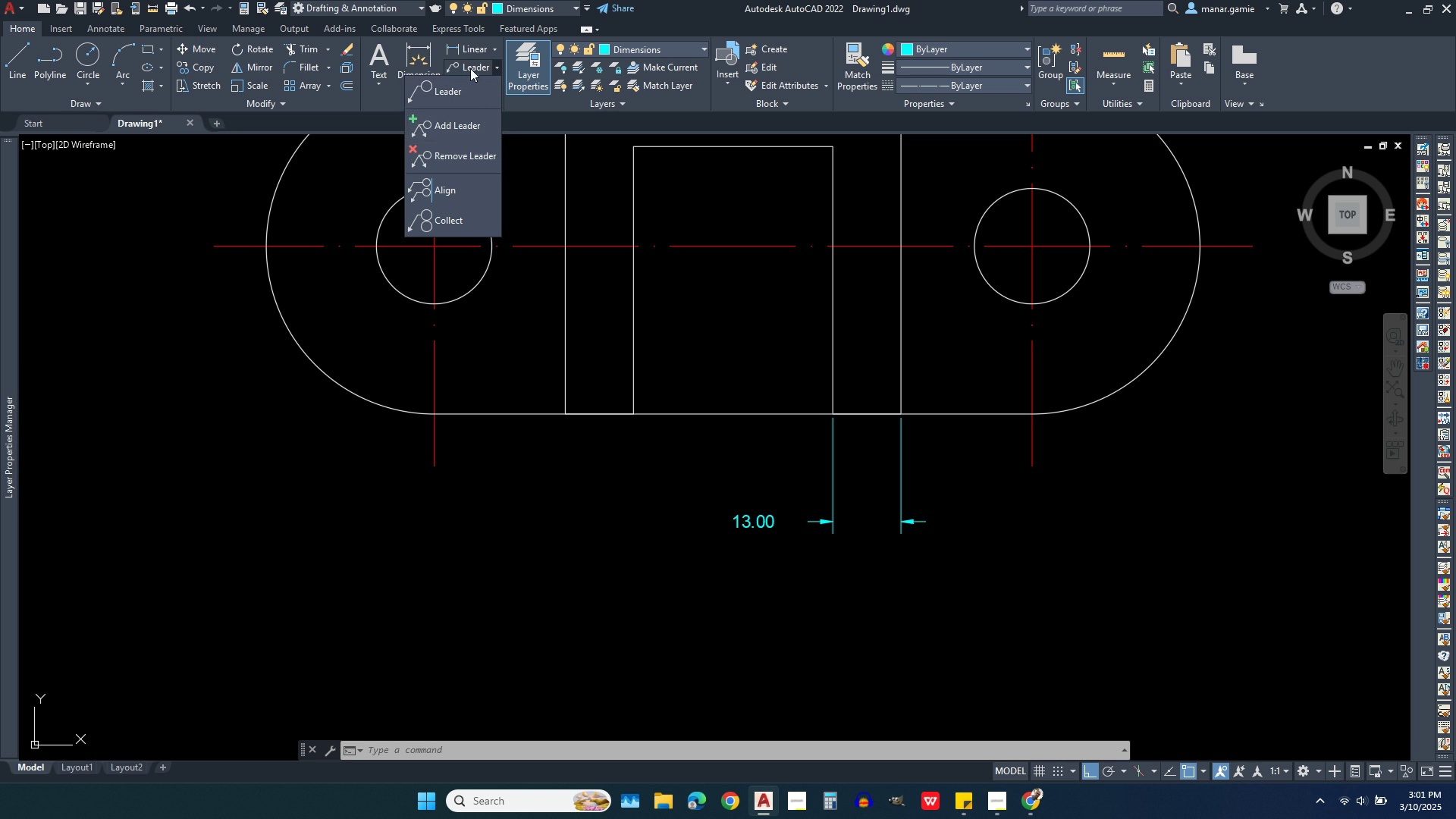 
left_click([472, 44])
 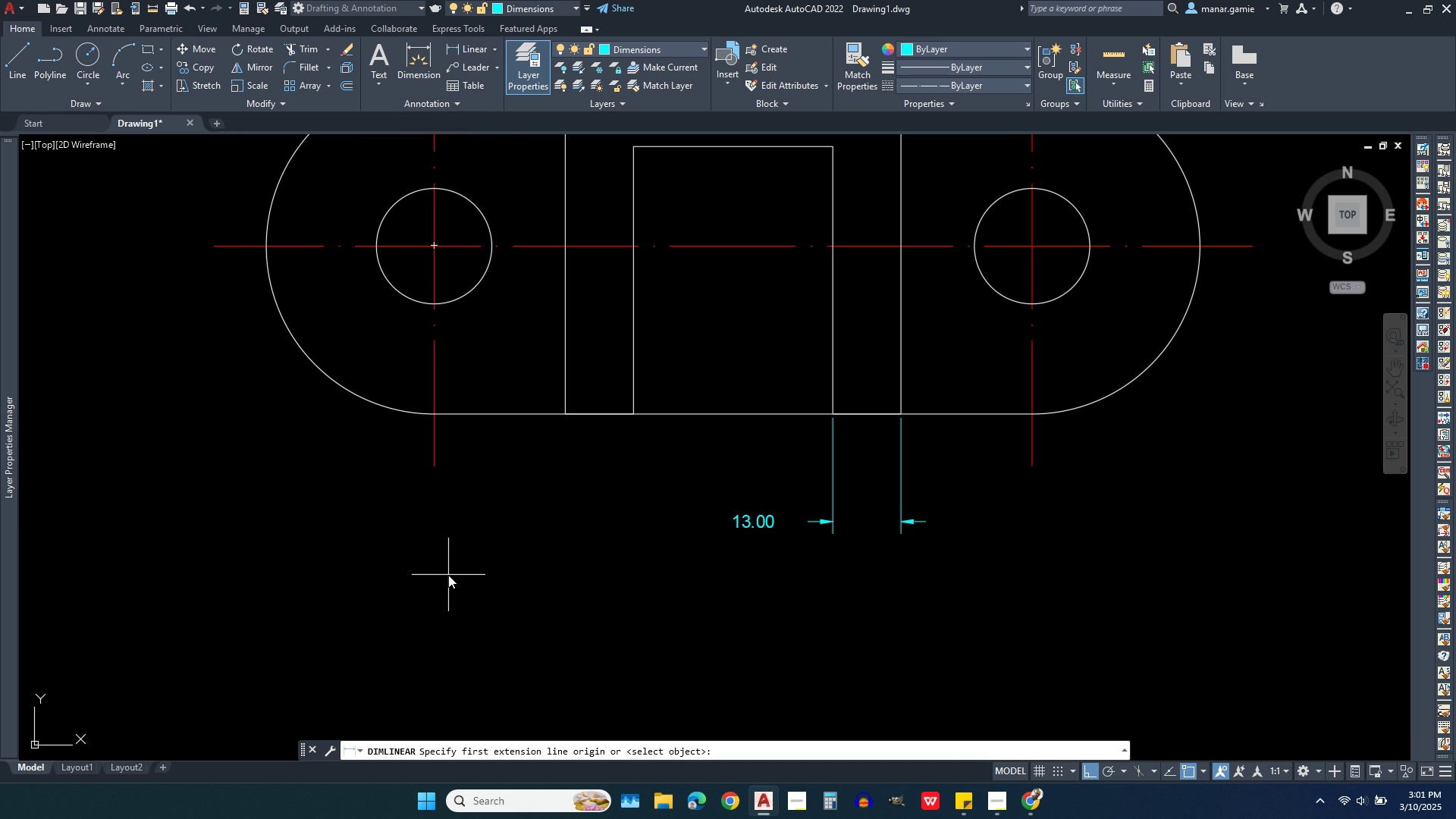 
key(Escape)
 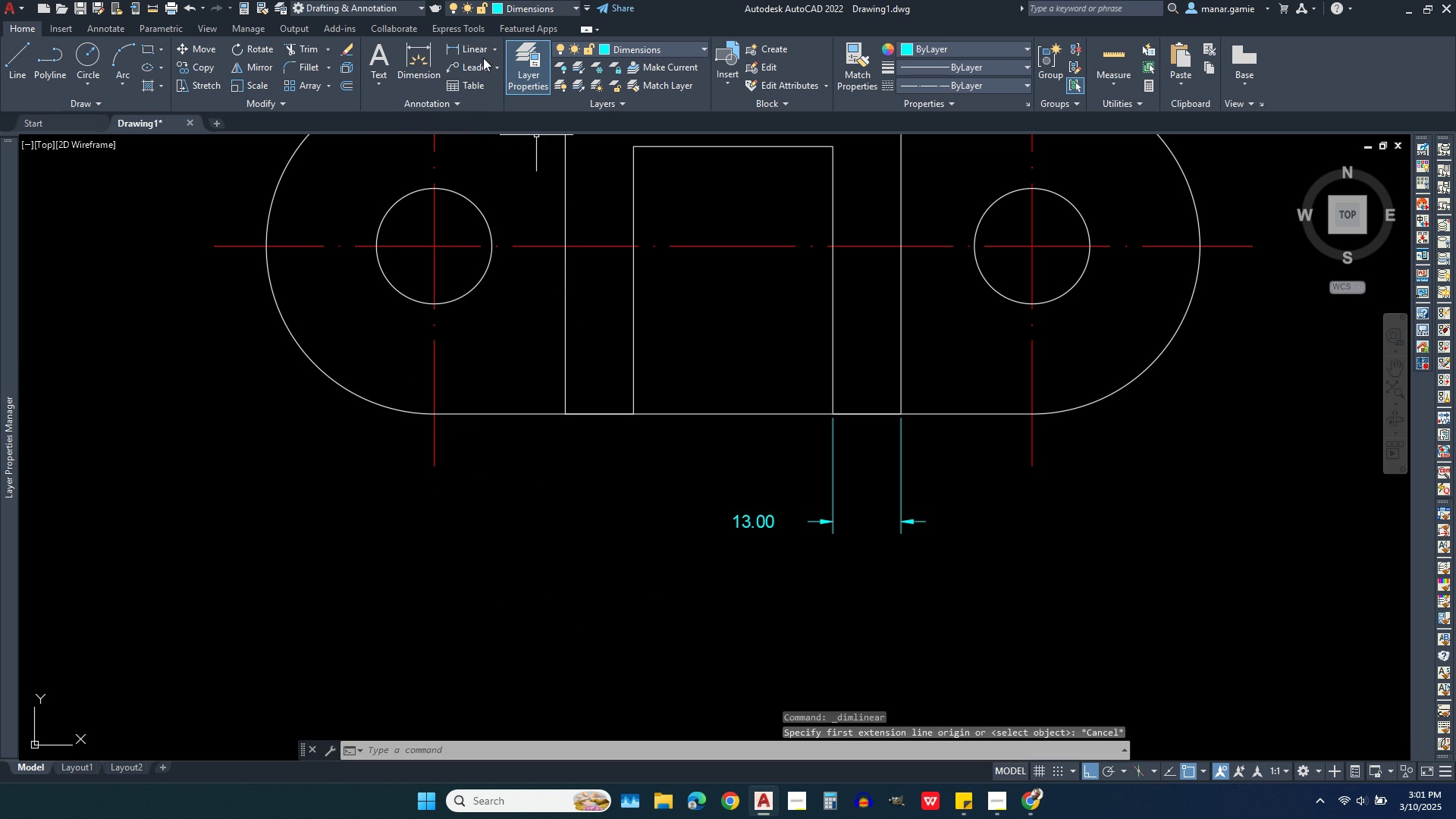 
left_click([470, 52])
 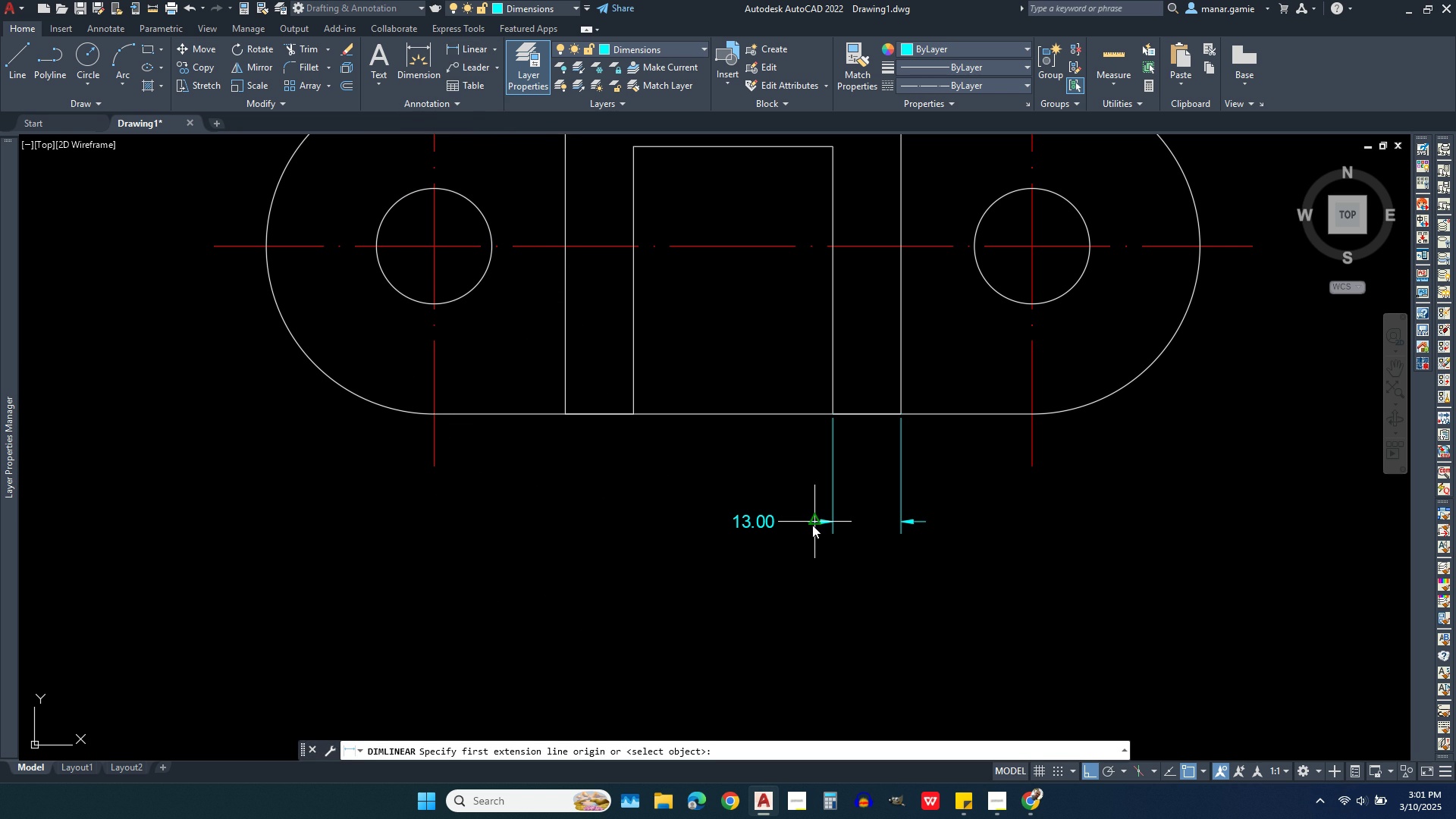 
left_click([812, 519])
 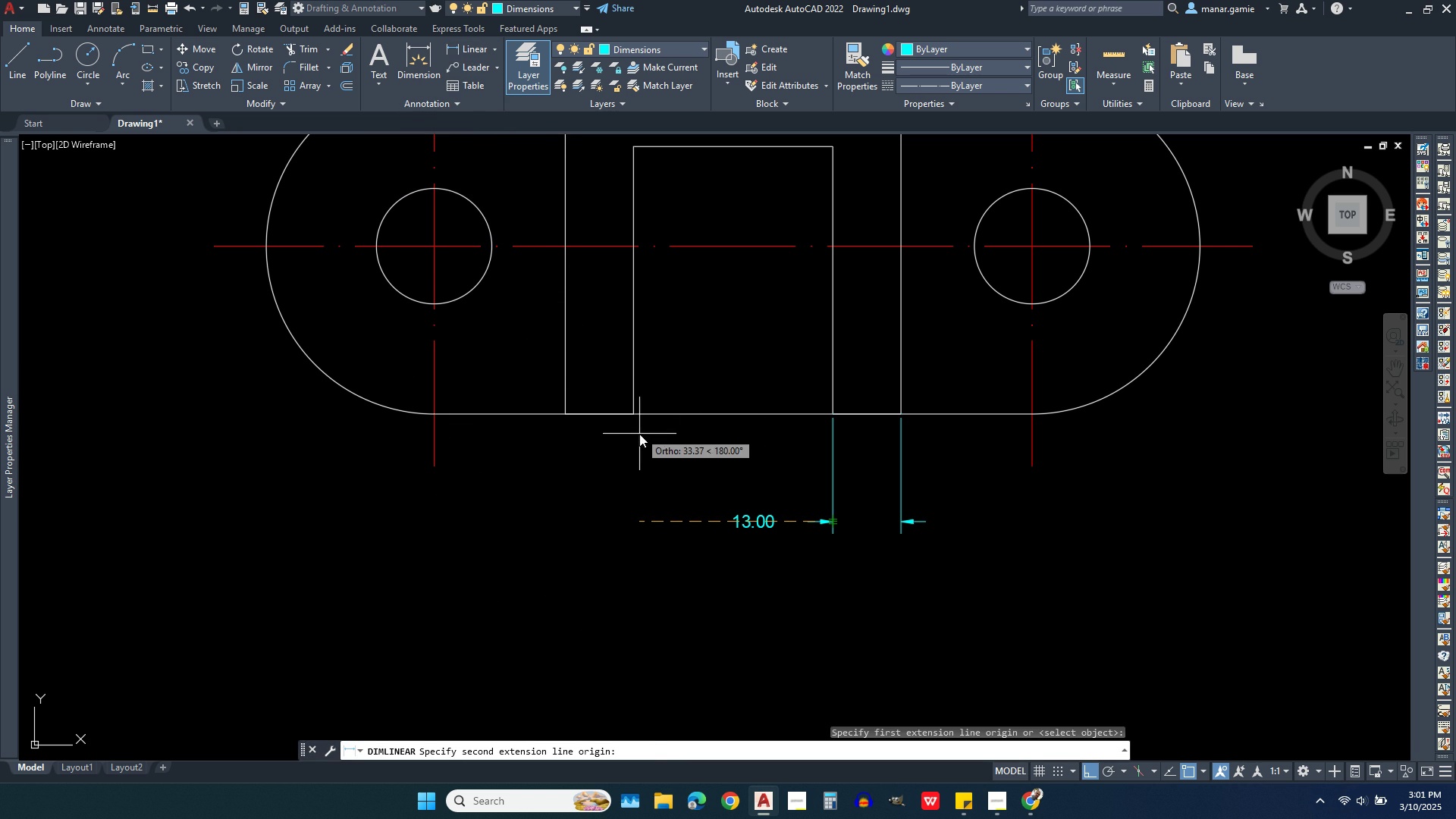 
left_click([637, 416])
 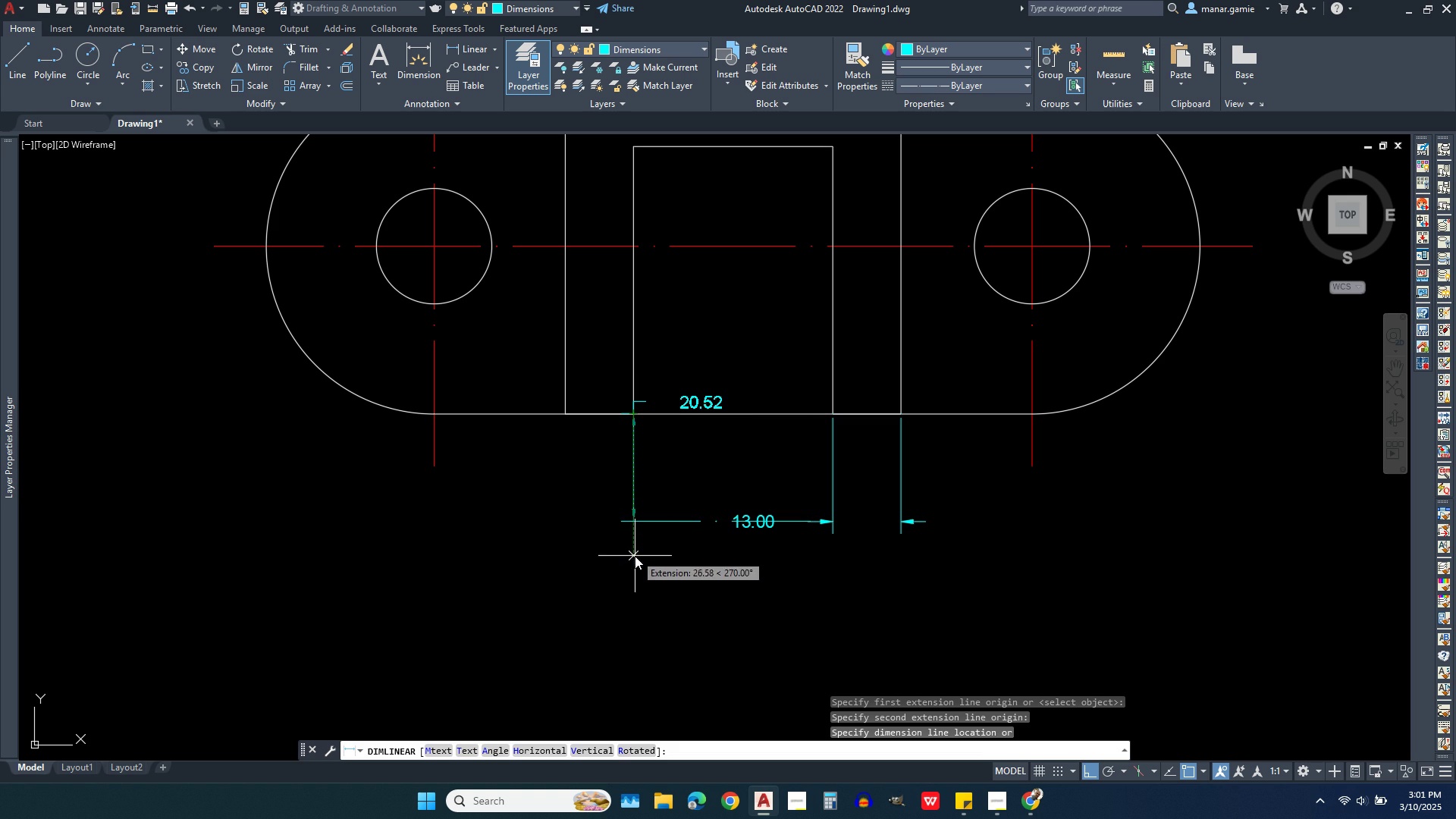 
key(Escape)
 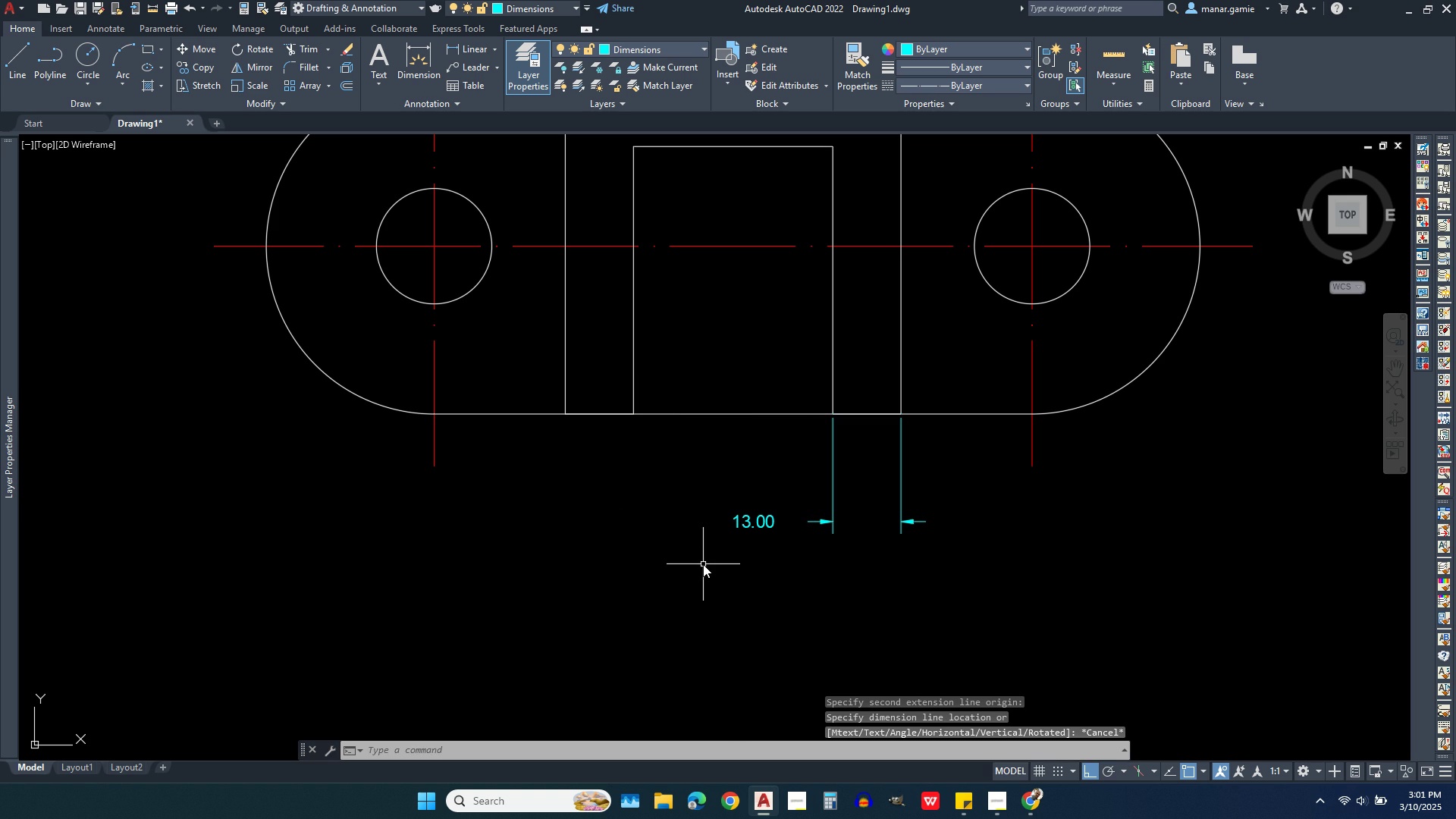 
right_click([703, 564])
 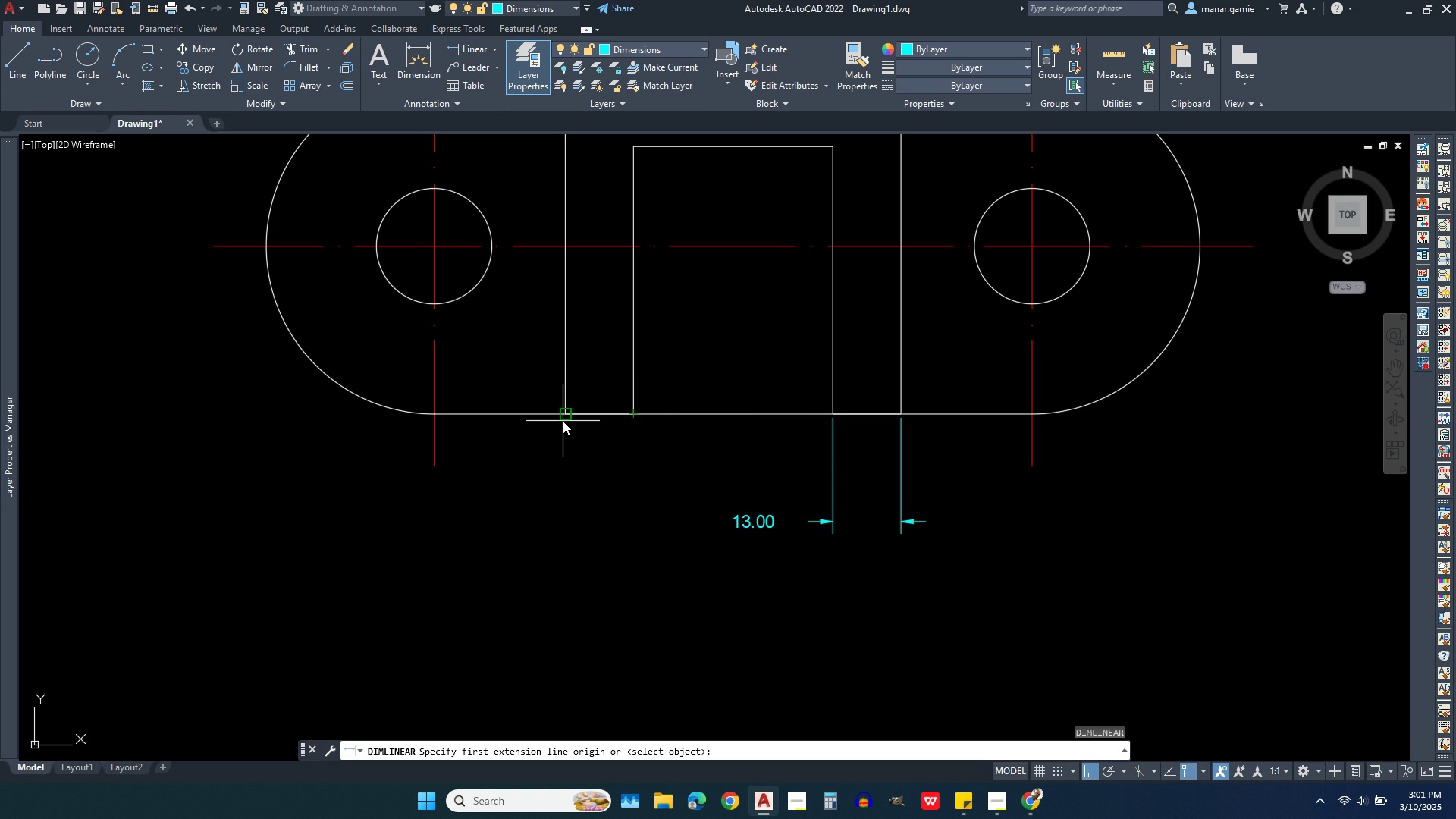 
left_click([565, 410])
 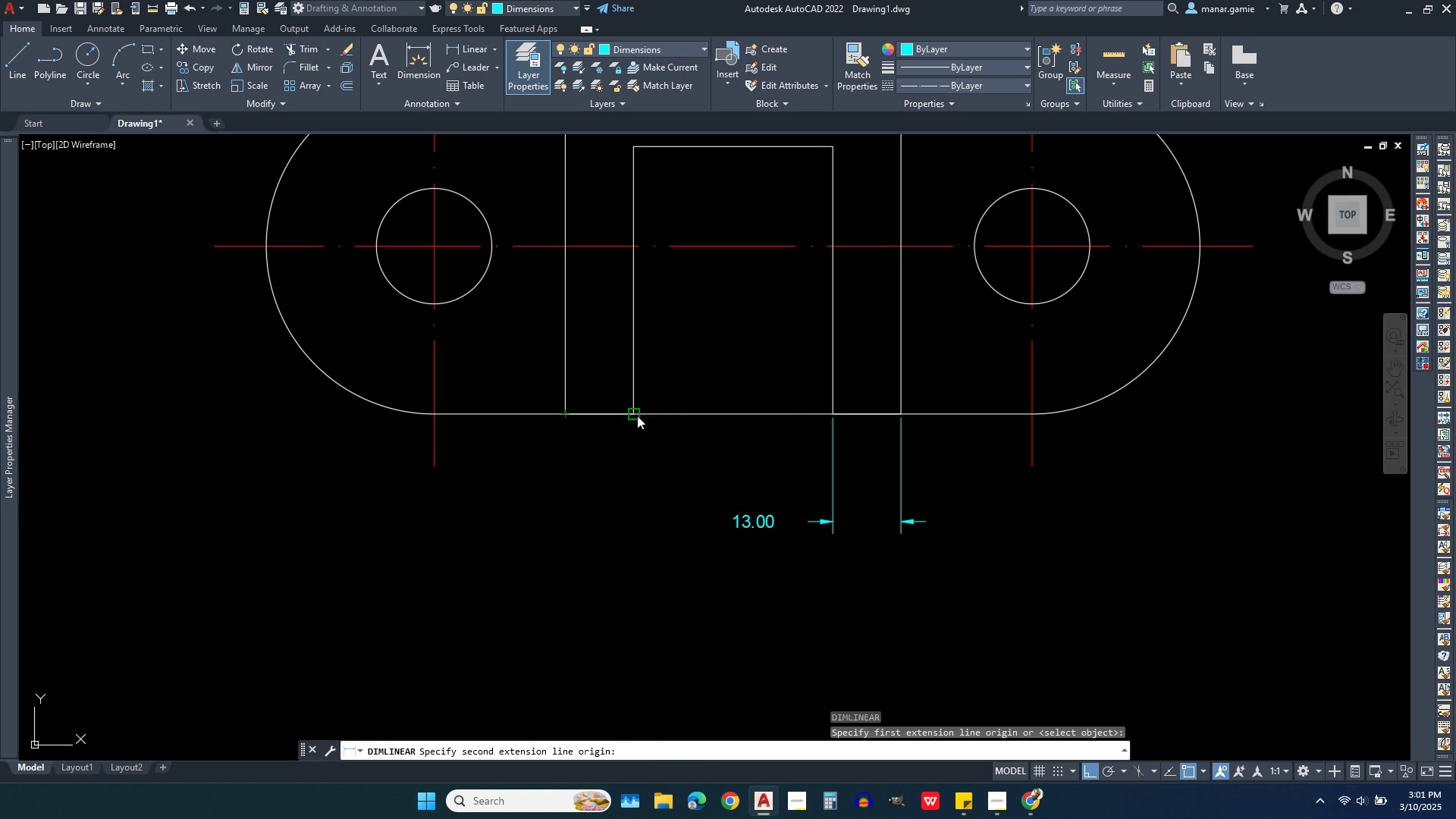 
left_click([637, 416])
 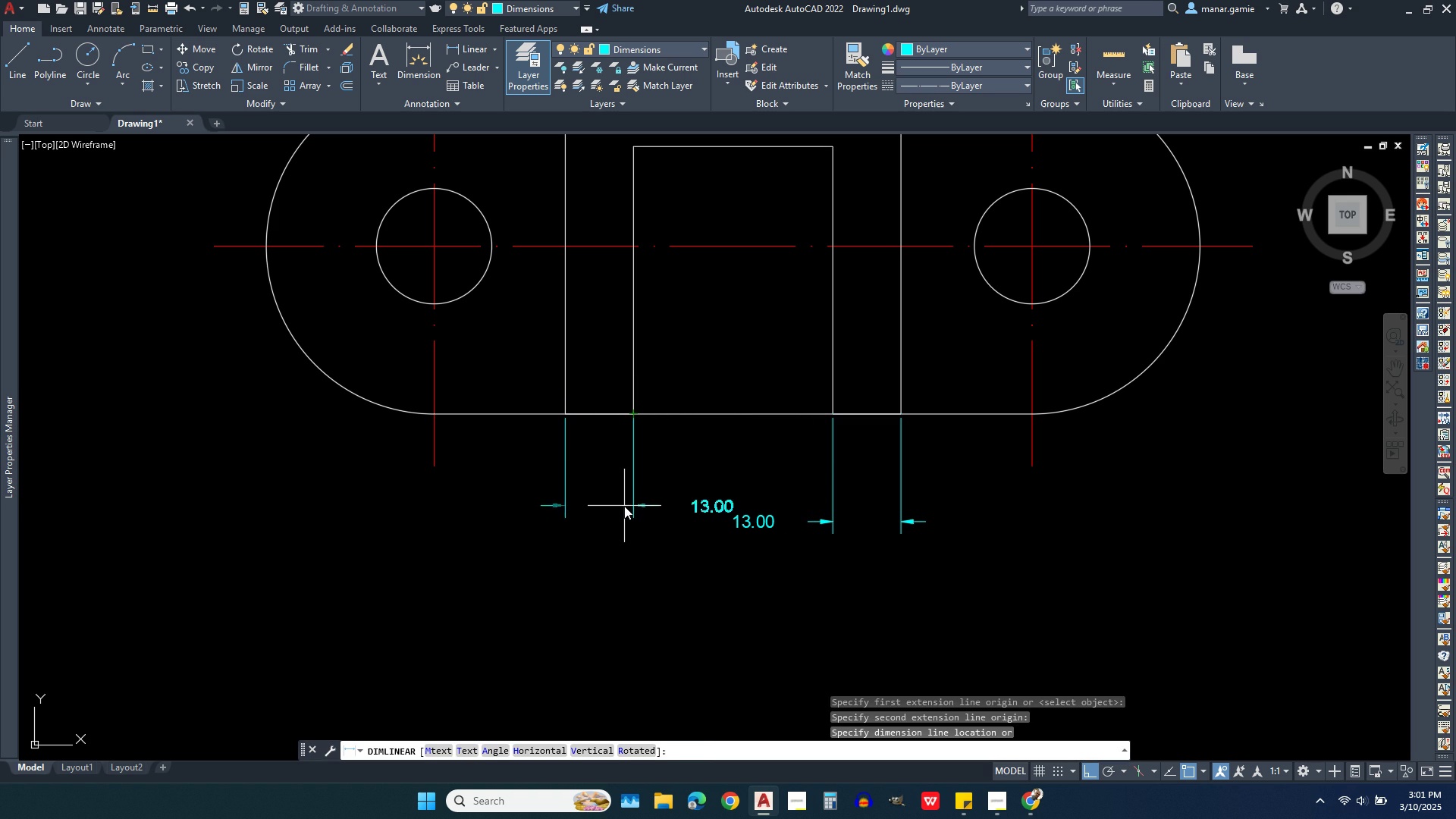 
mouse_move([642, 525])
 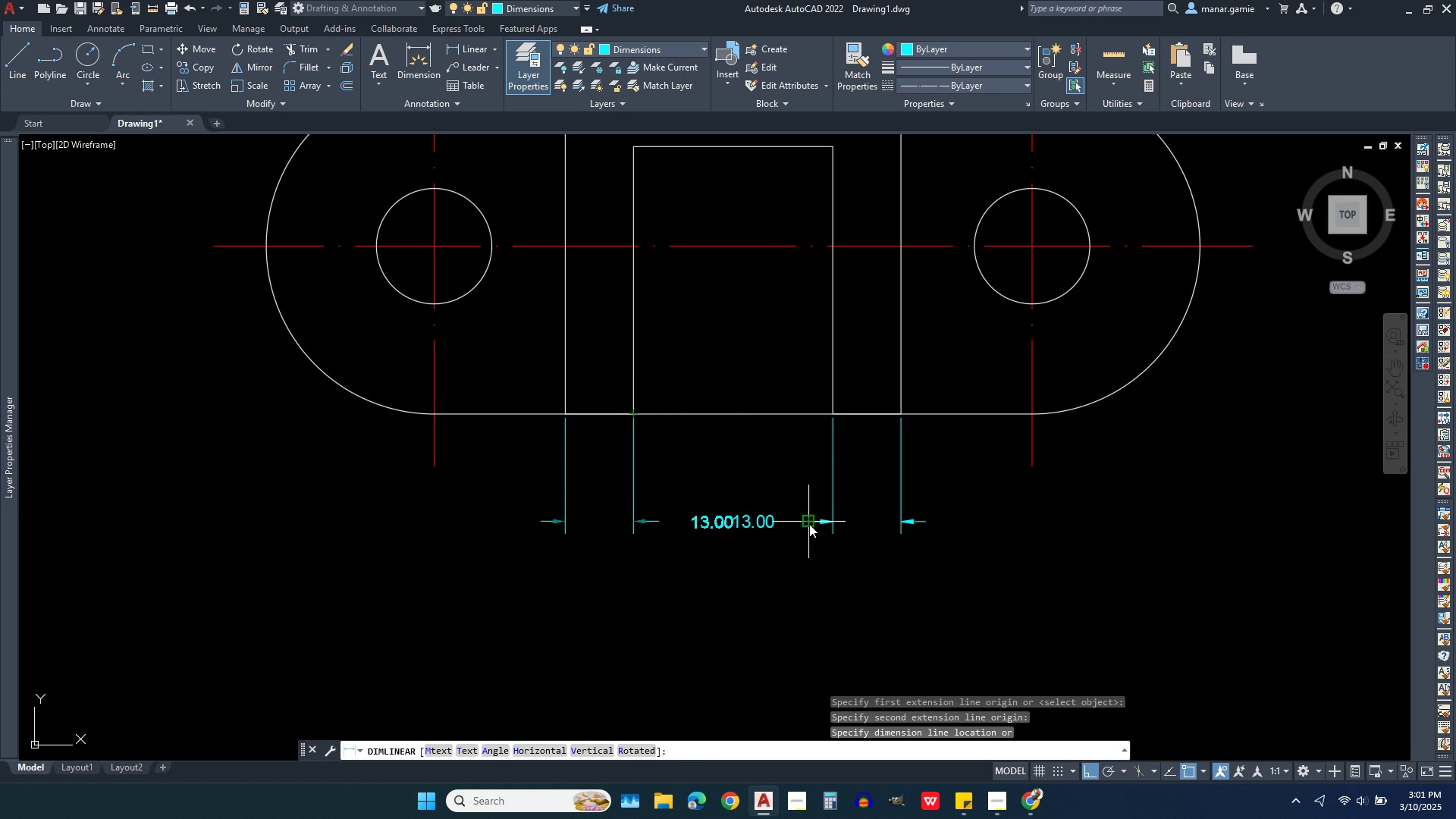 
left_click([809, 524])
 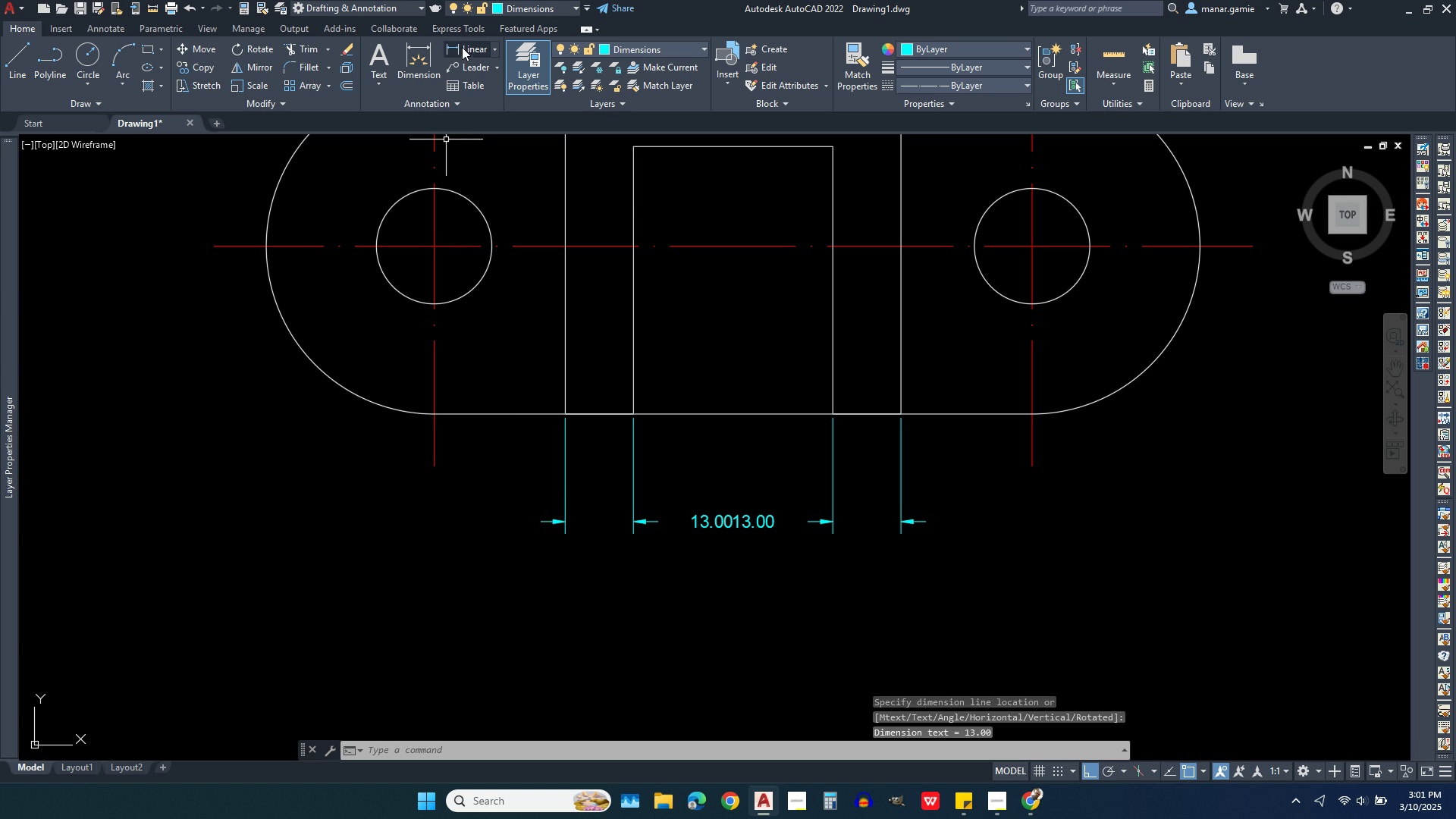 
left_click([412, 57])
 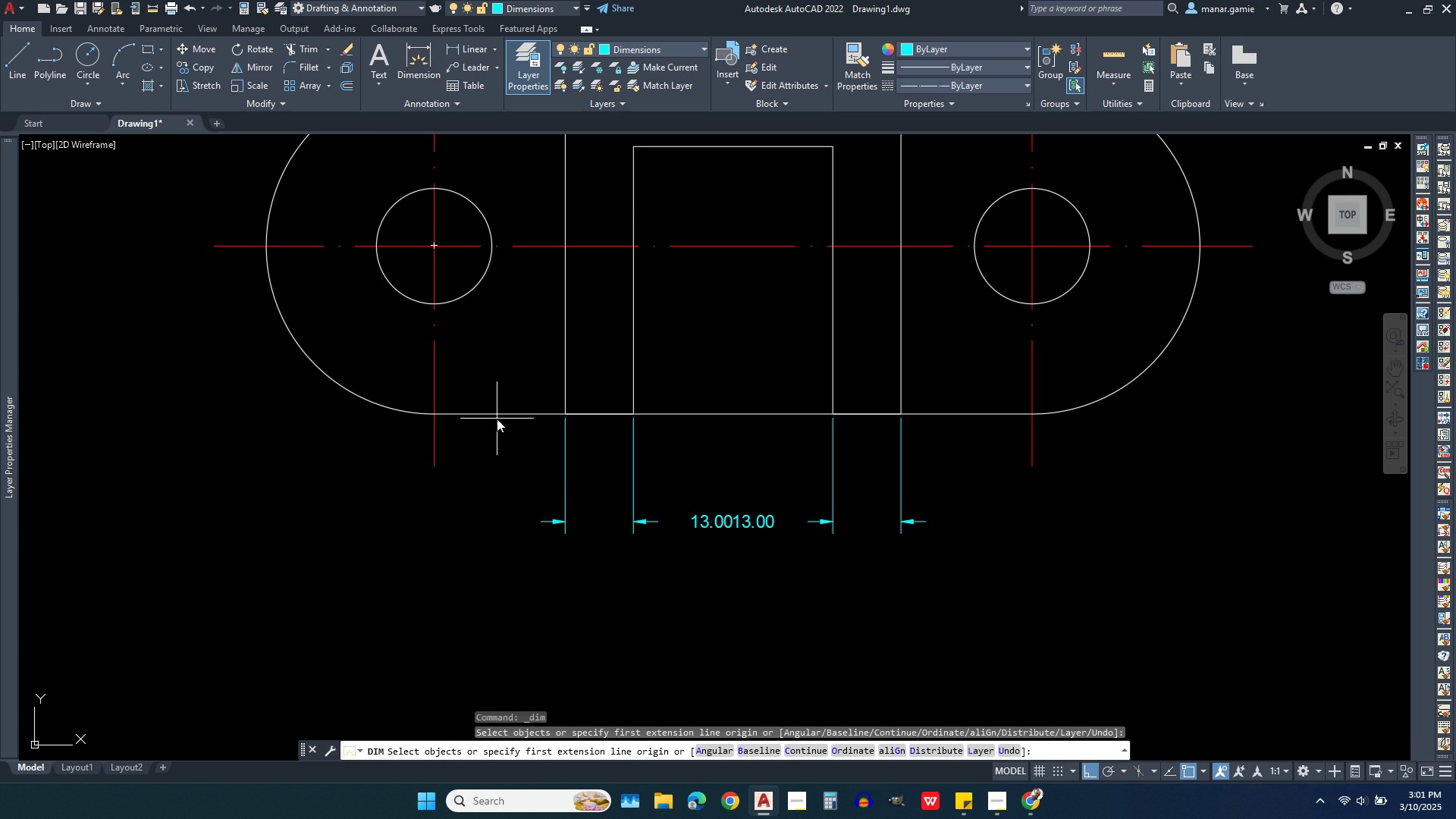 
type(con)
 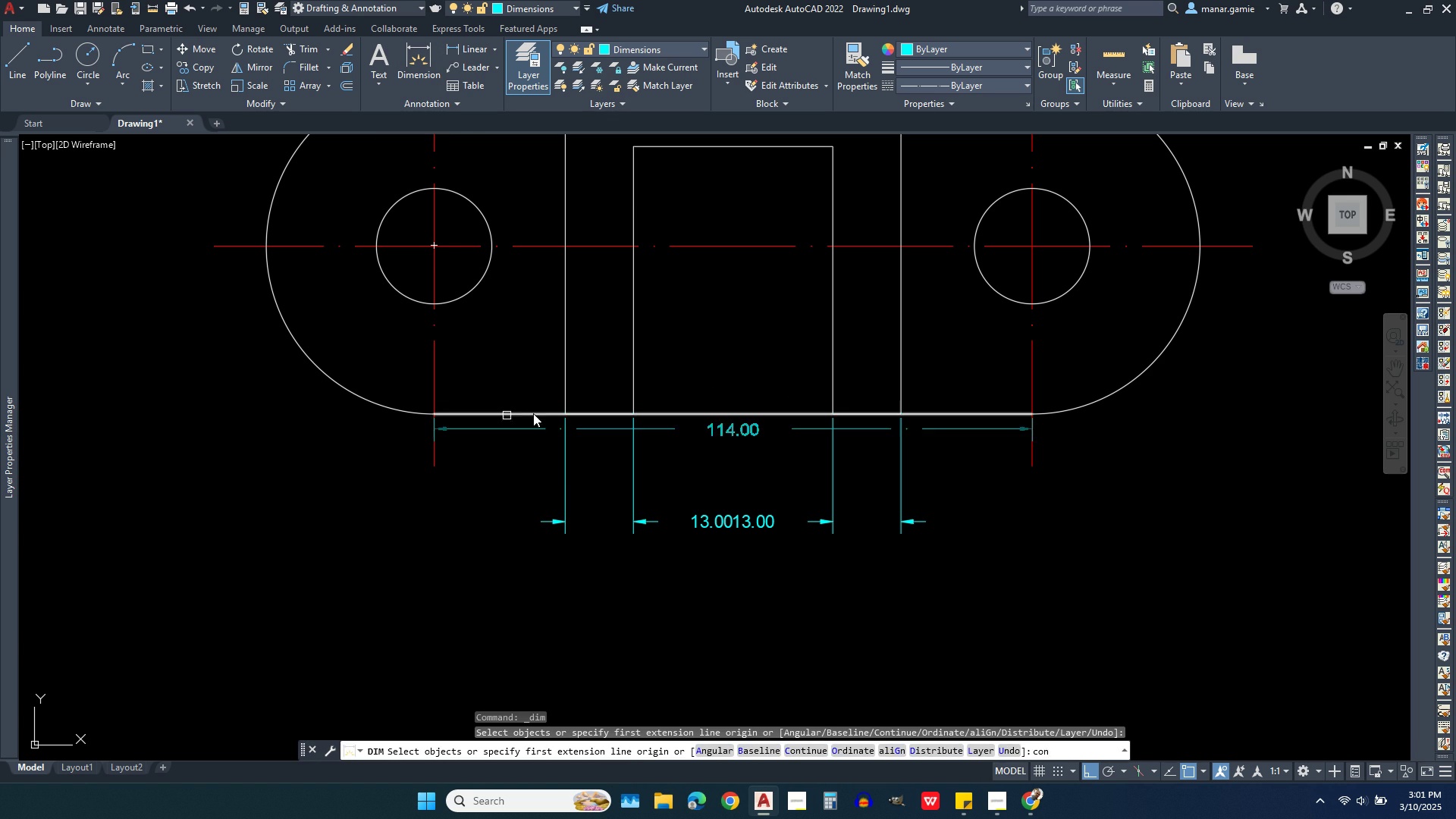 
key(Enter)
 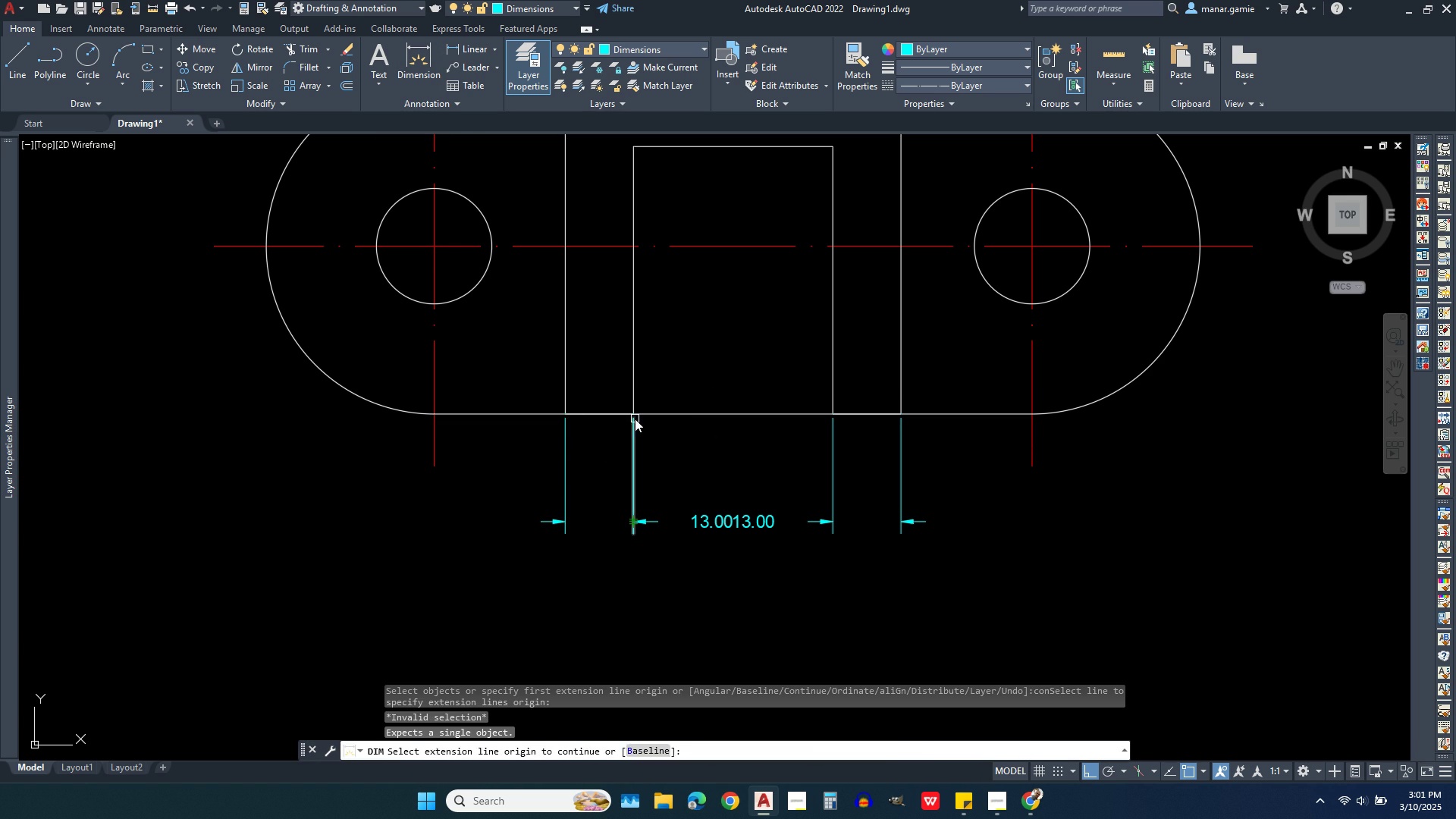 
left_click([632, 416])
 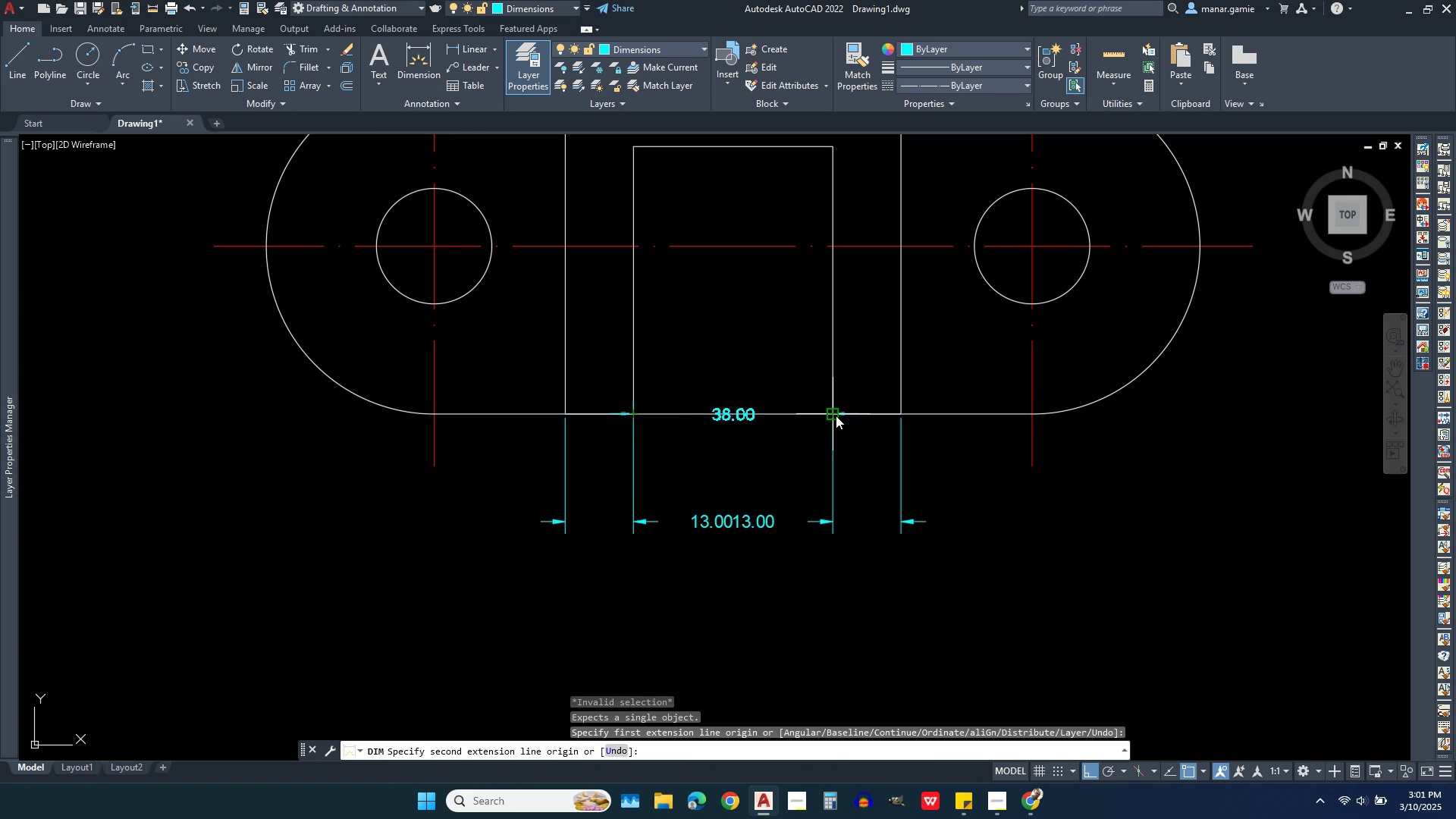 
left_click([836, 416])
 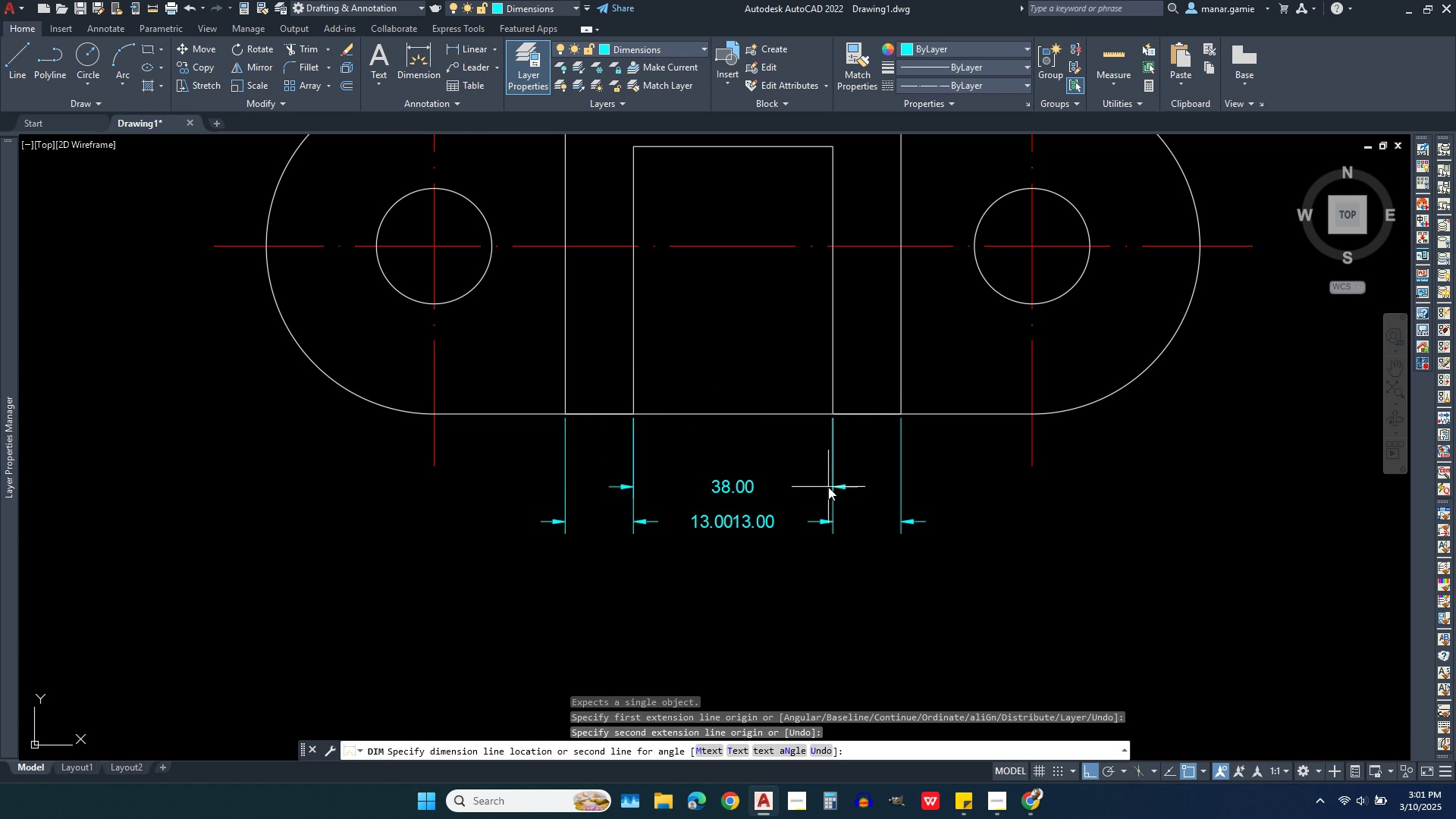 
left_click([828, 487])
 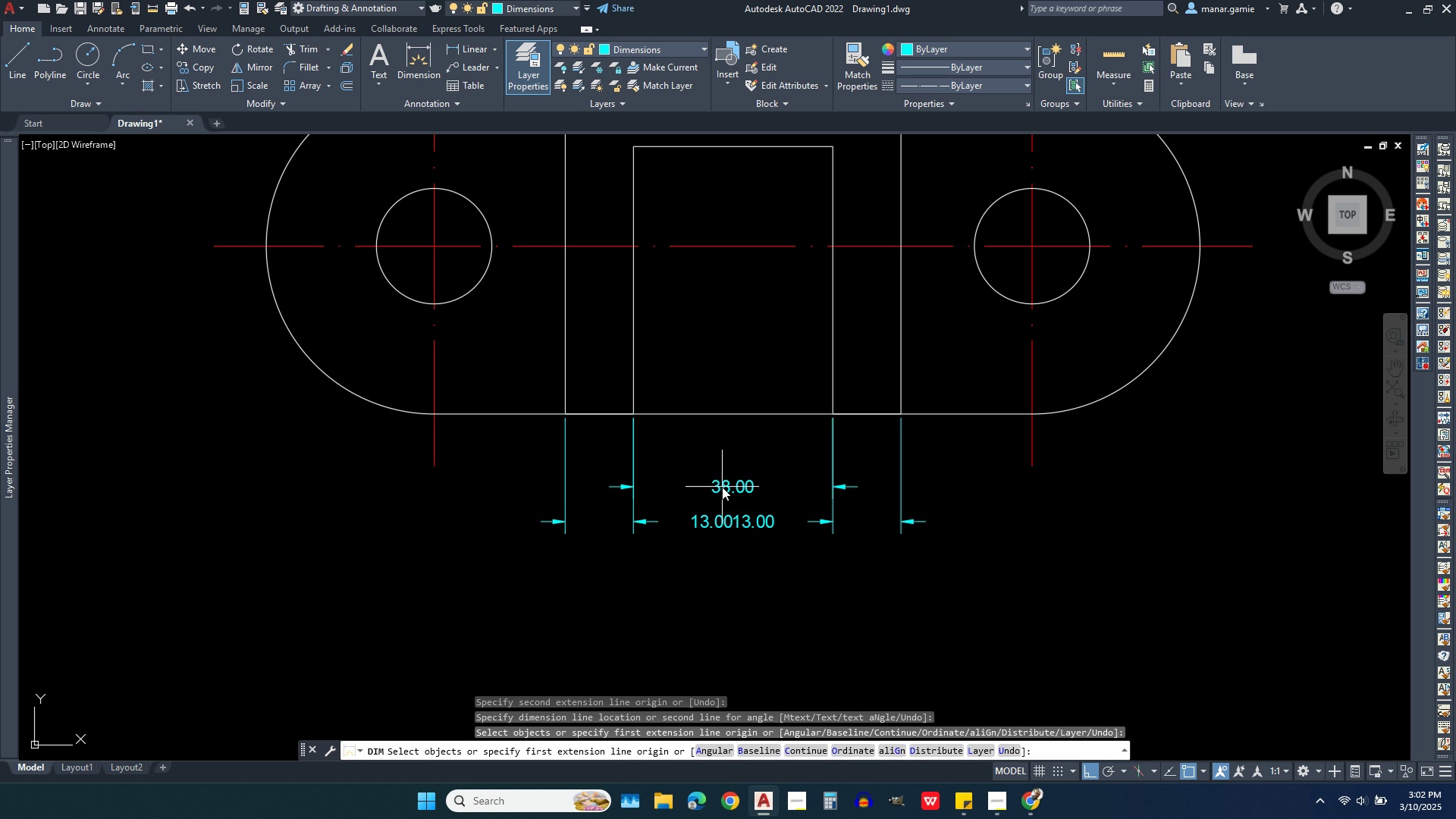 
key(Escape)
 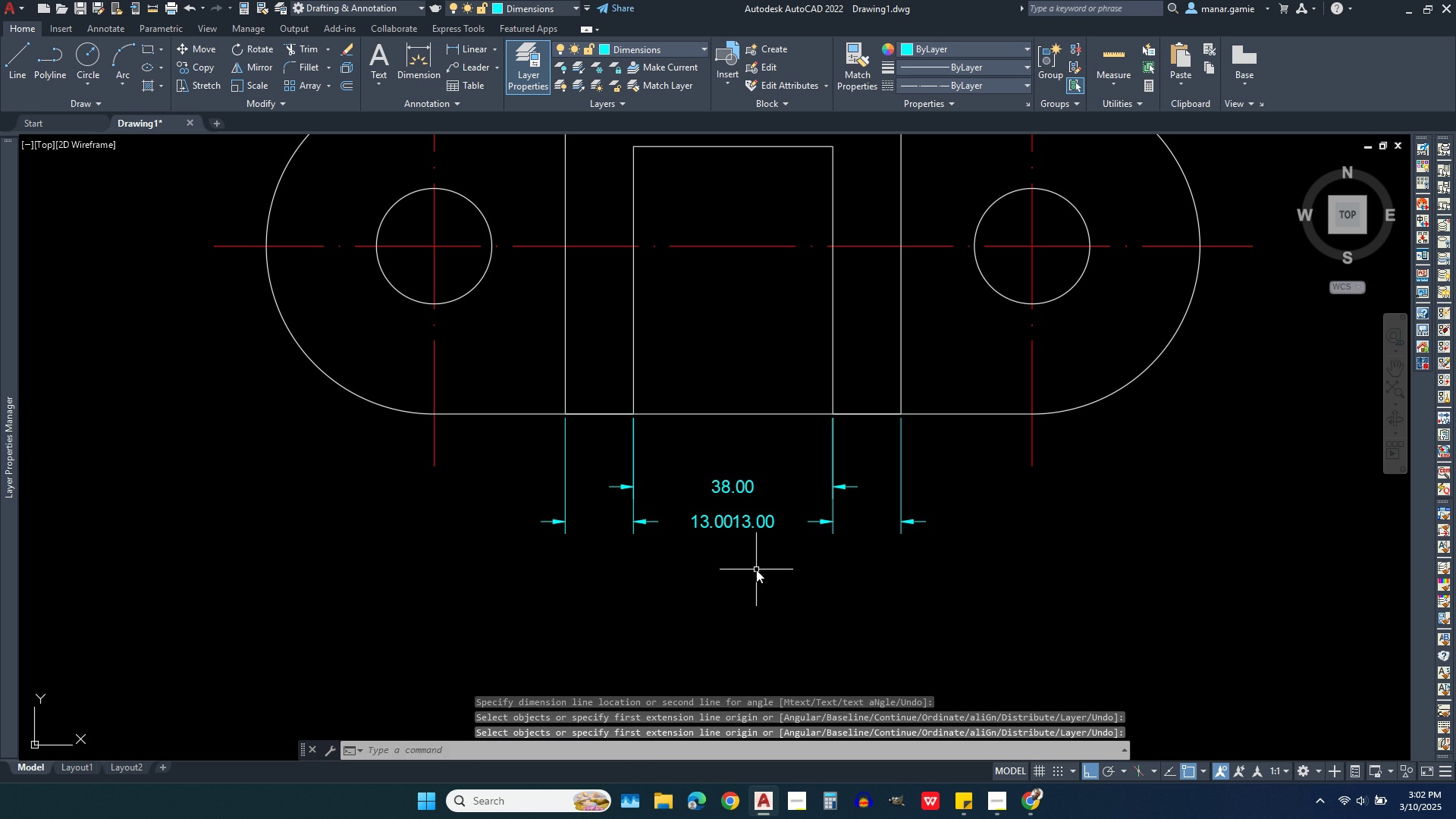 
left_click([756, 570])
 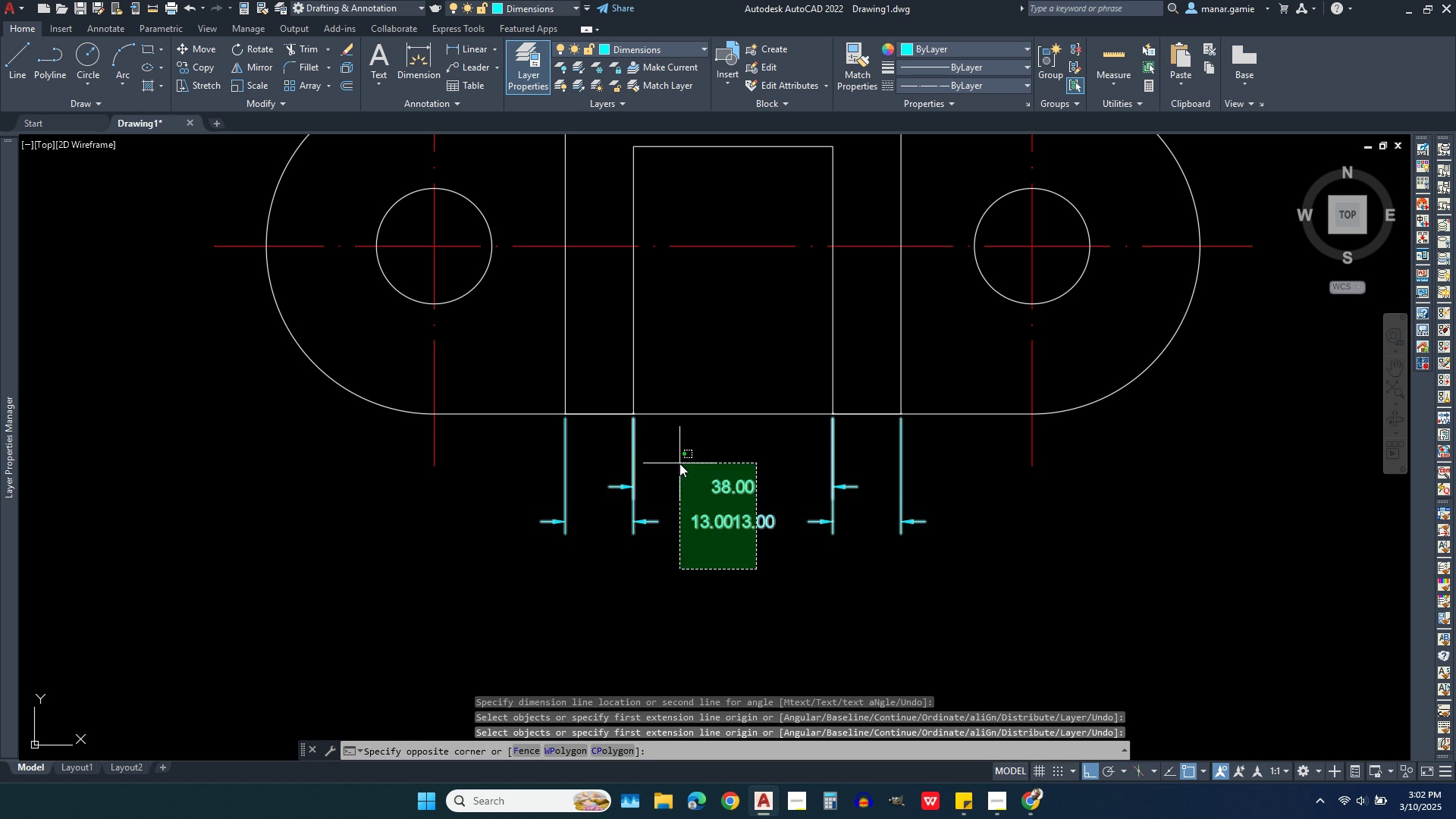 
left_click([679, 463])
 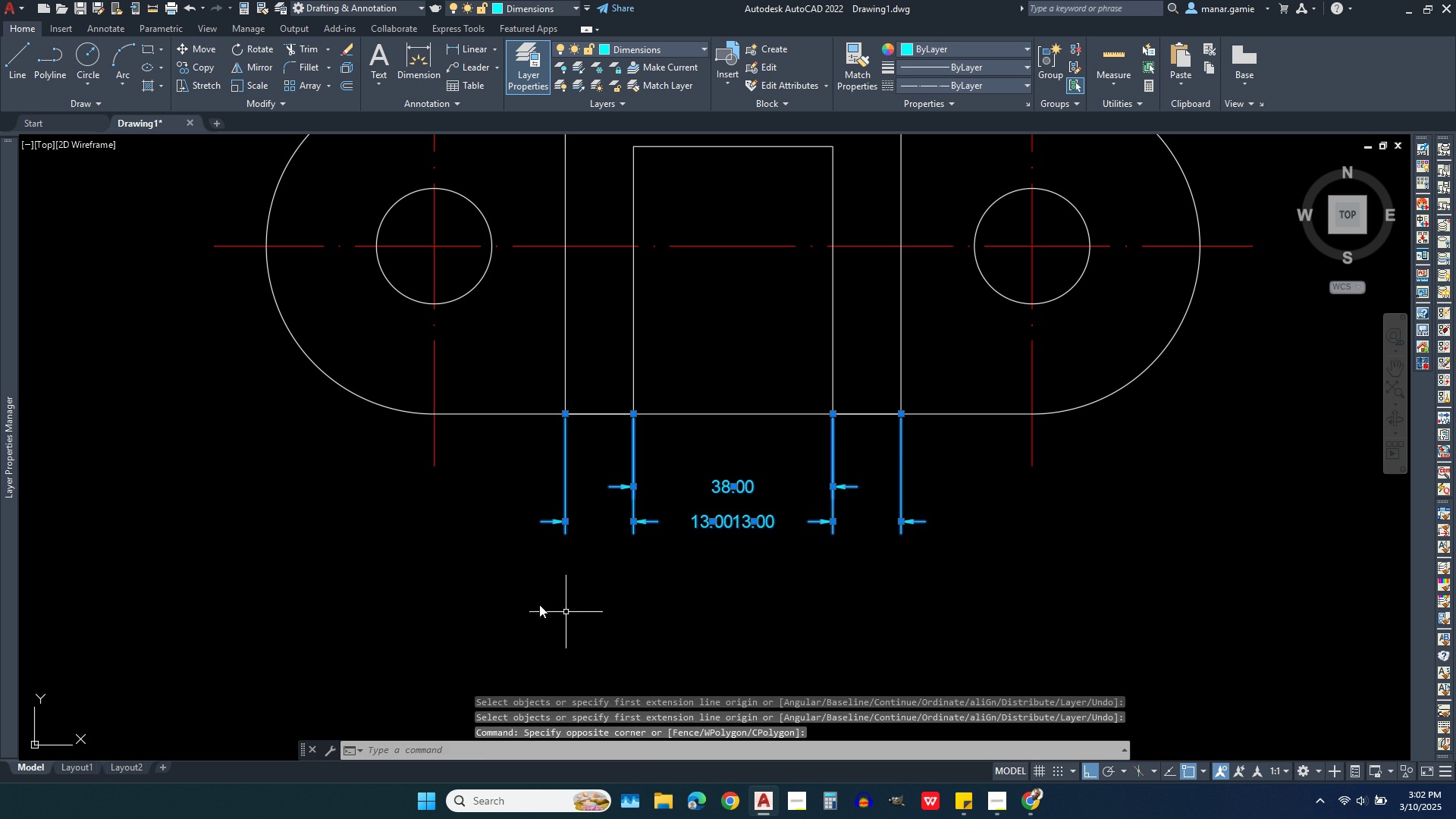 
type(dim)
 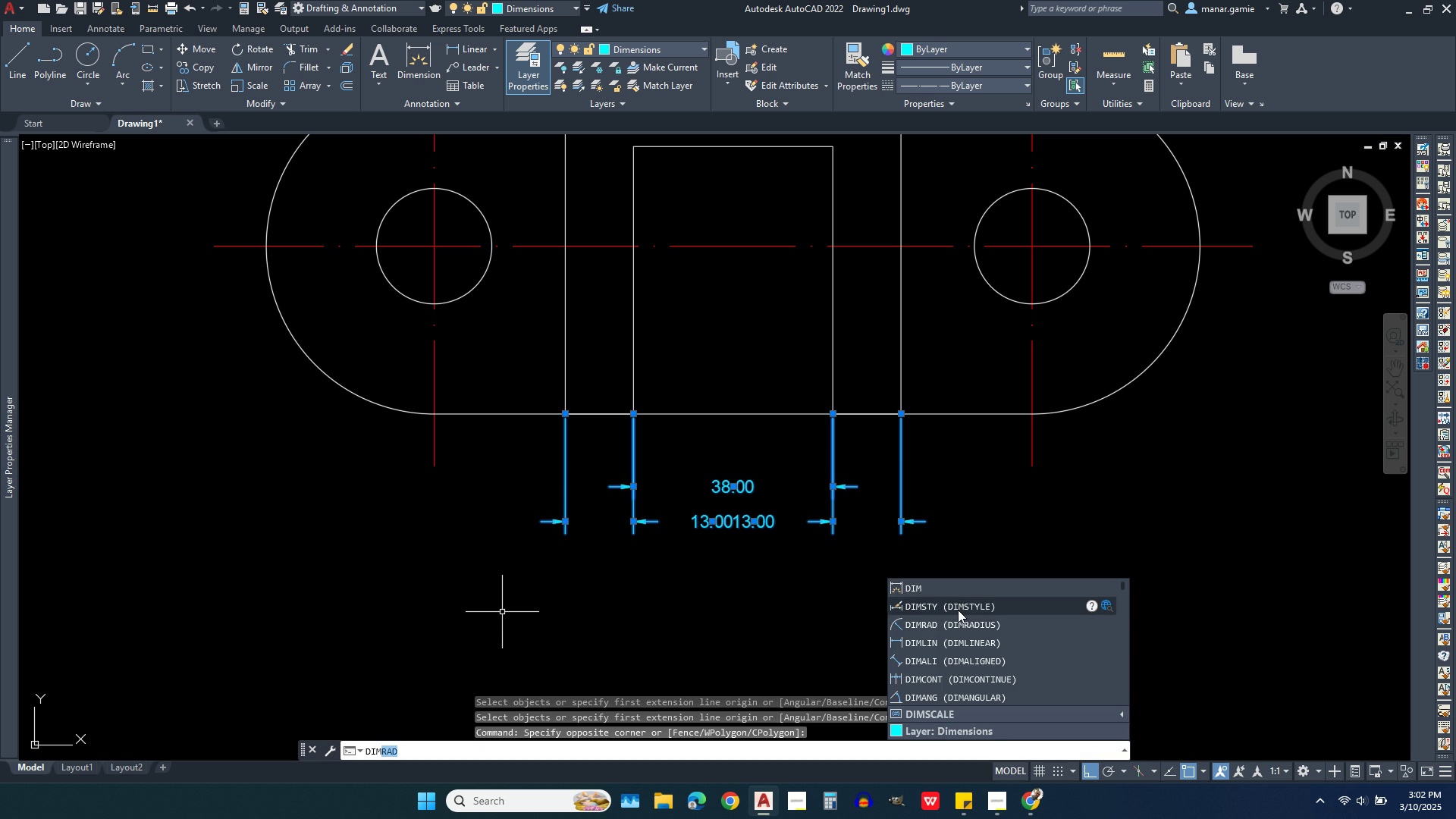 
left_click([958, 610])
 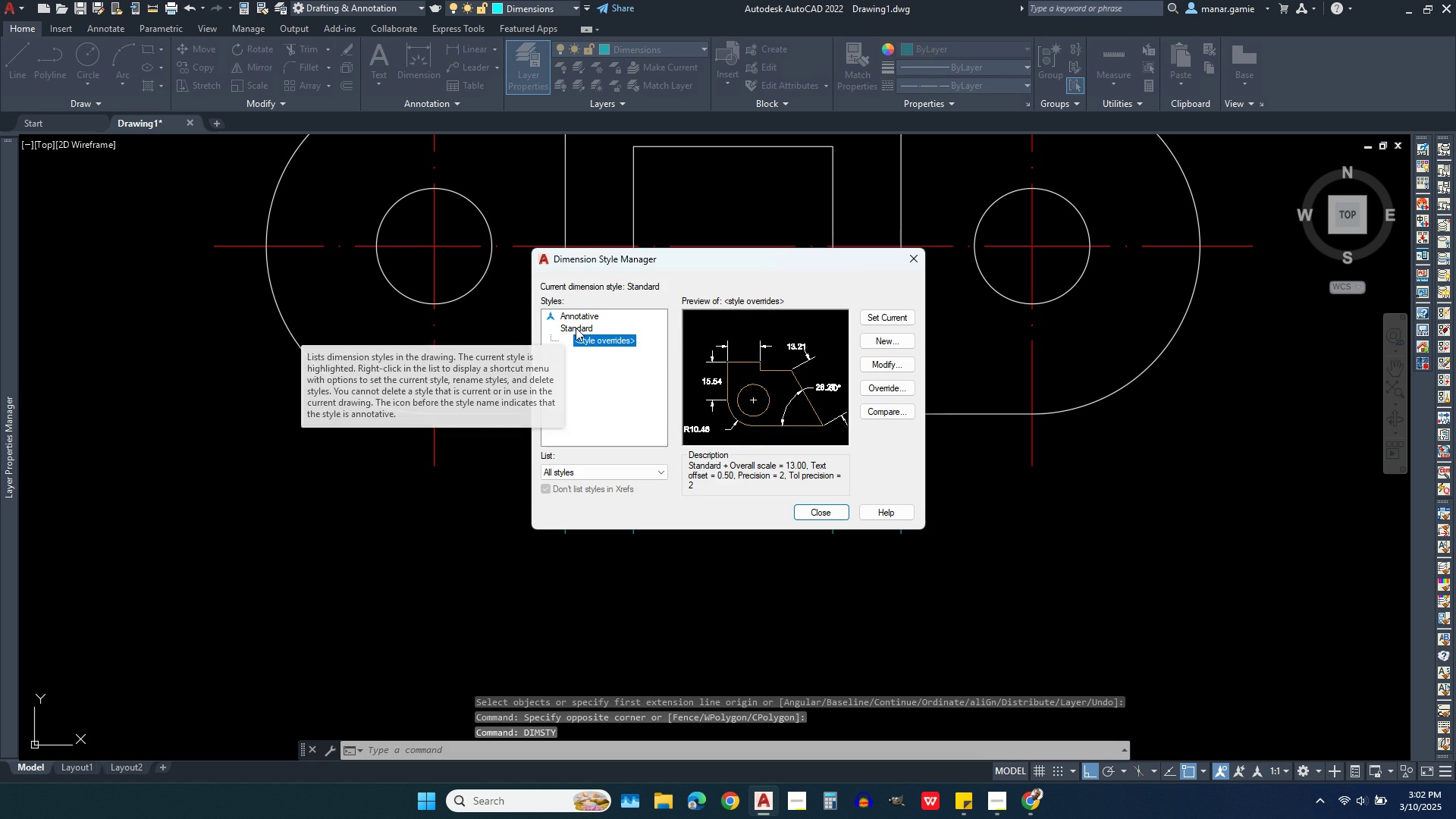 
left_click([576, 328])
 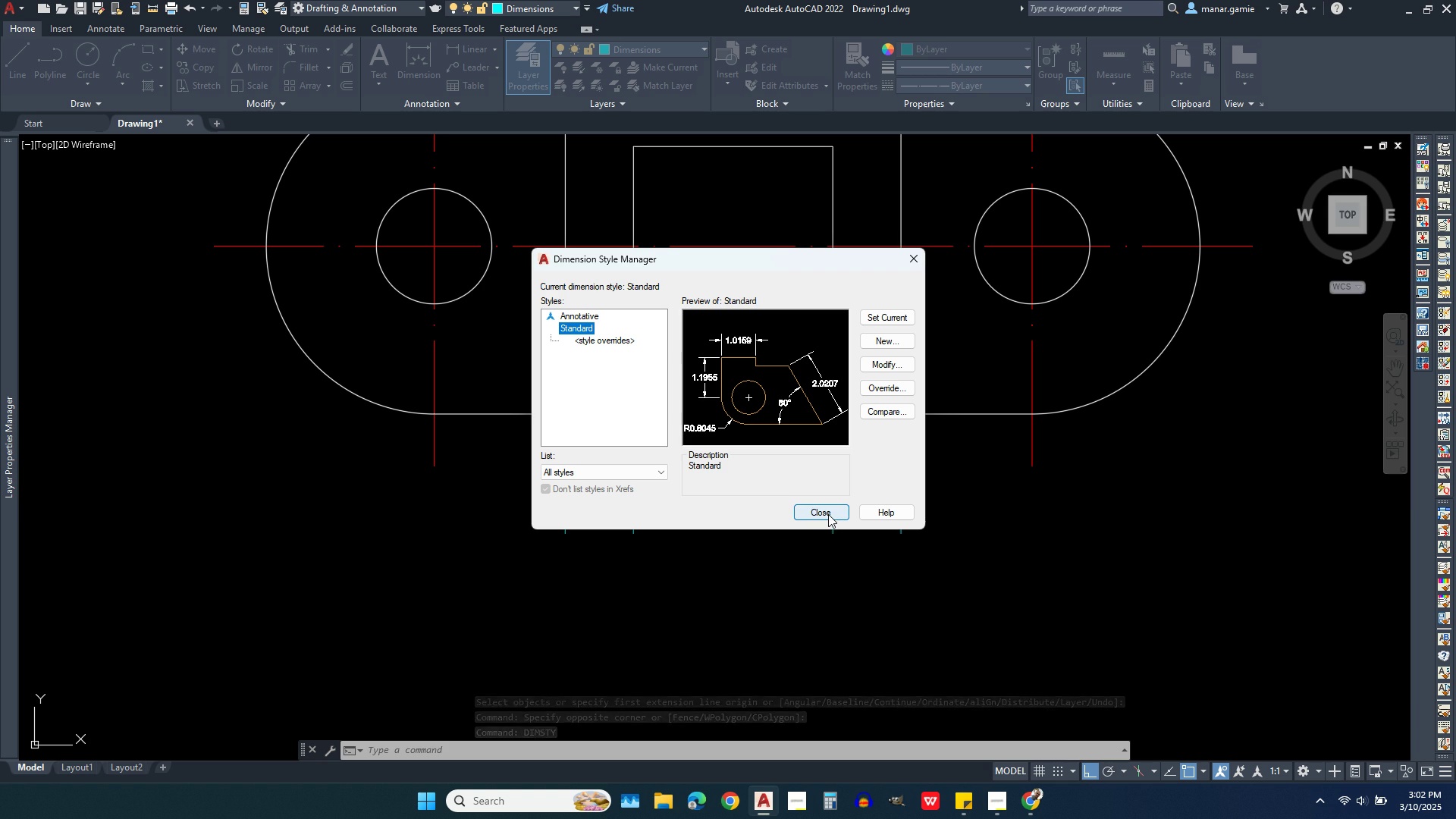 
left_click([828, 514])
 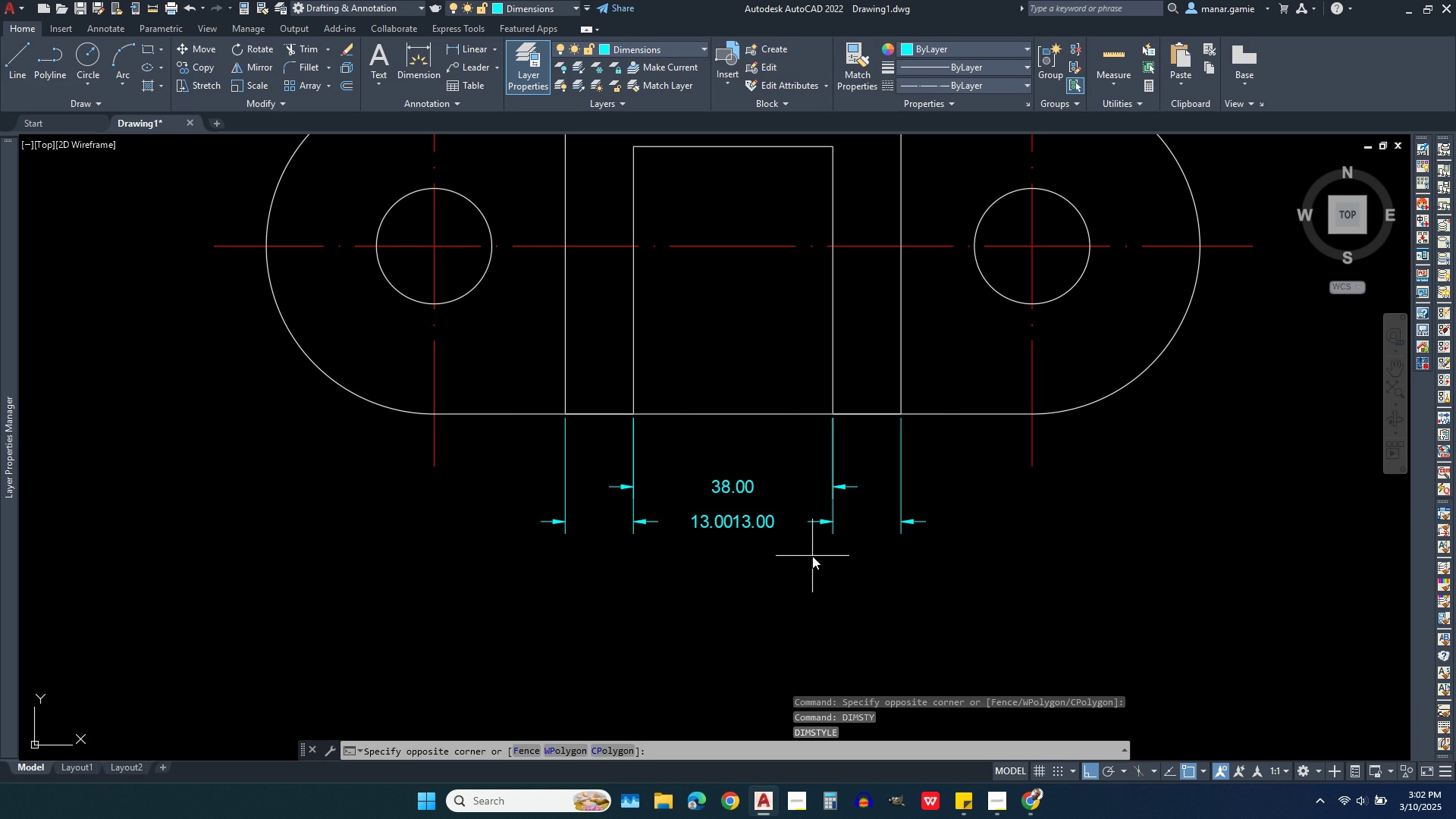 
left_click([812, 556])
 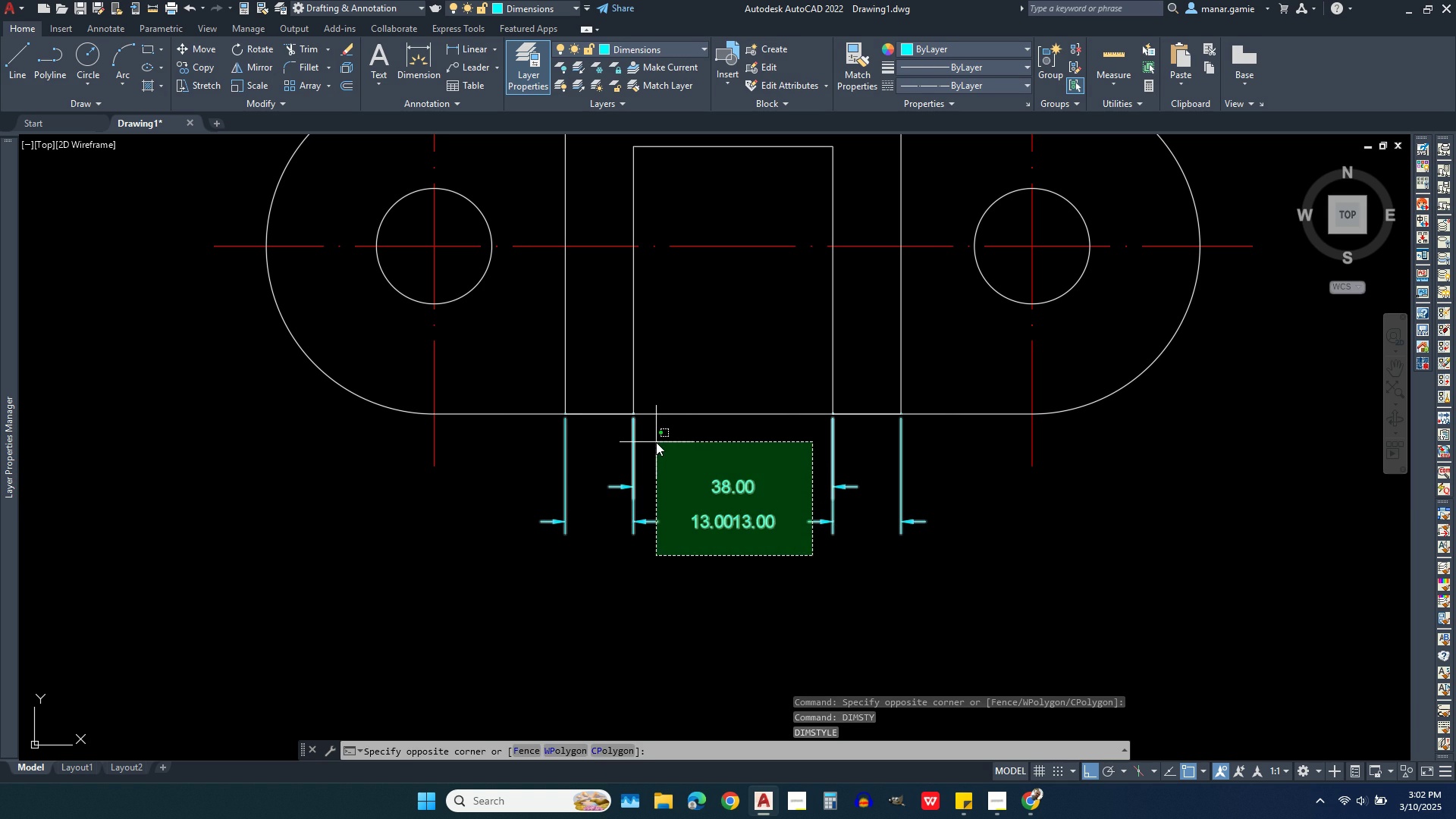 
left_click([656, 442])
 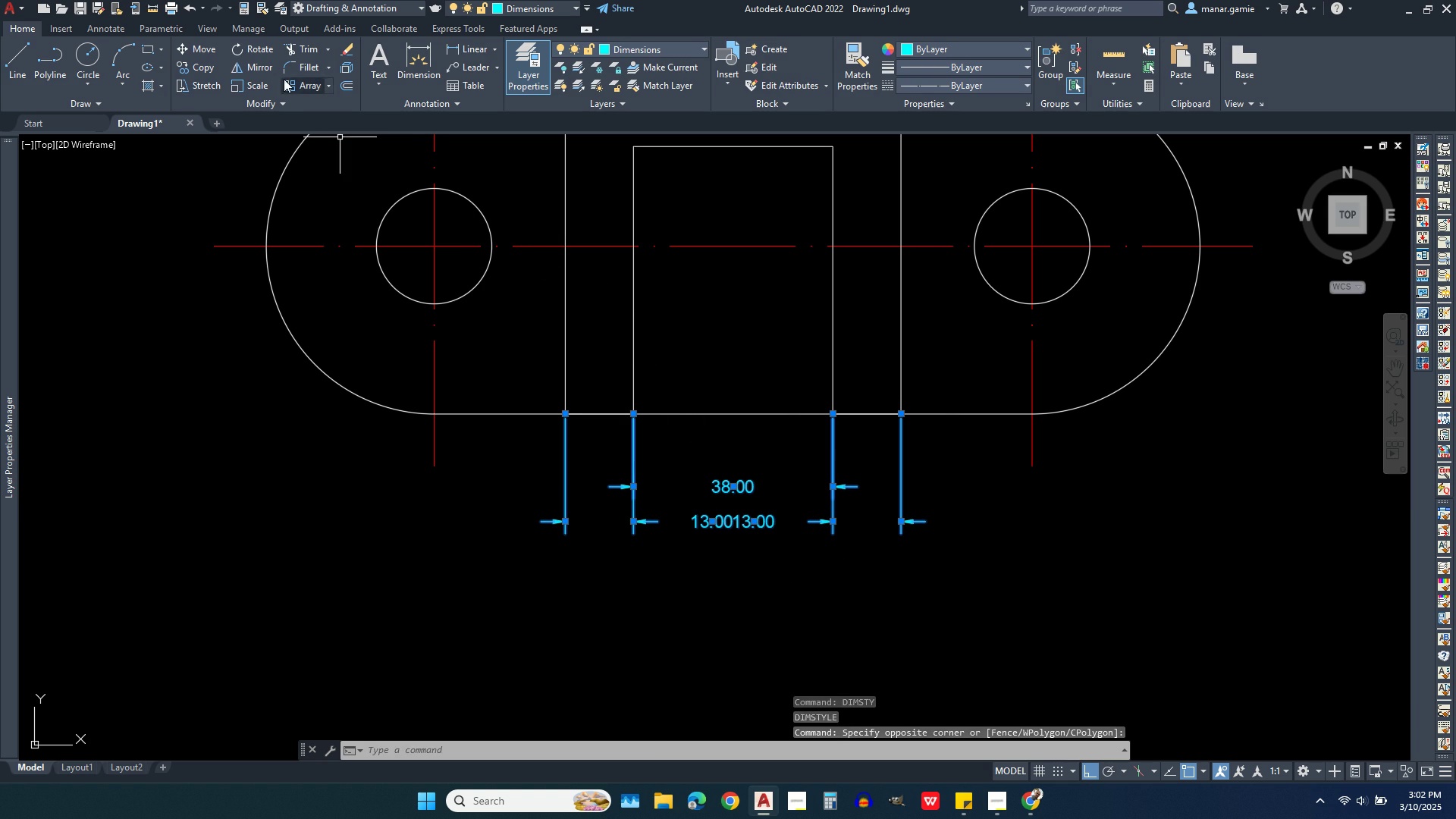 
left_click([475, 49])
 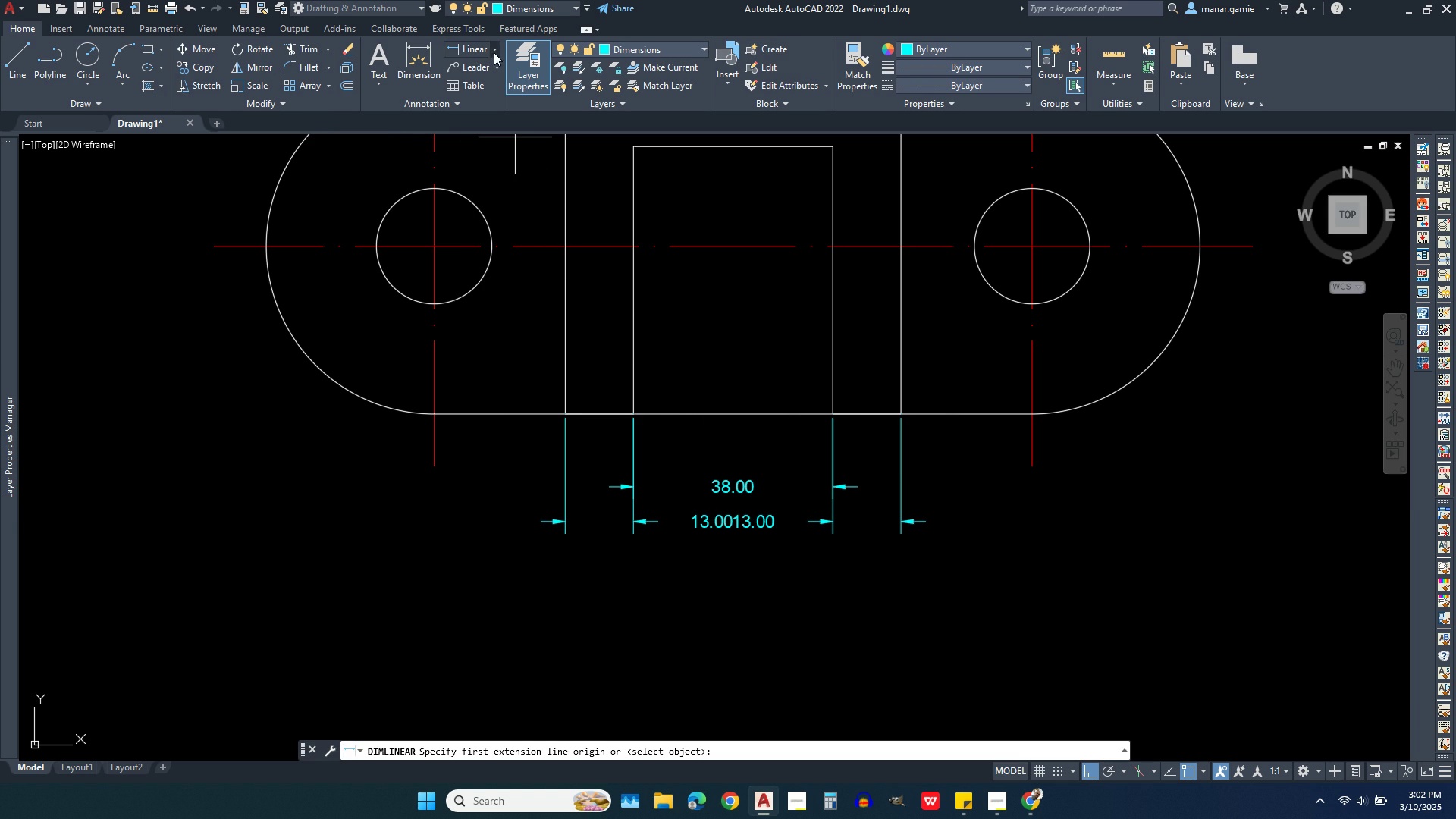 
left_click([494, 42])
 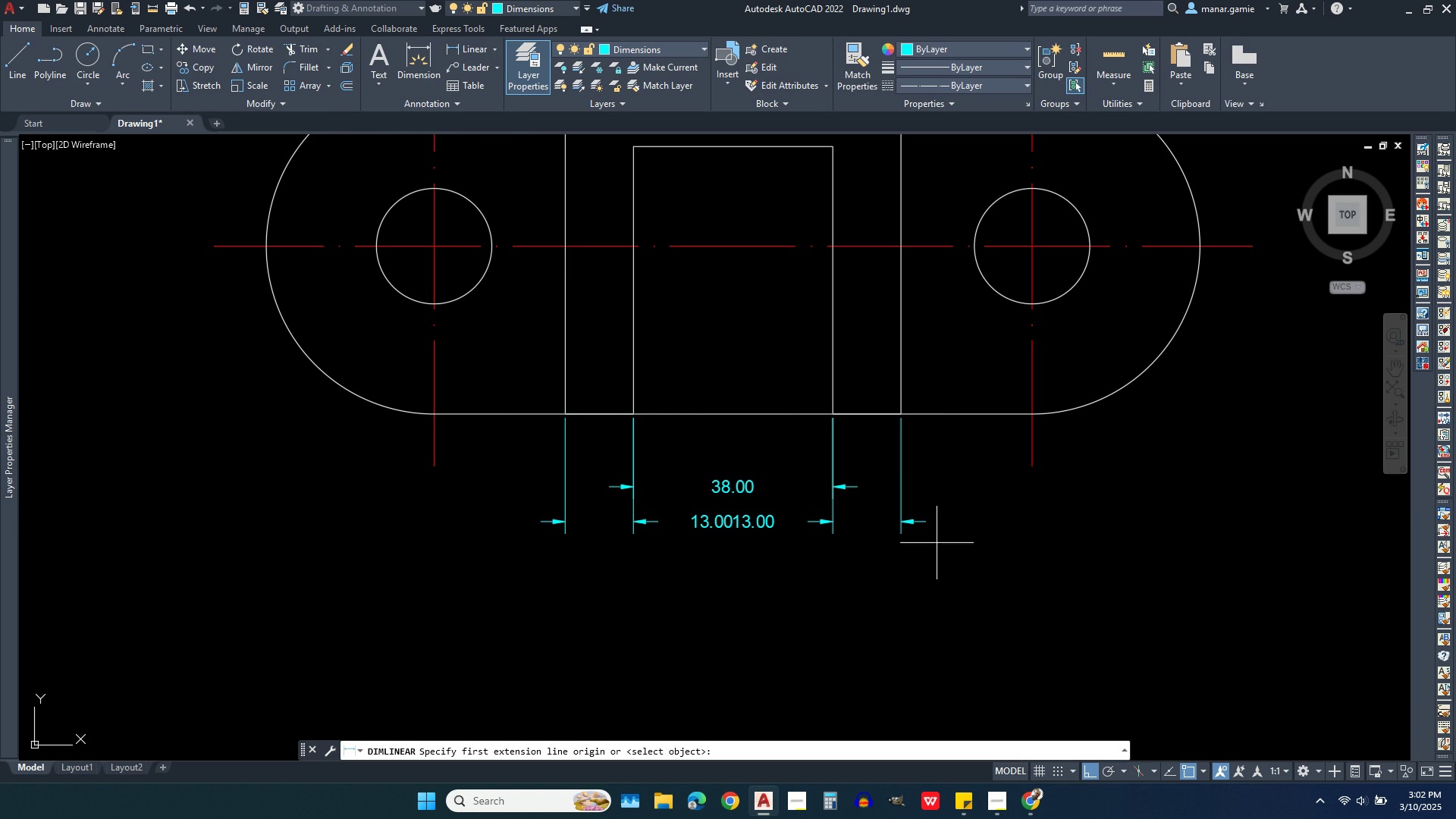 
left_click([937, 543])
 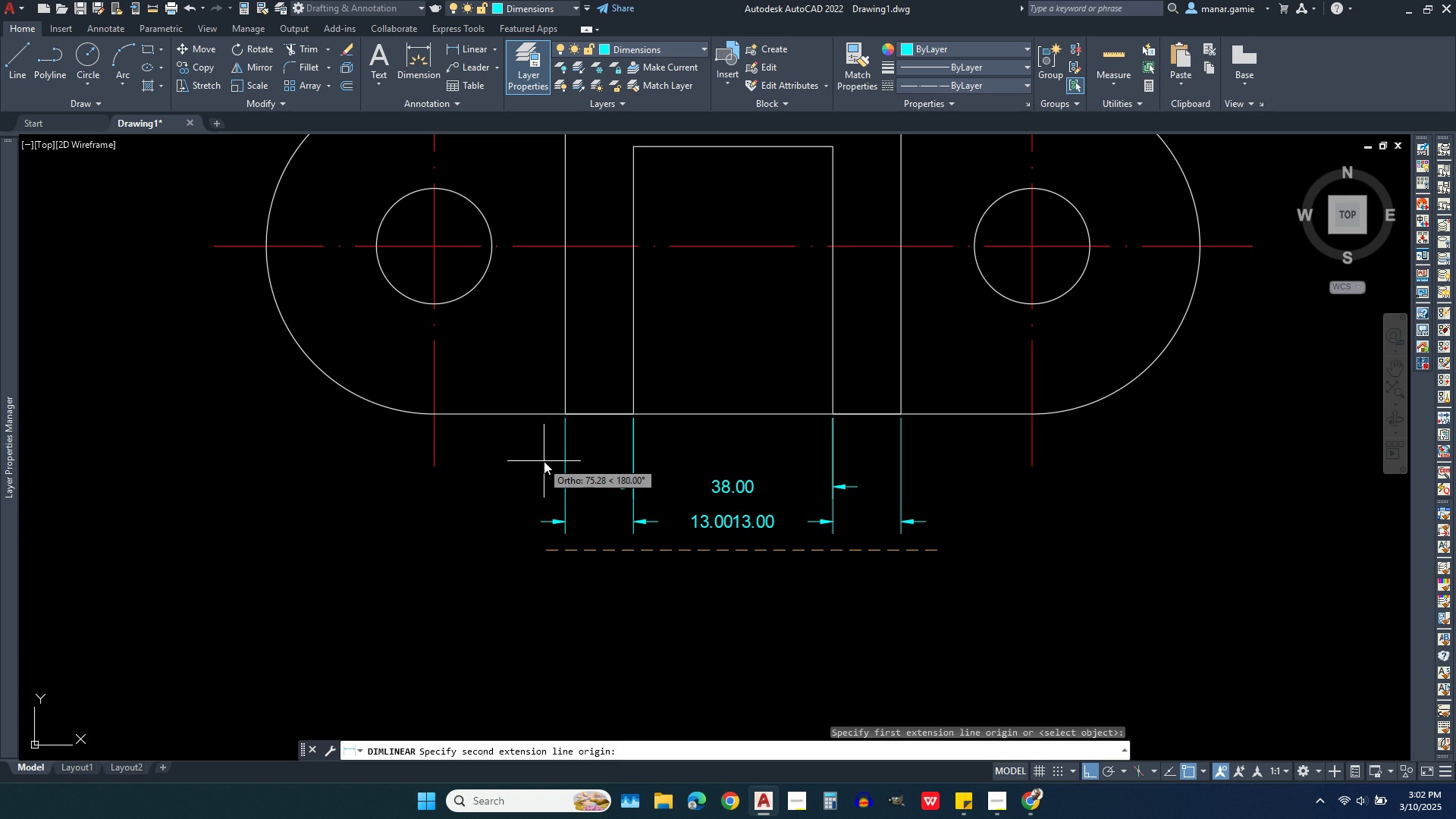 
key(Escape)
 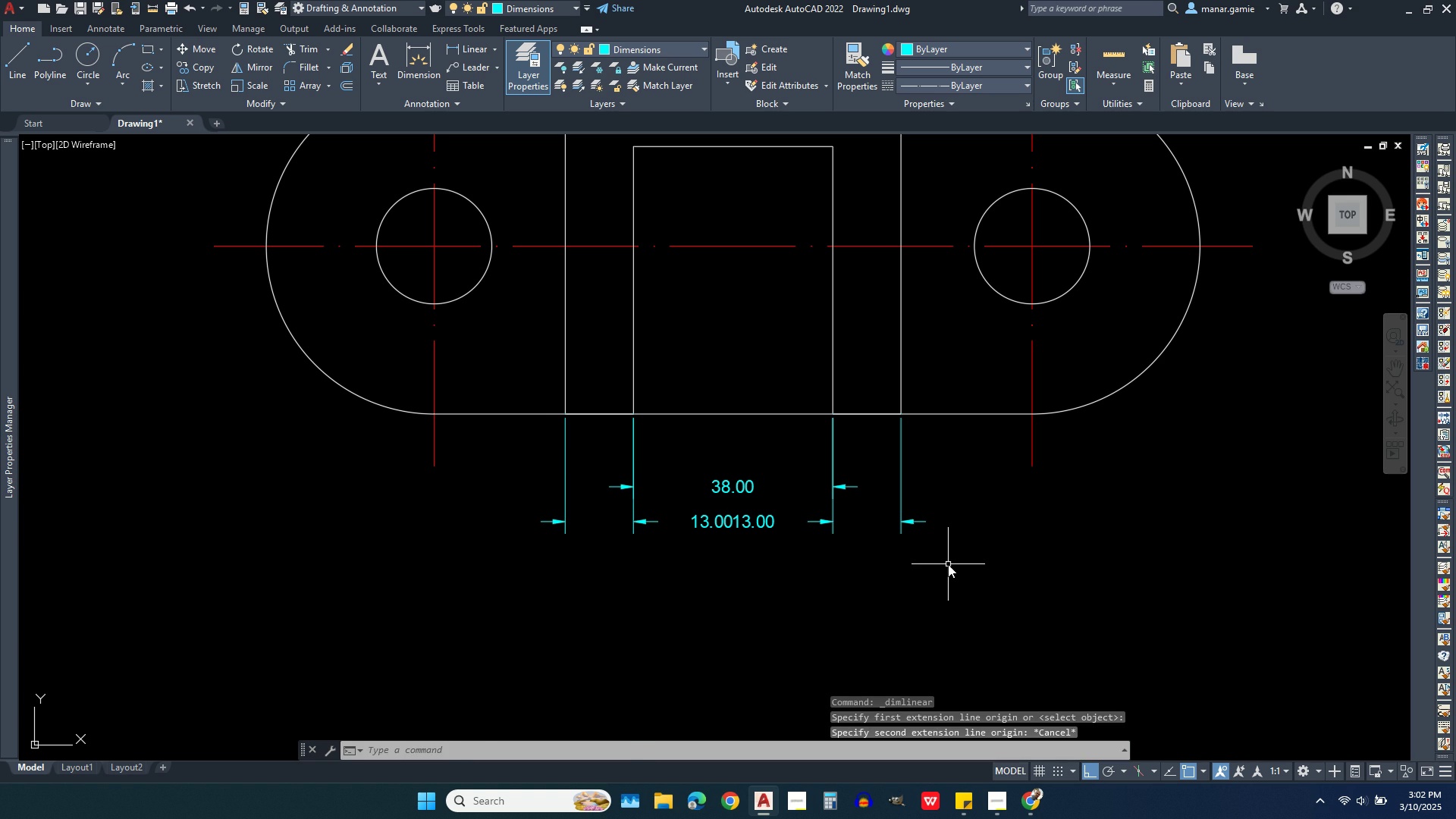 
left_click([948, 564])
 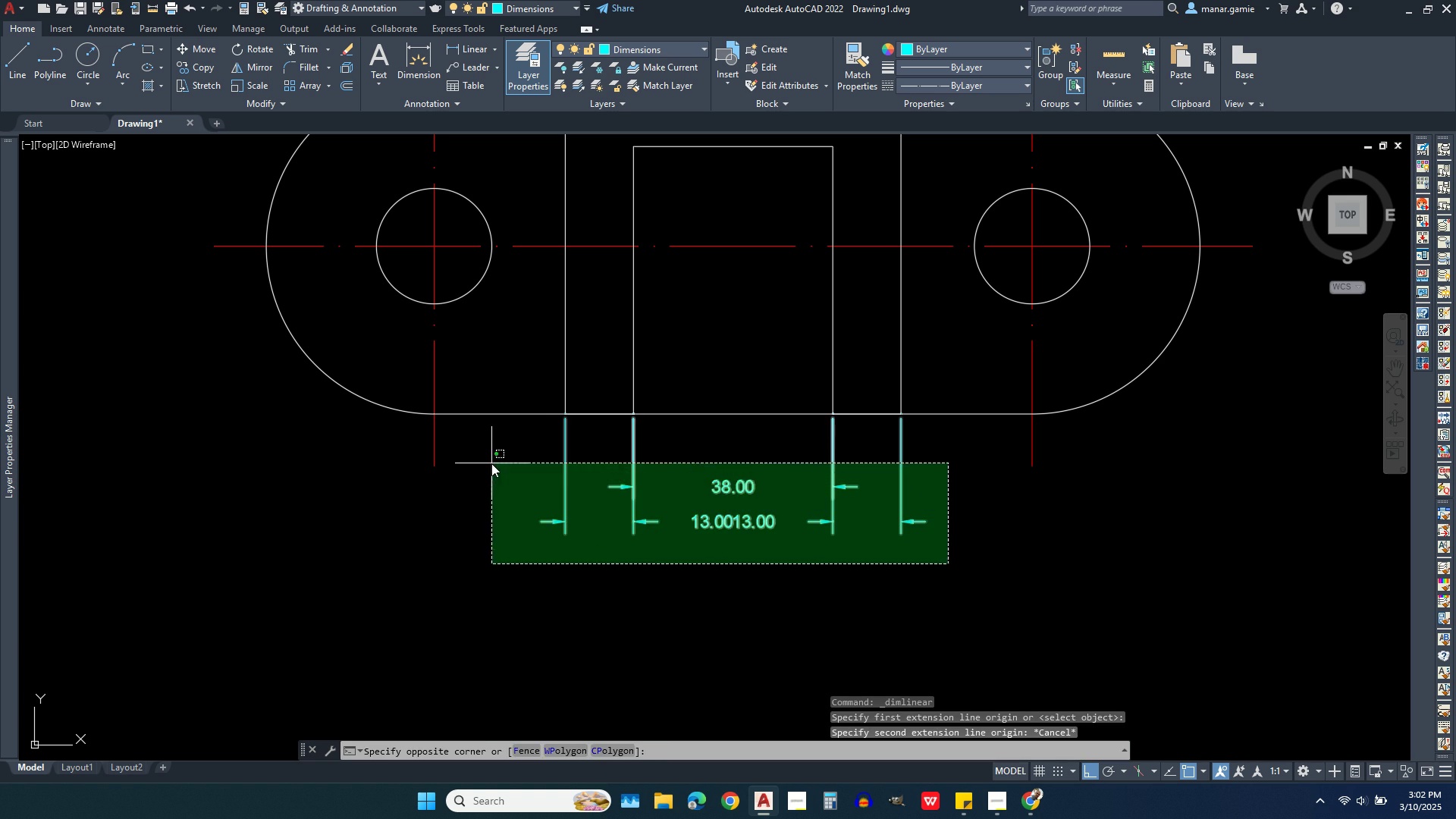 
left_click([491, 463])
 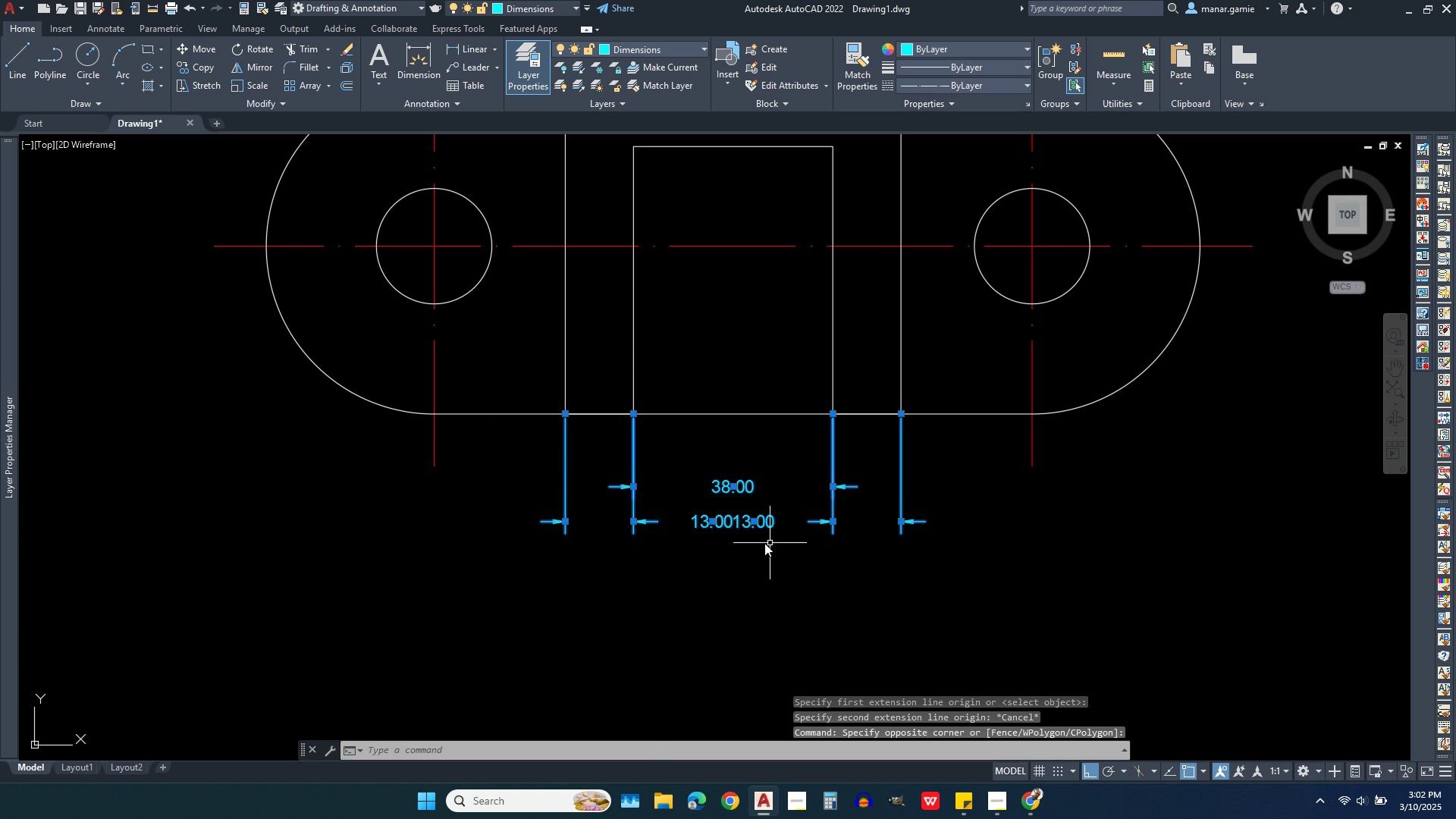 
type([Delete]dimst)
 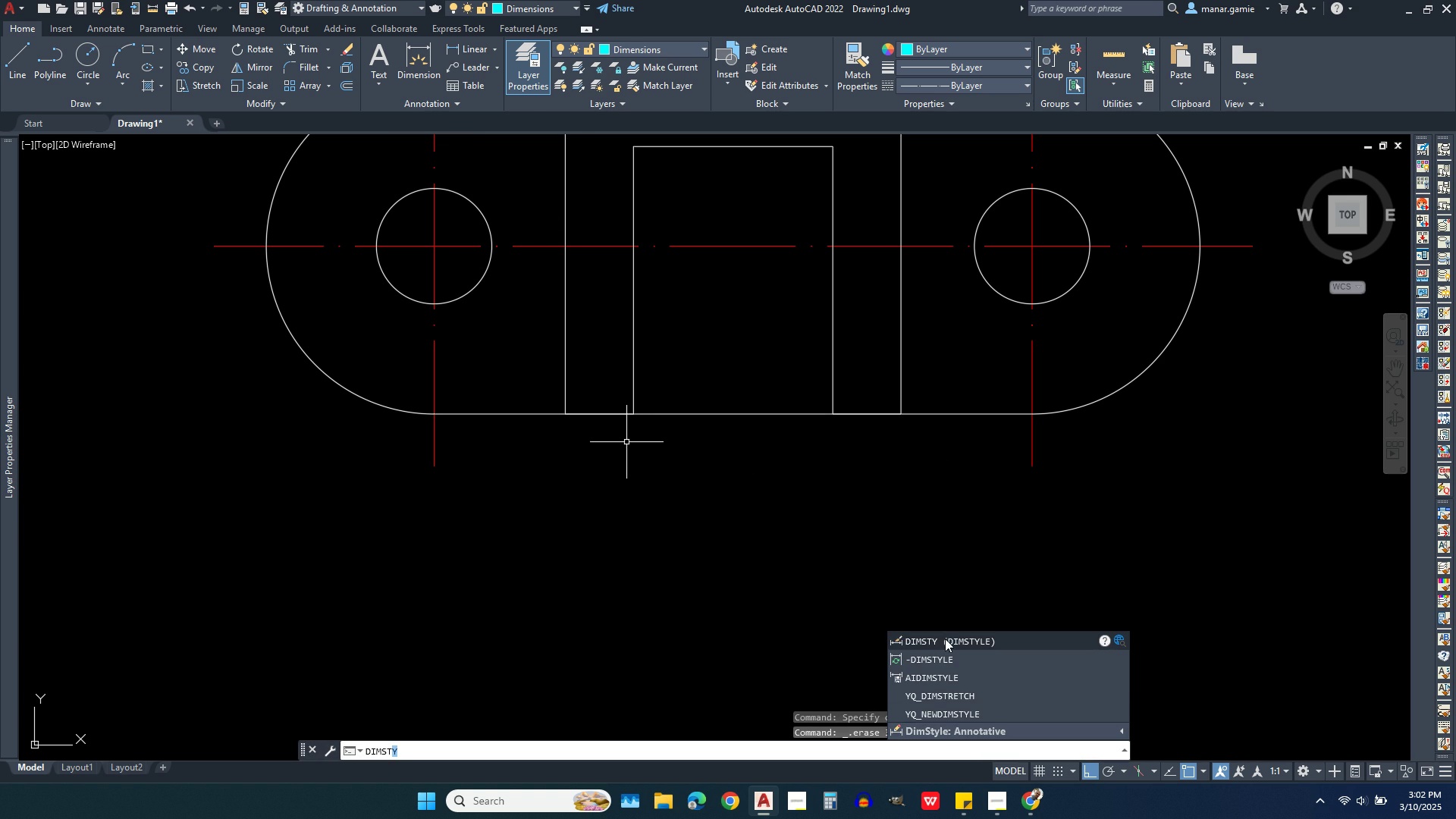 
left_click([945, 639])
 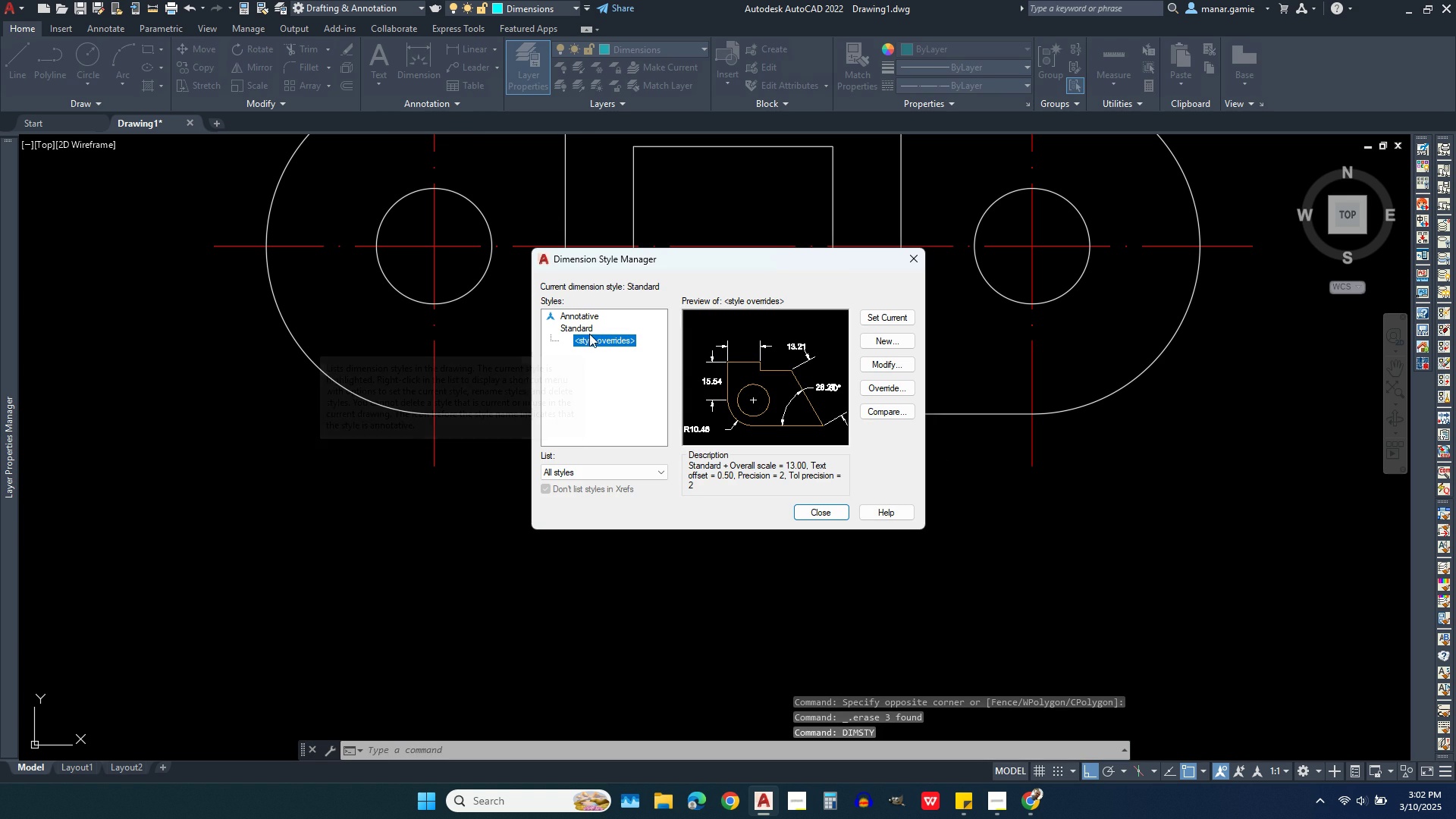 
right_click([589, 344])
 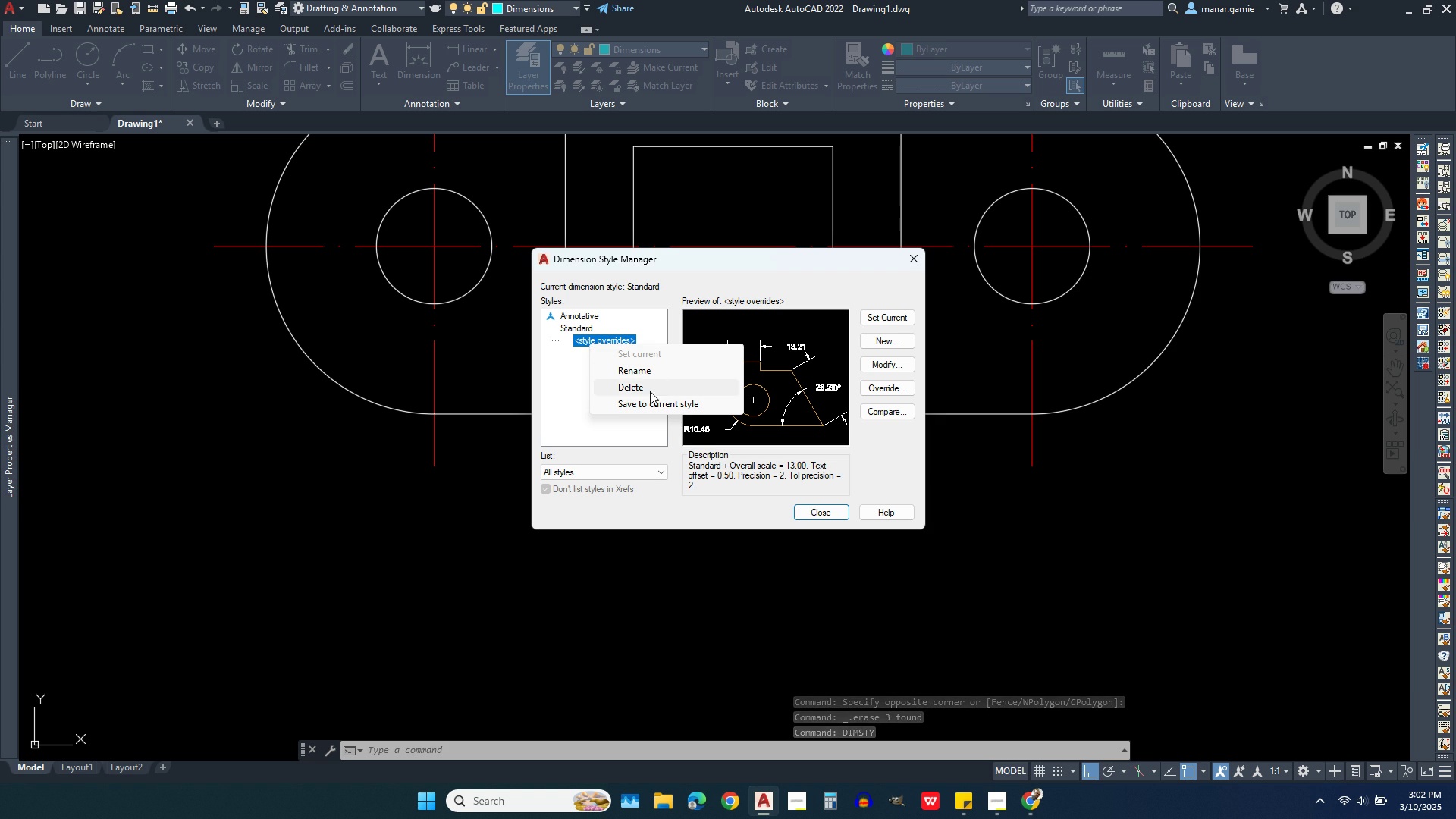 
left_click([642, 387])
 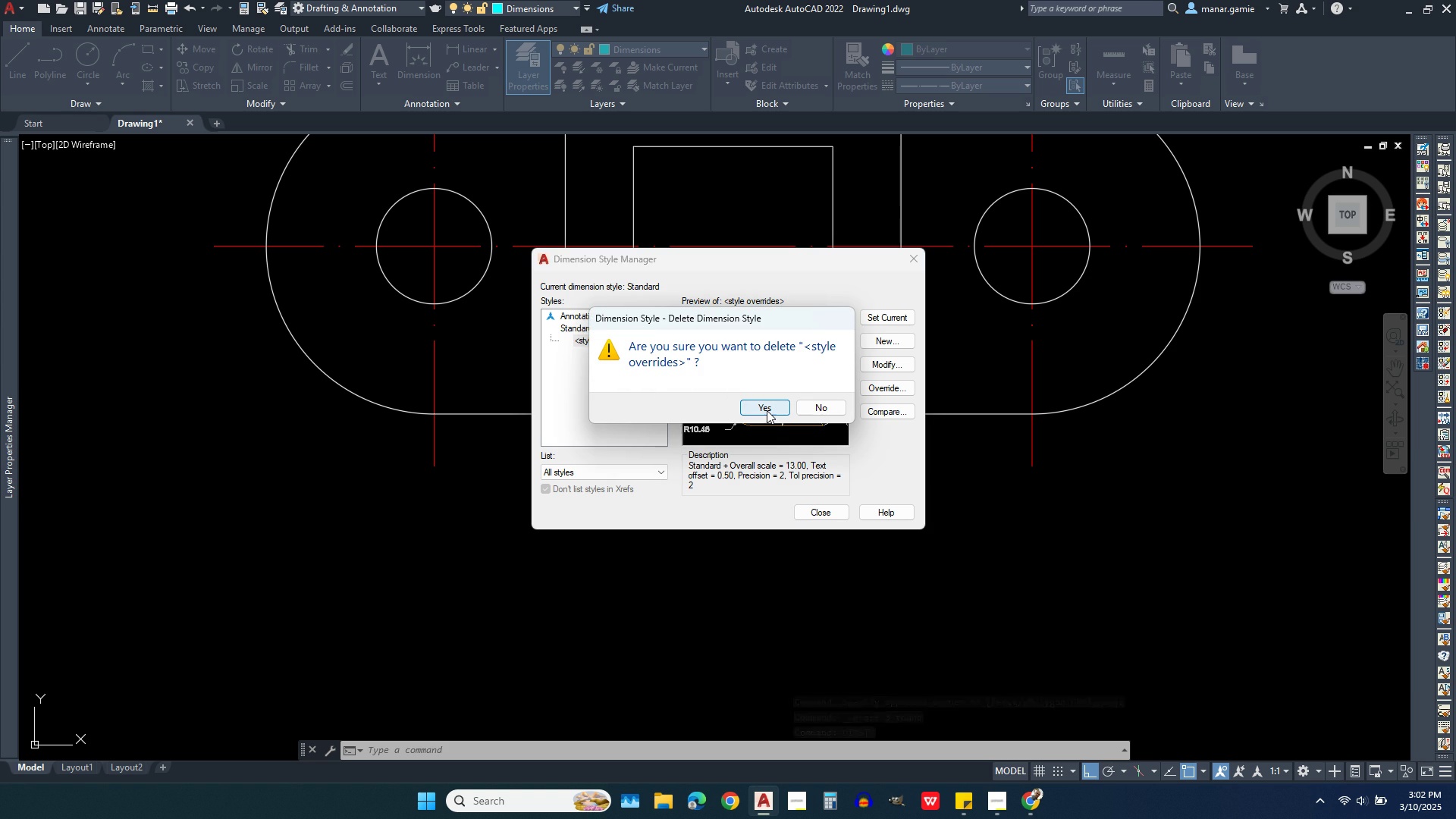 
left_click([767, 410])
 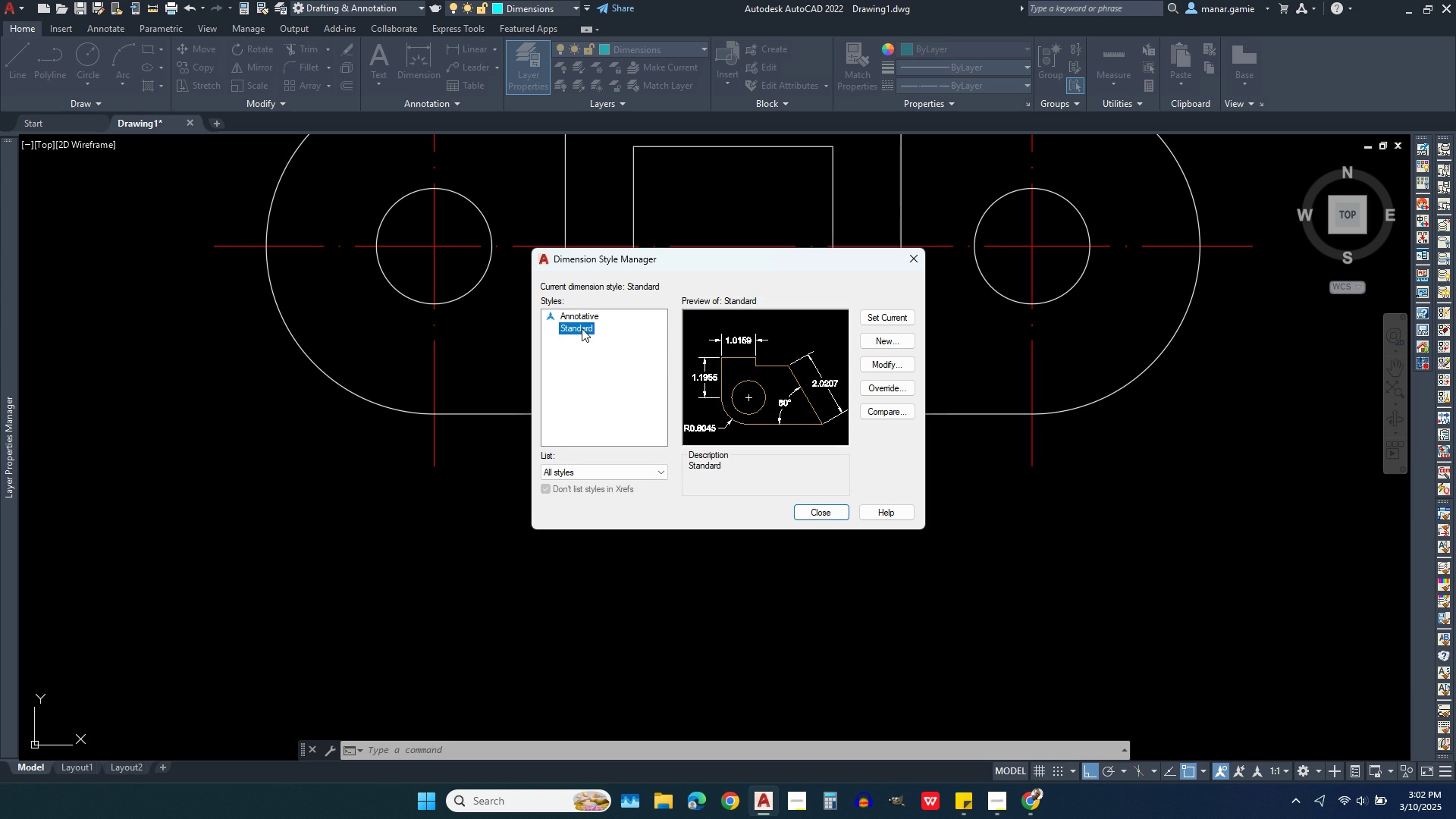 
left_click([579, 328])
 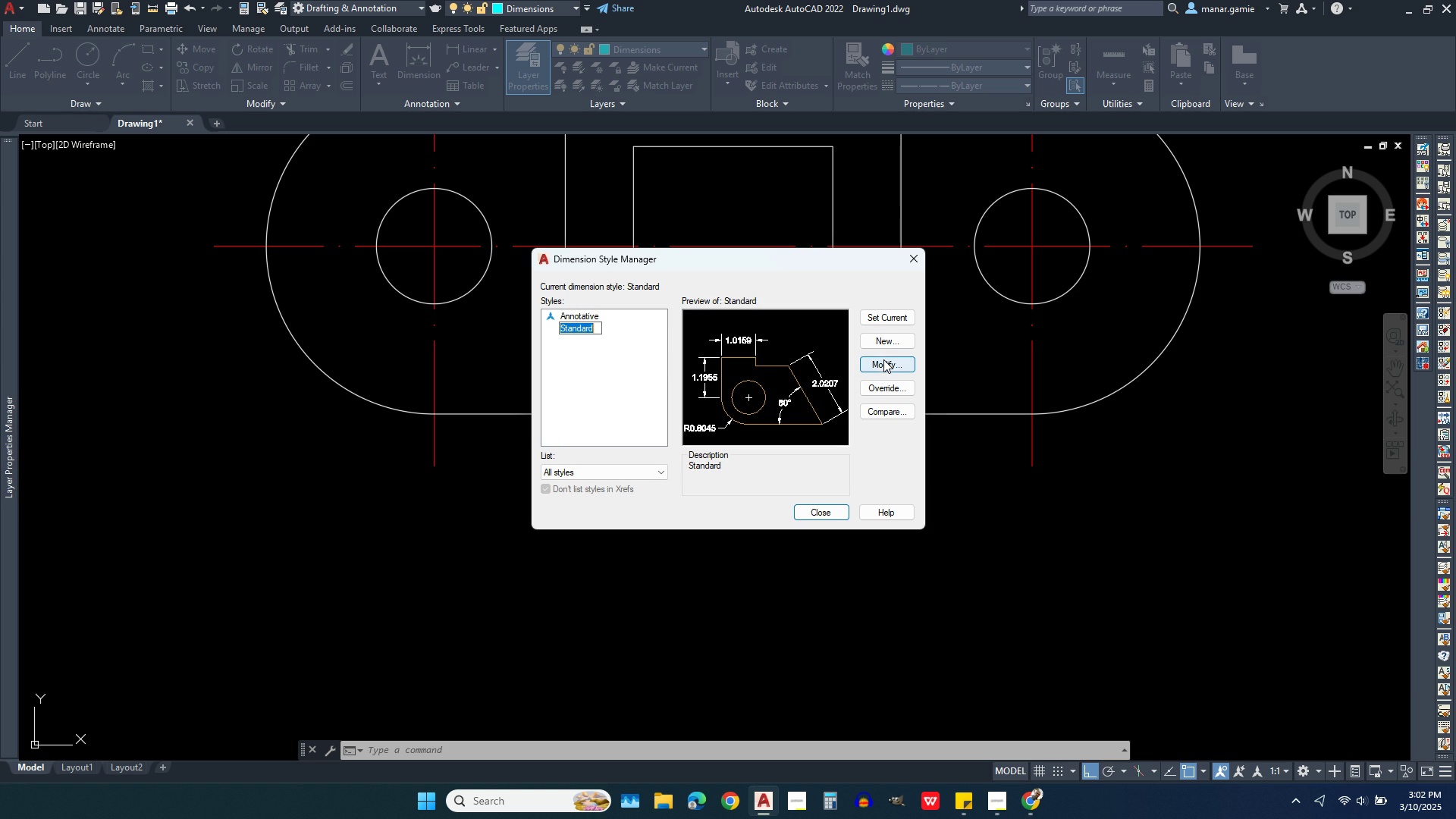 
left_click([883, 362])
 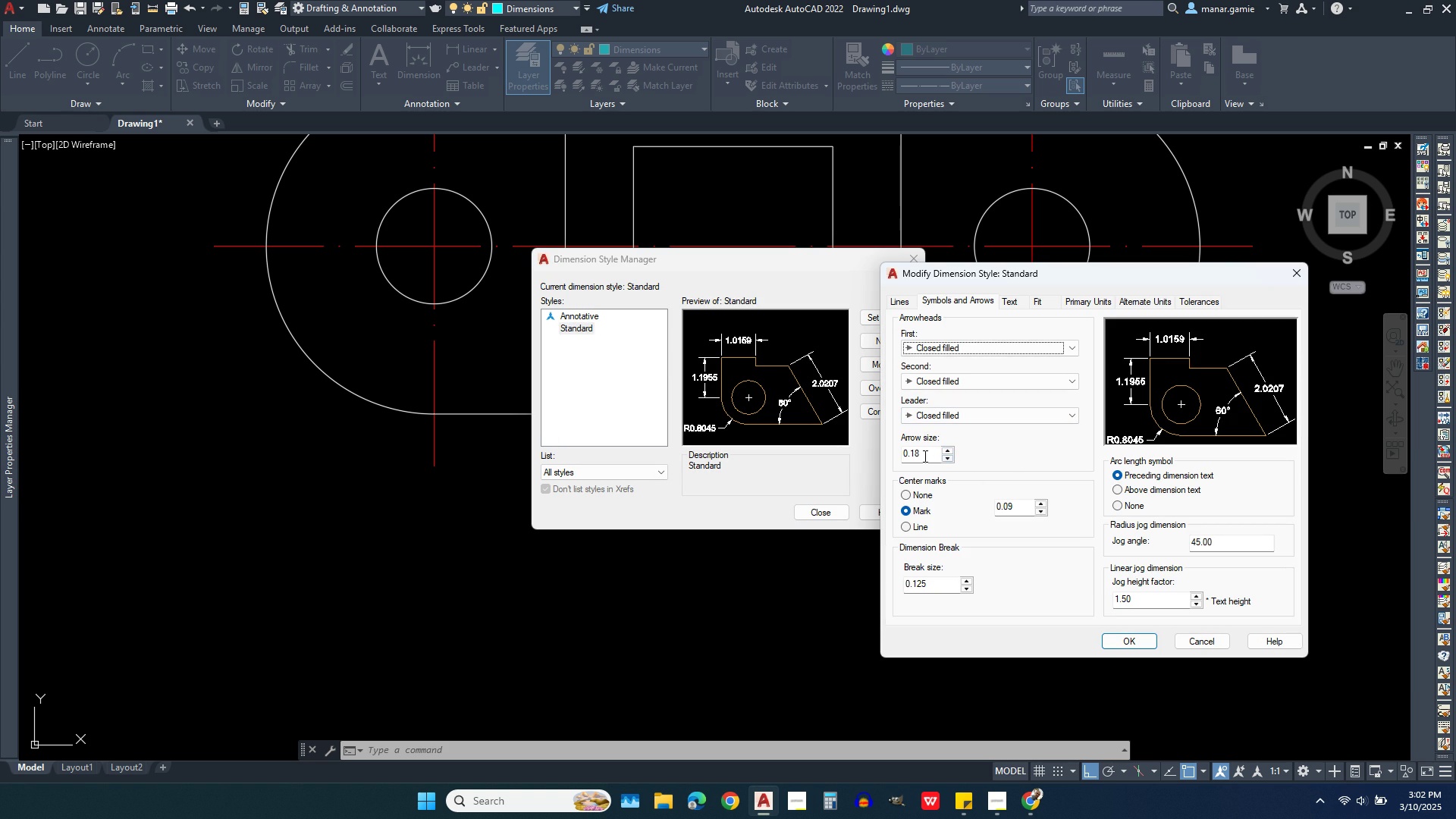 
wait(5.8)
 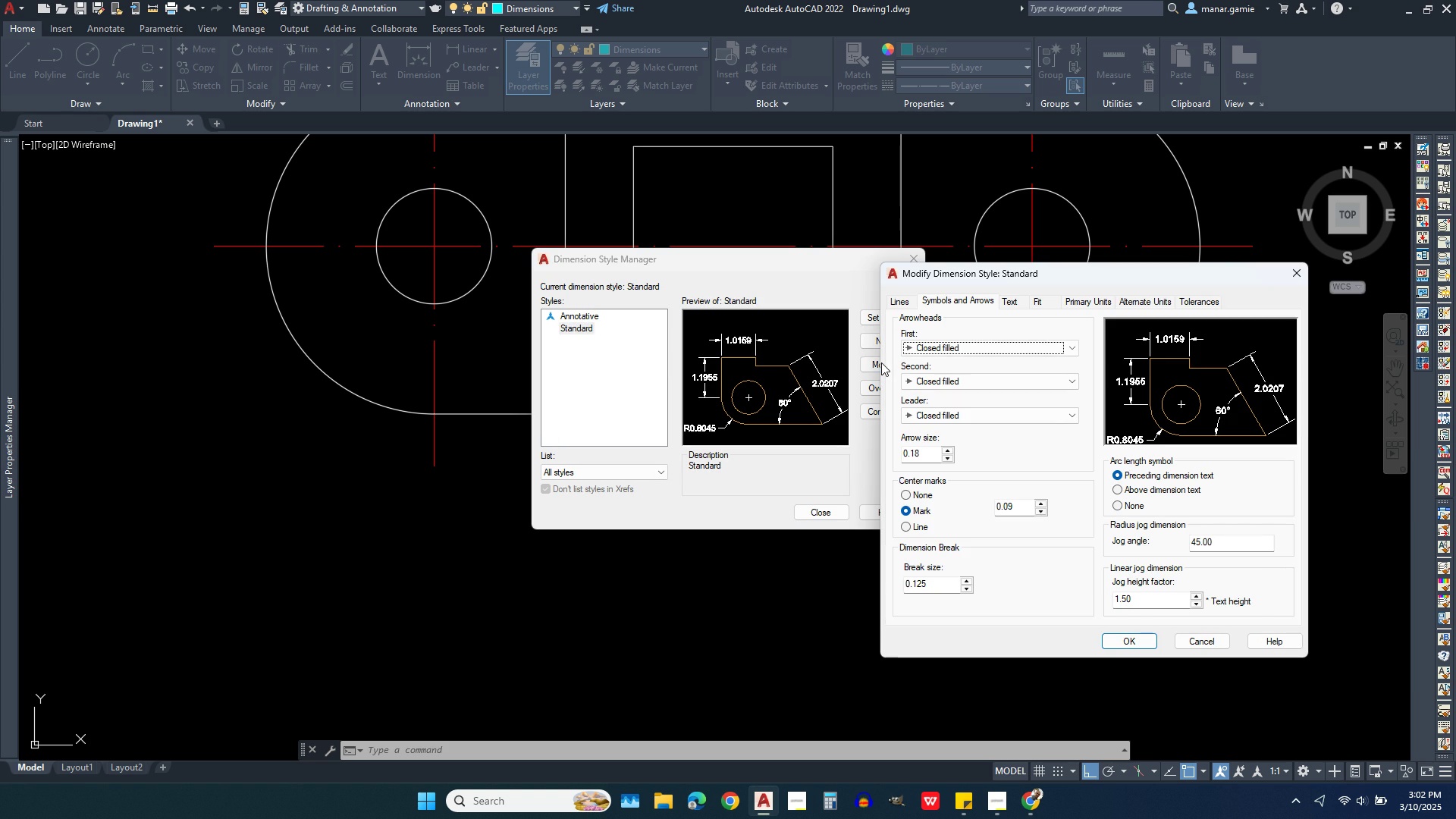 
key(1)
 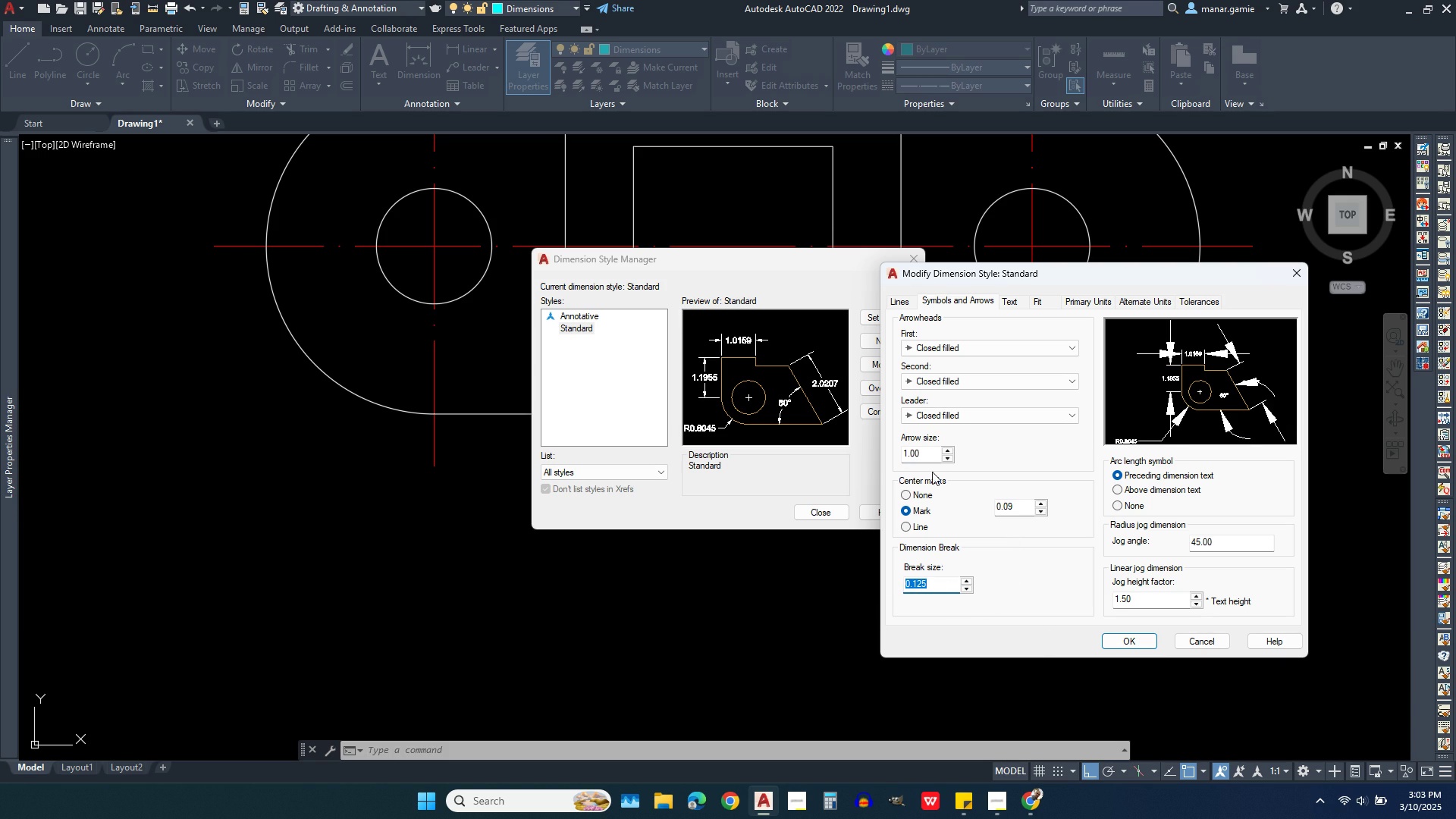 
wait(7.99)
 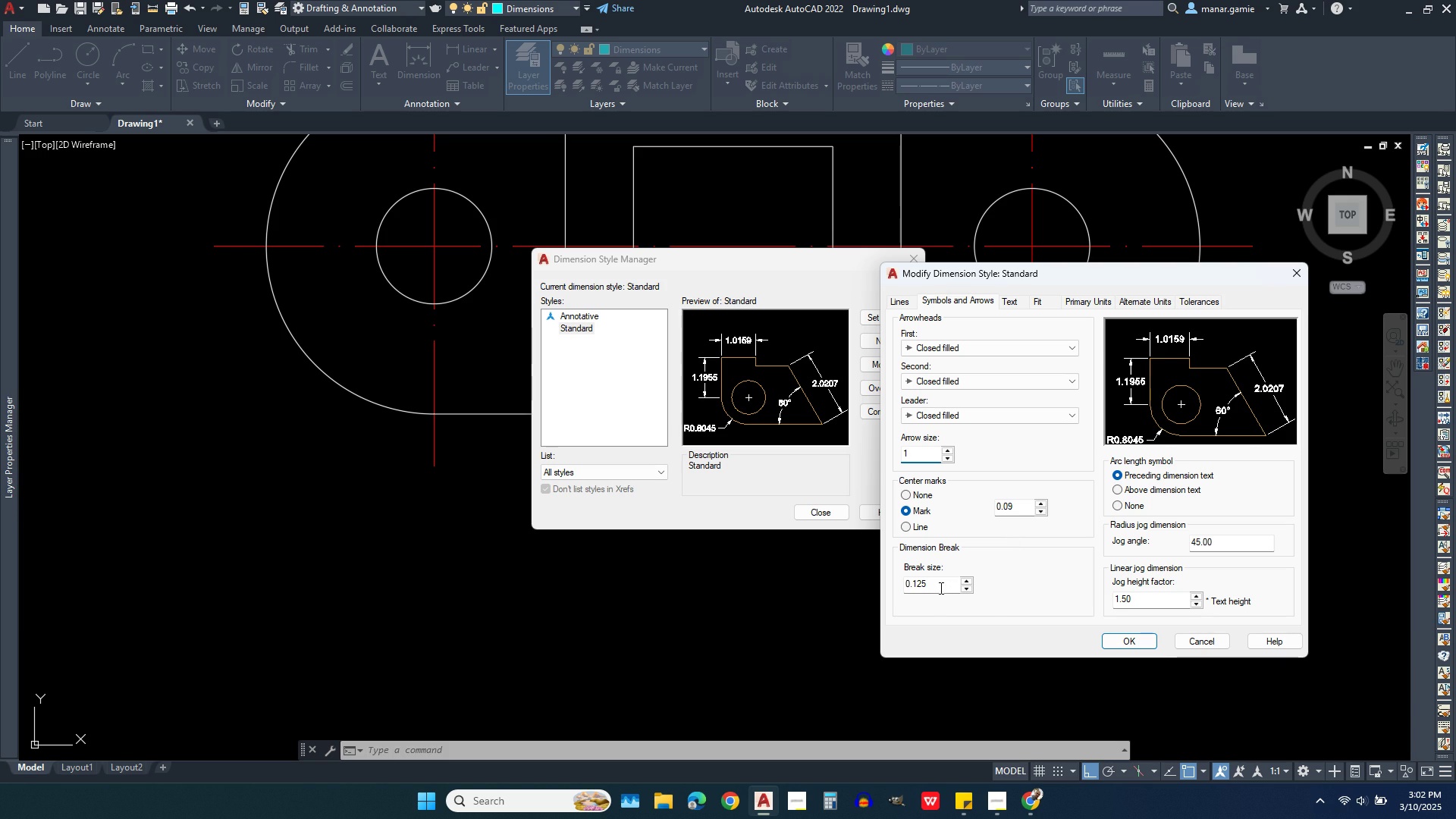 
key(1)
 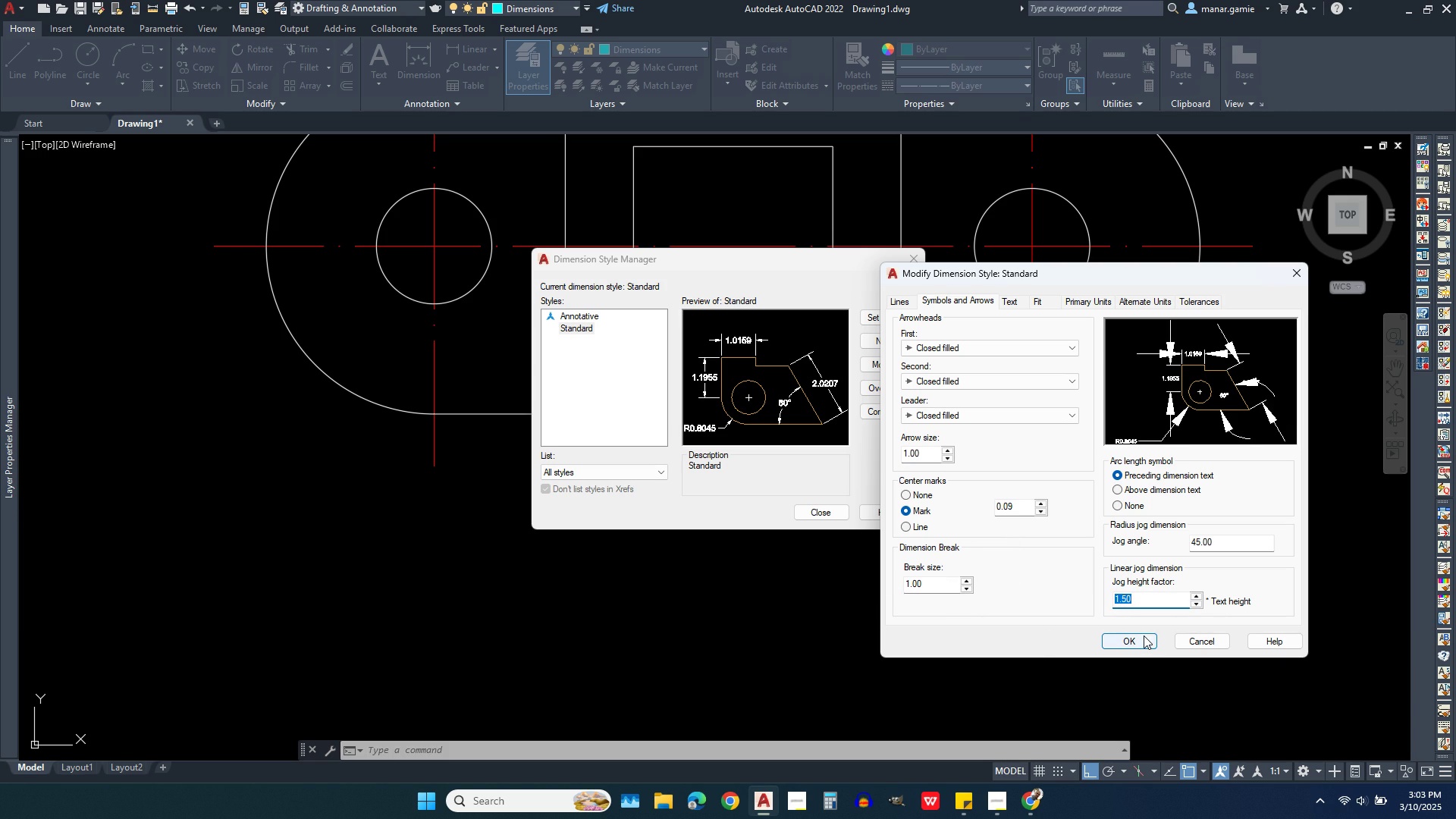 
key(2)
 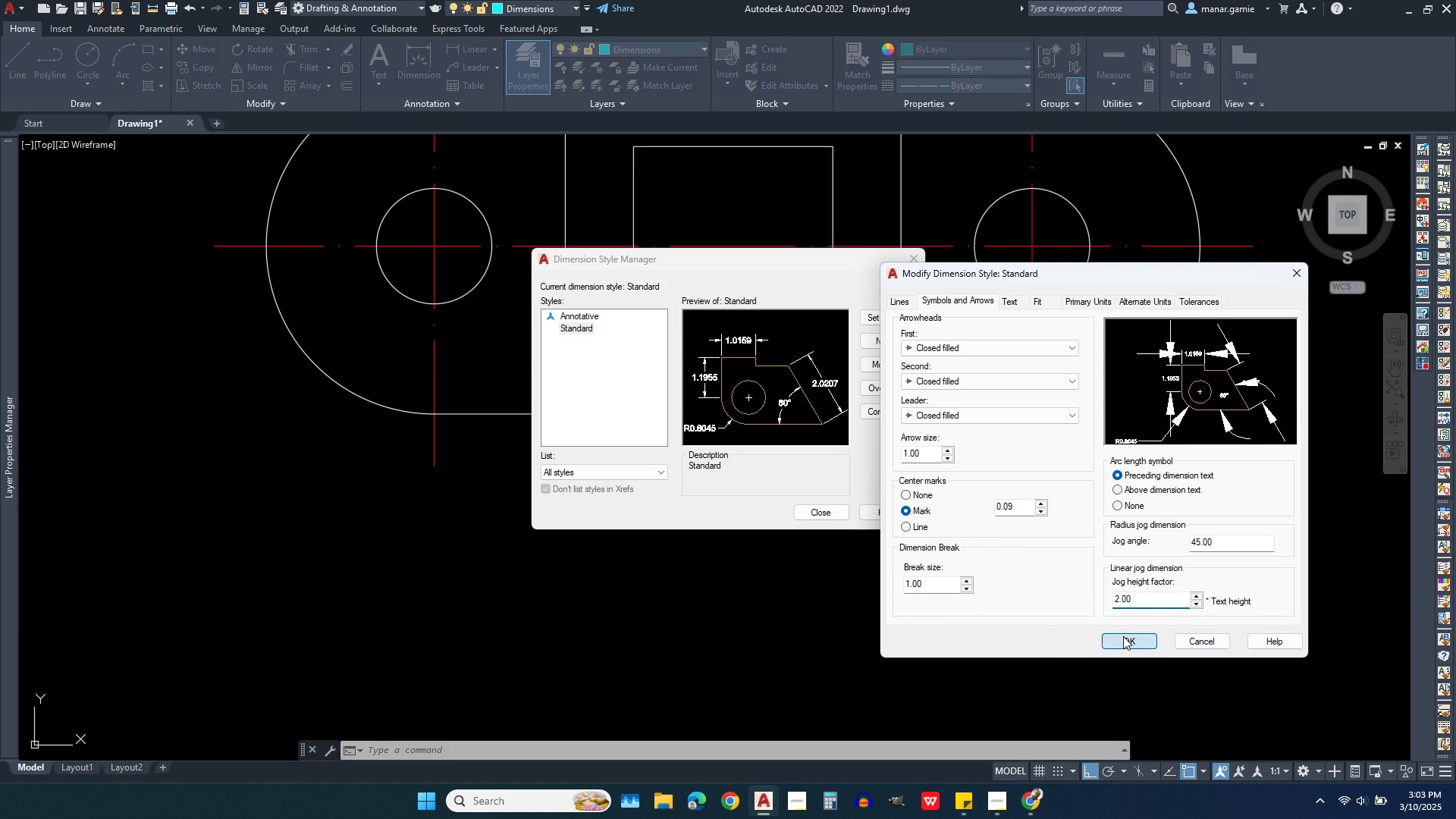 
left_click([1123, 636])
 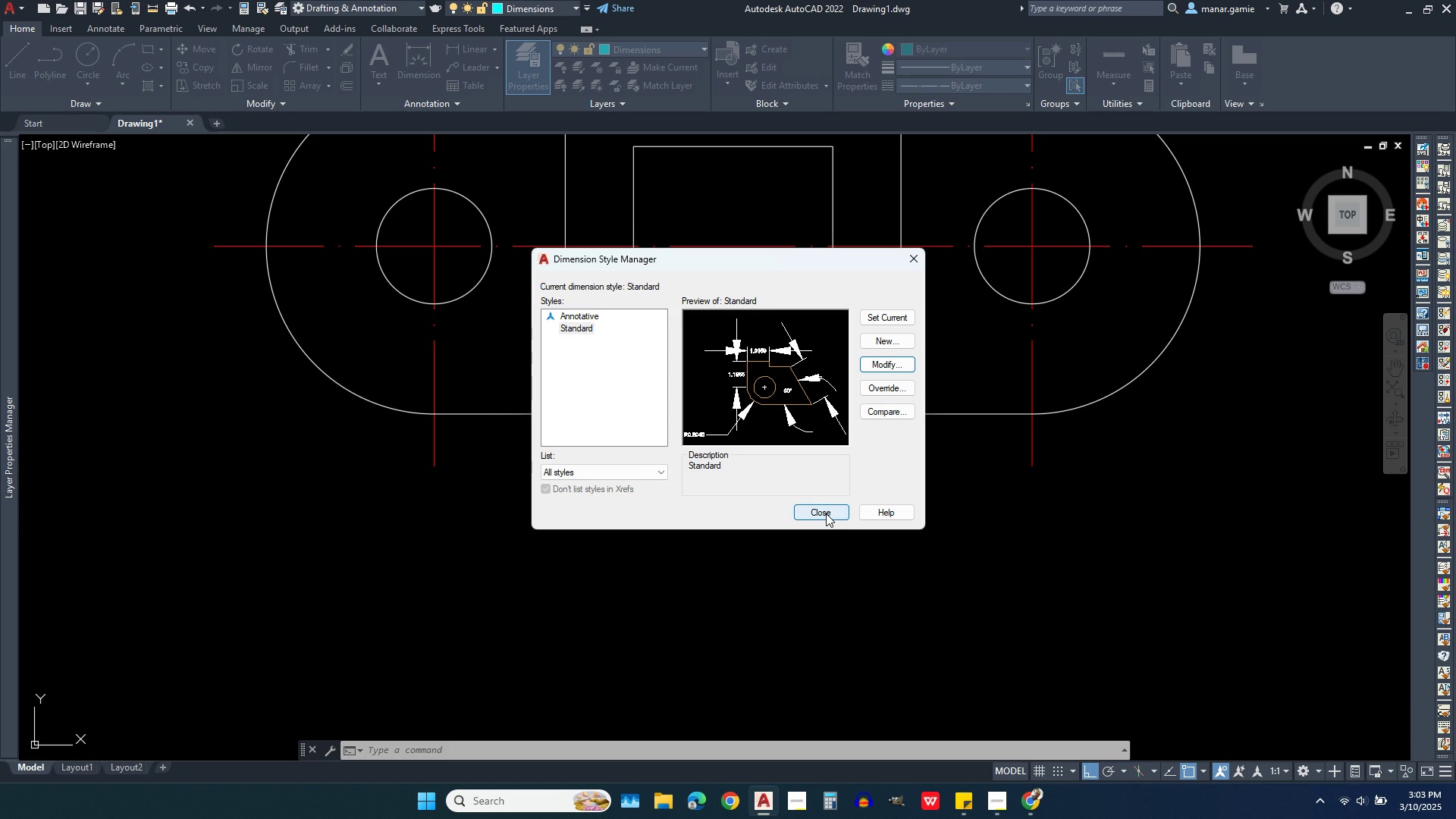 
left_click([826, 513])
 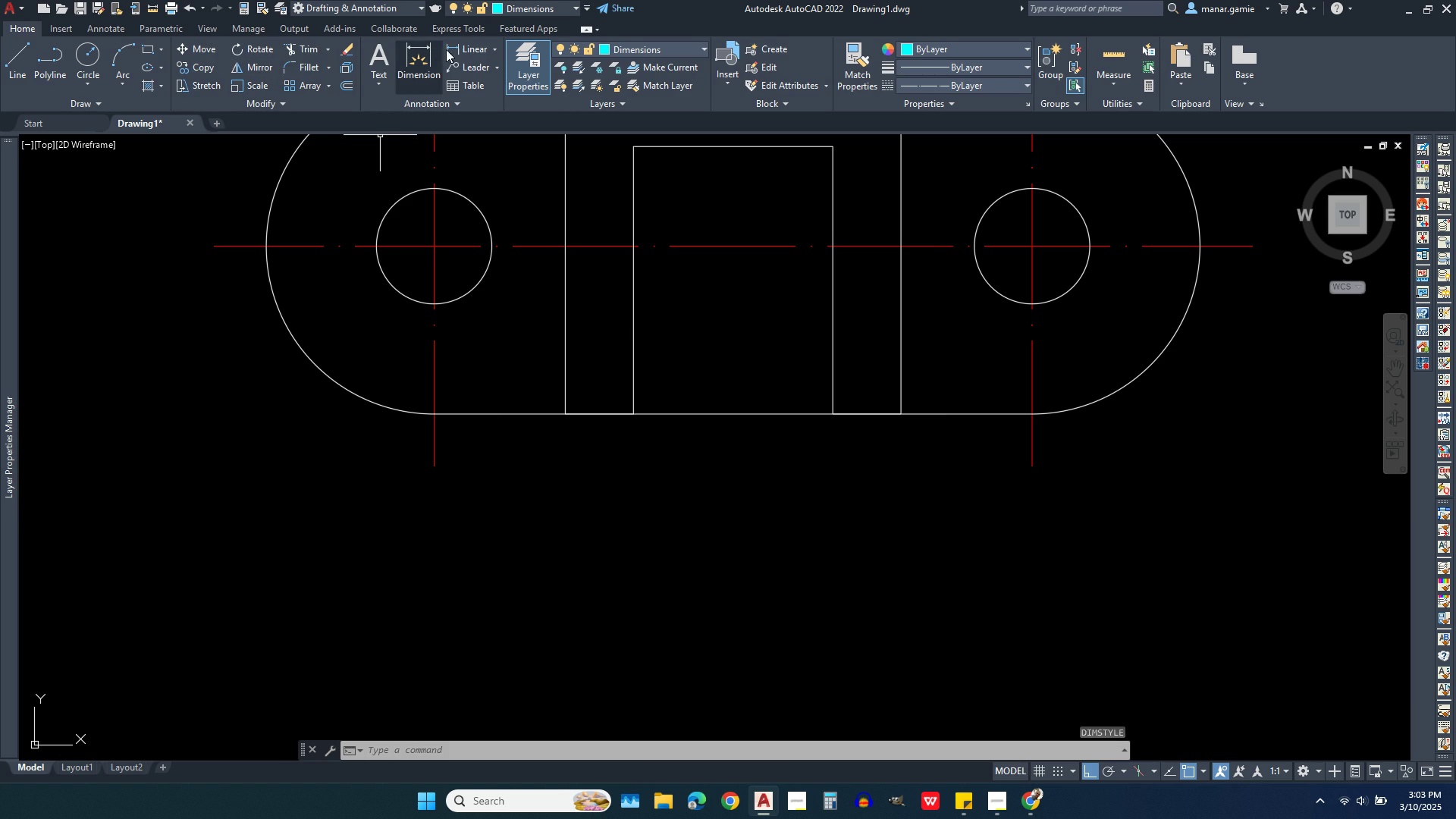 
left_click([472, 49])
 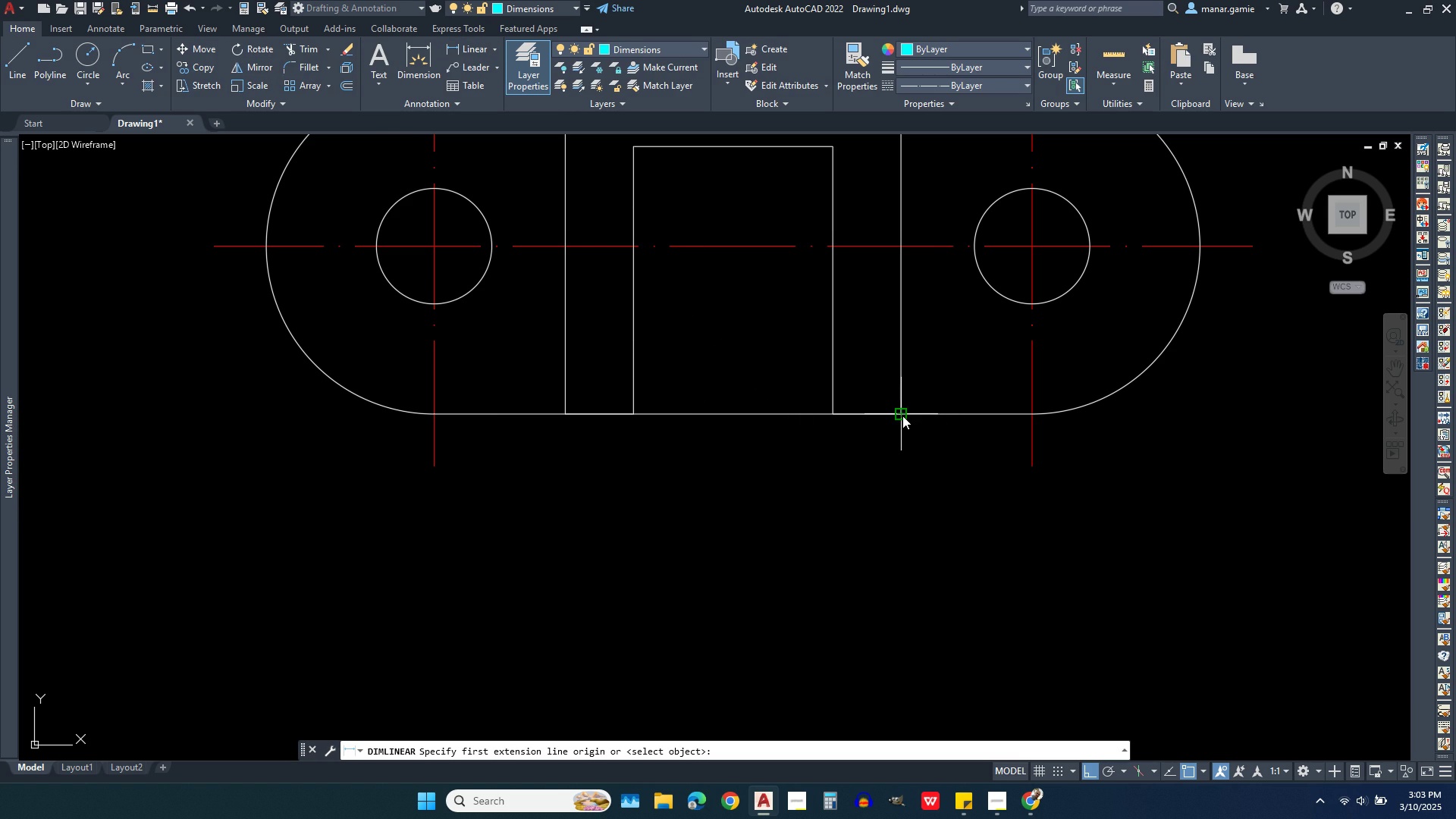 
left_click([902, 416])
 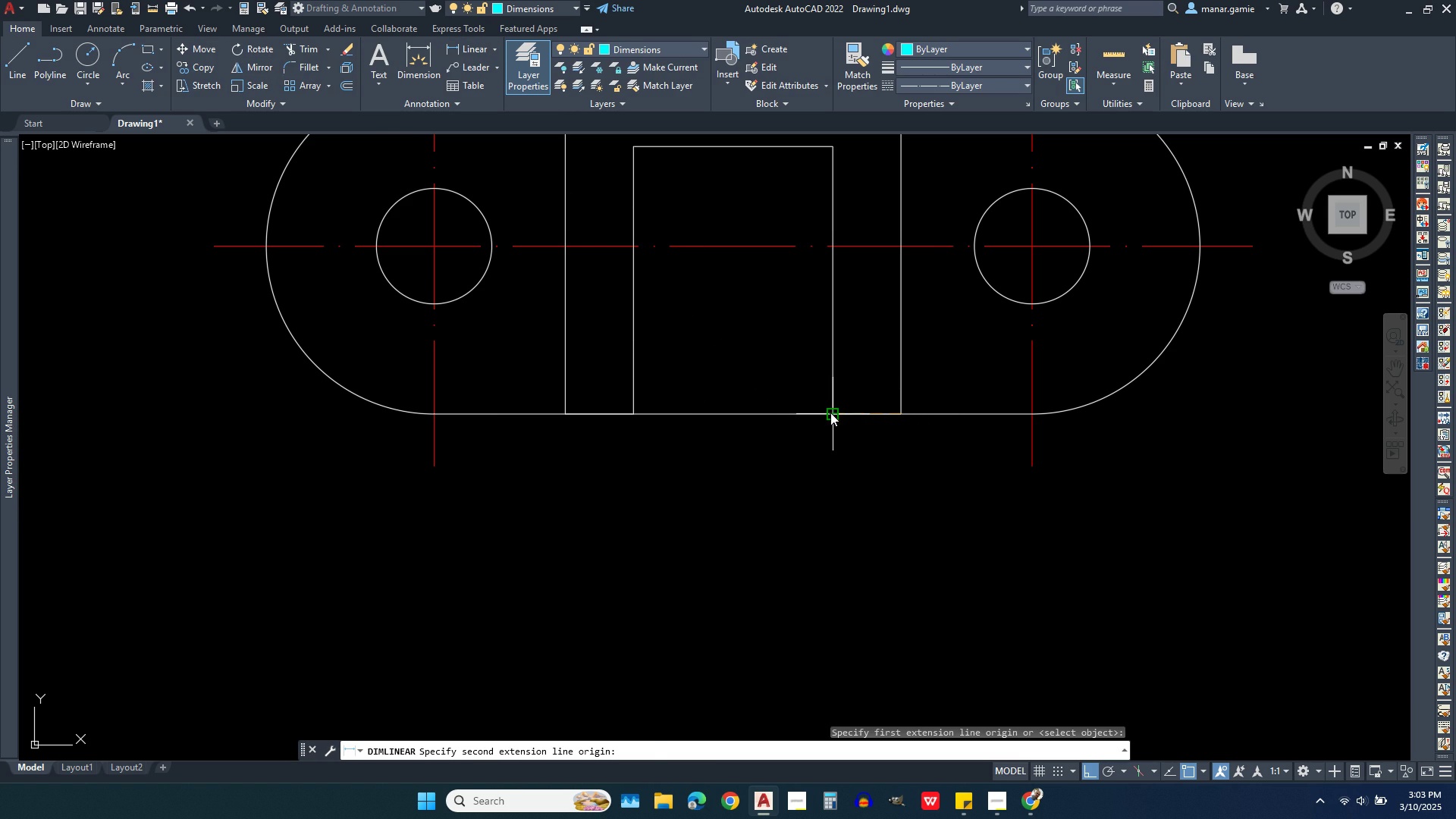 
left_click([830, 413])
 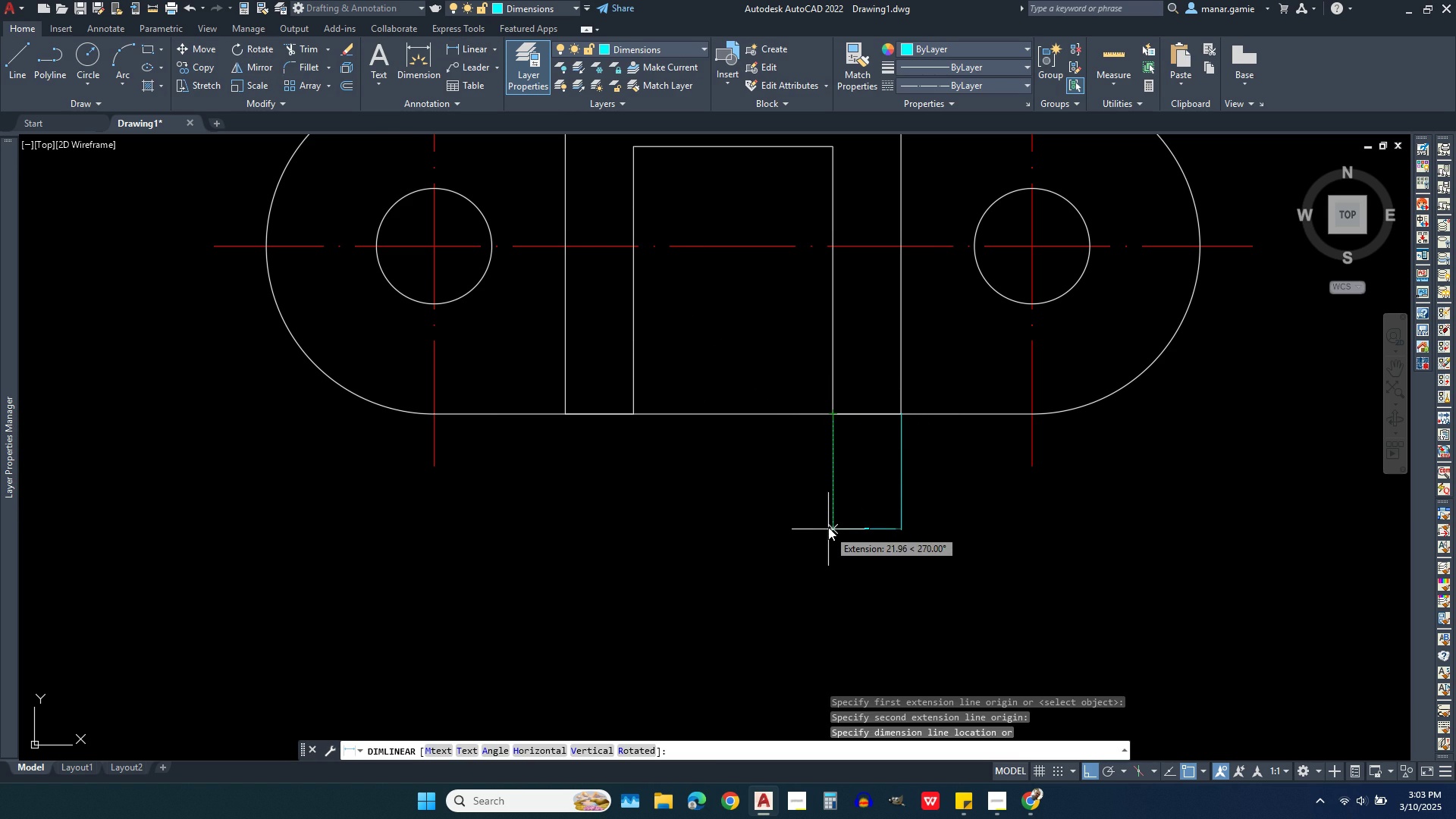 
left_click([828, 527])
 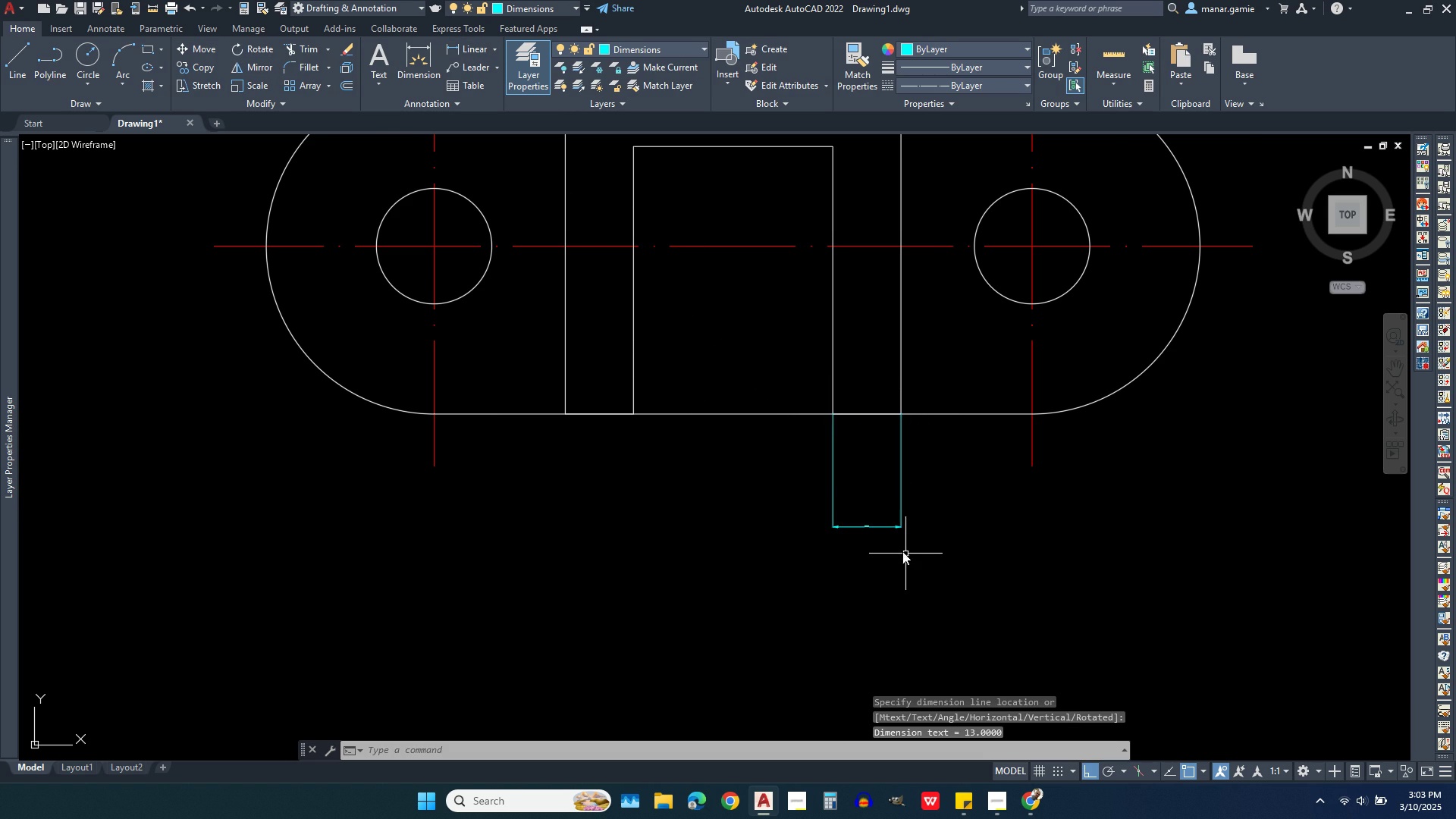 
scroll: coordinate [892, 541], scroll_direction: up, amount: 4.0
 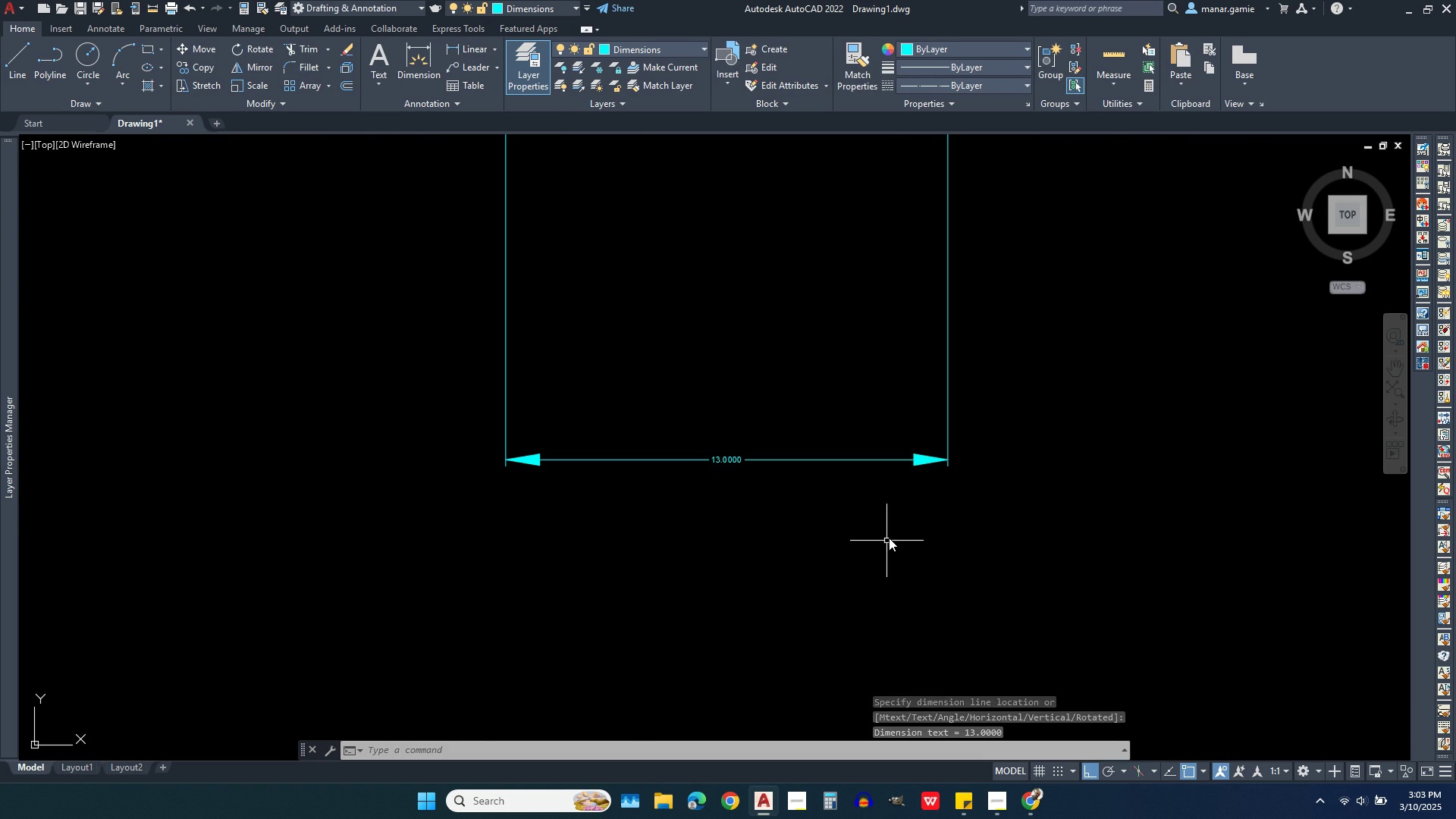 
left_click([1032, 509])
 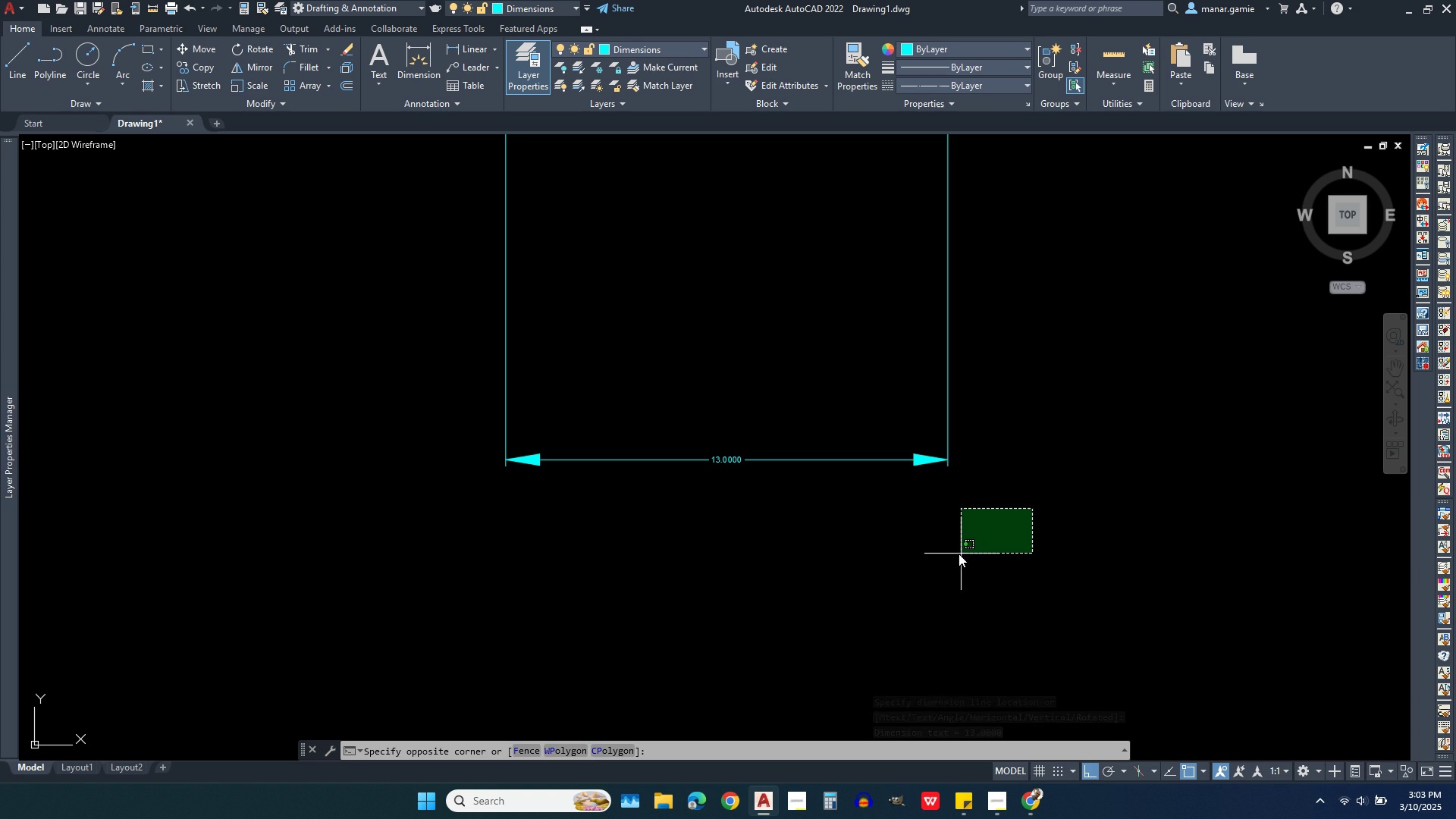 
left_click([855, 535])
 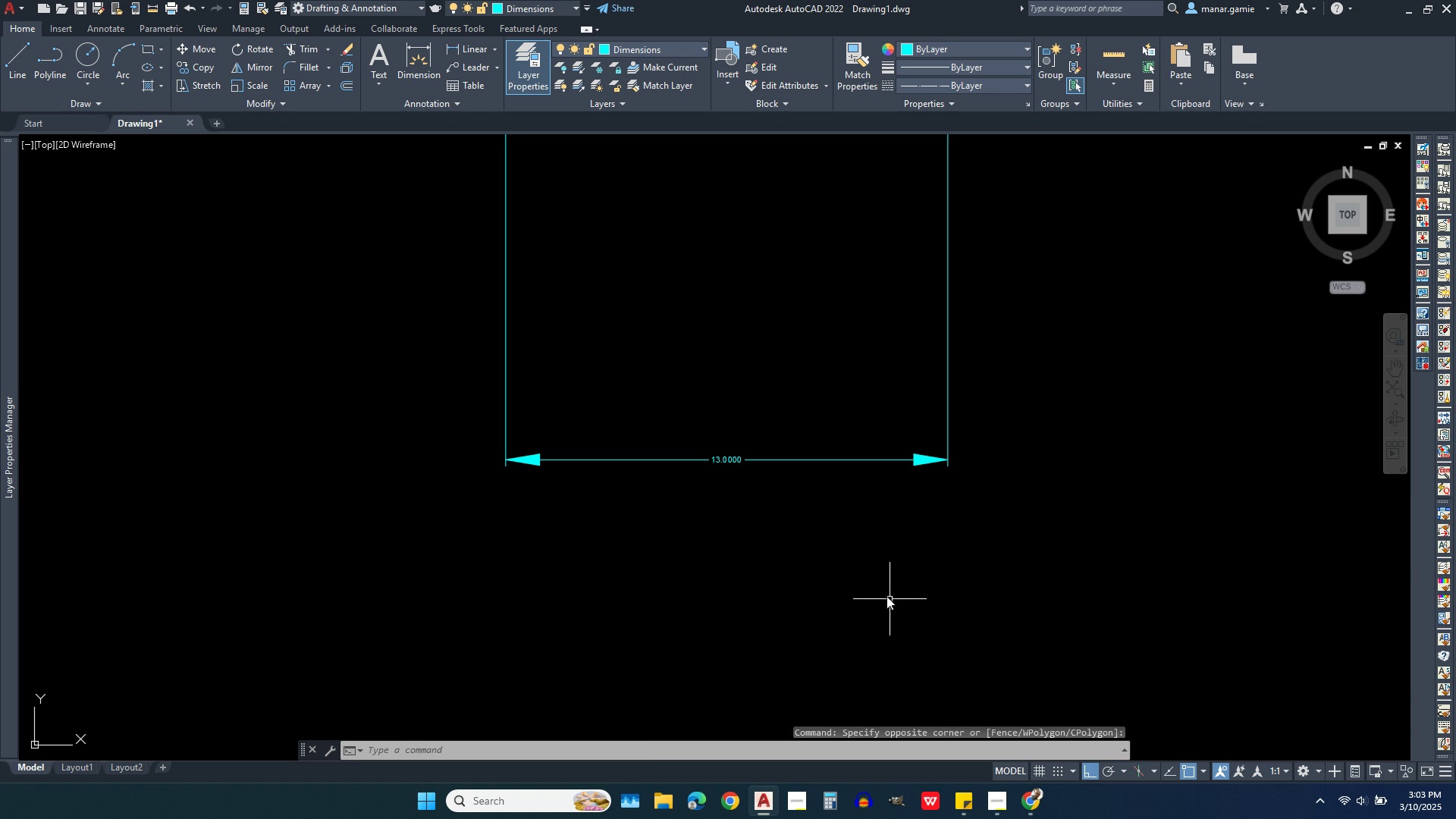 
type(dims)
 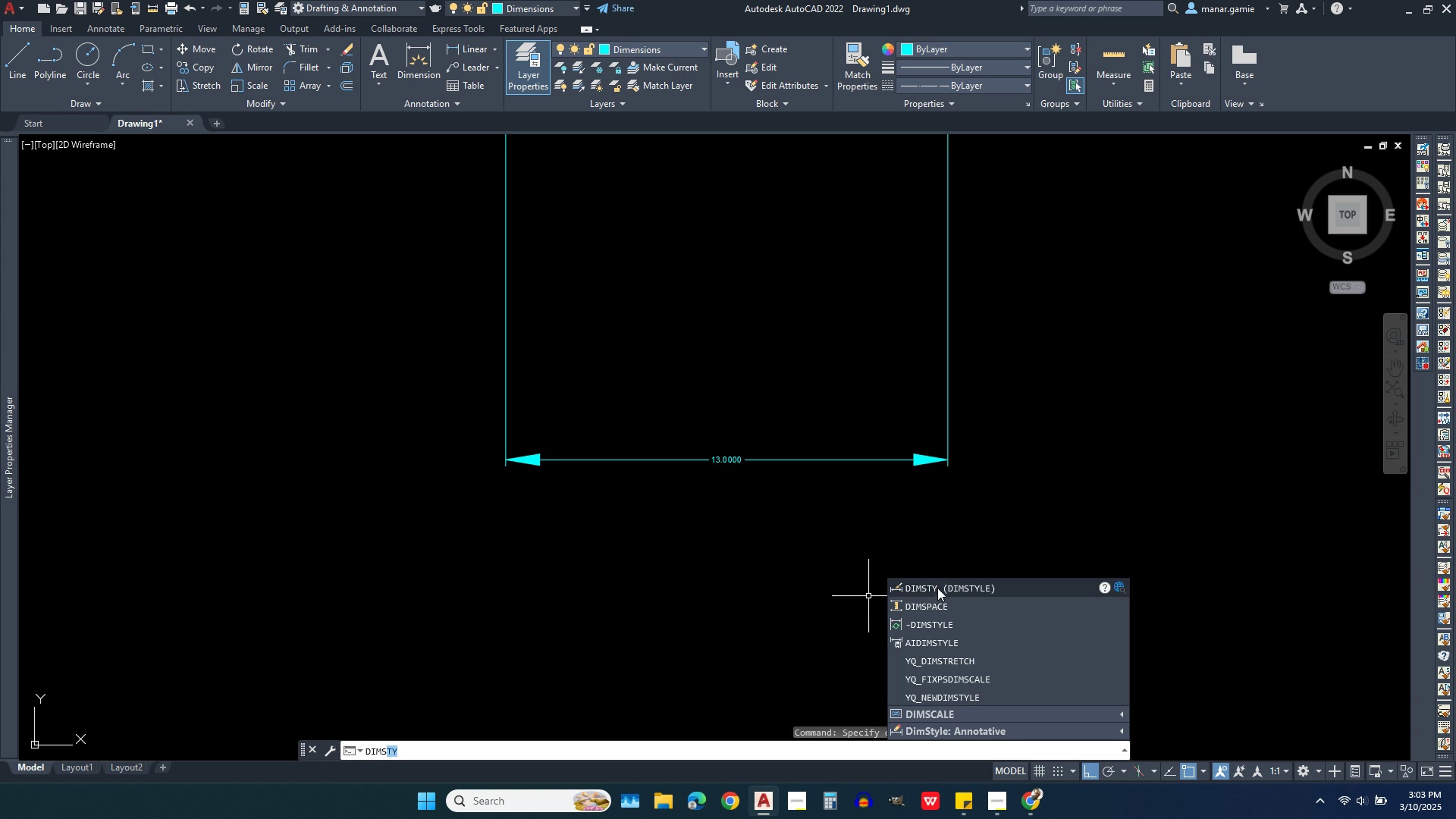 
left_click([937, 591])
 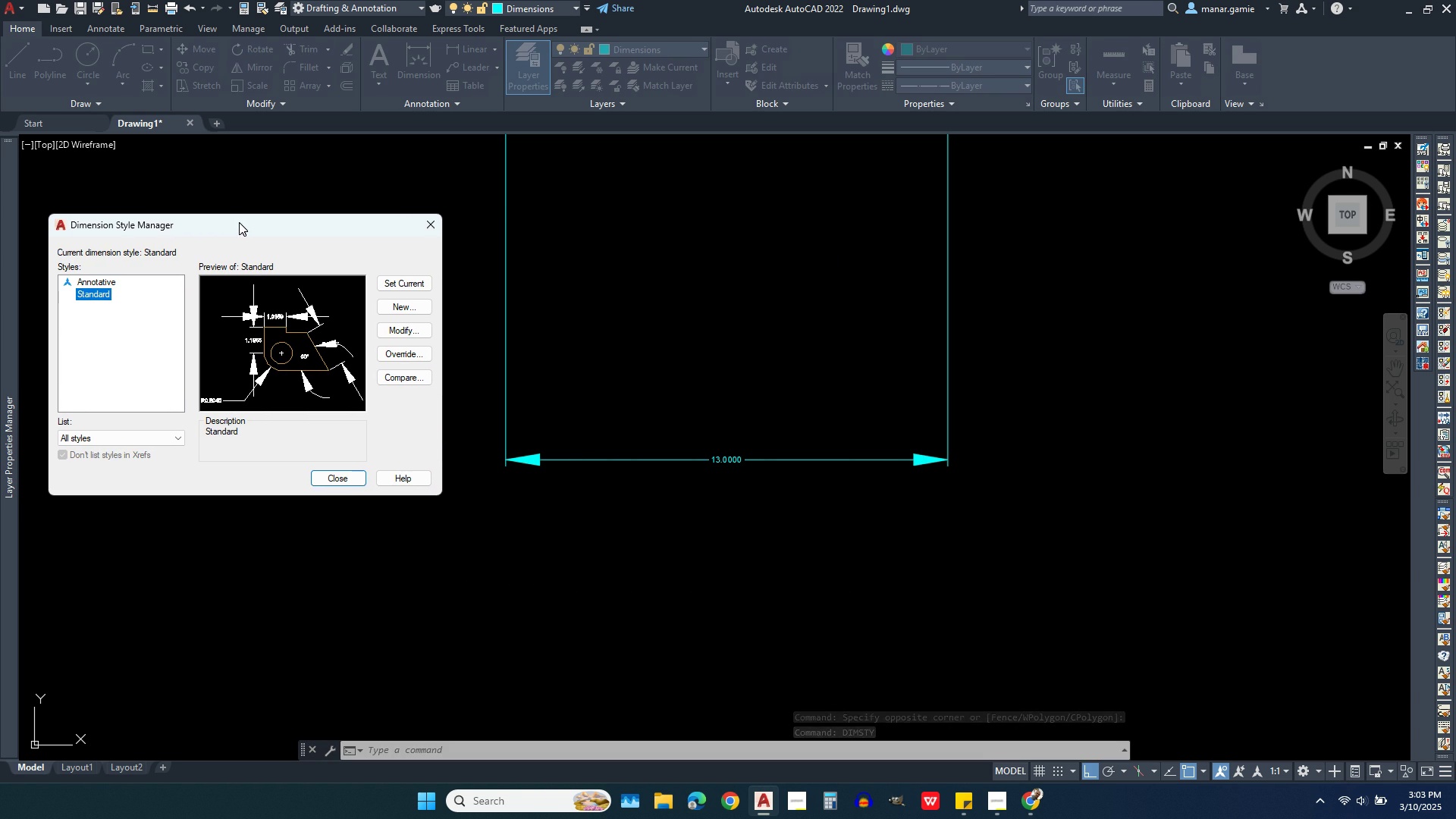 
wait(6.53)
 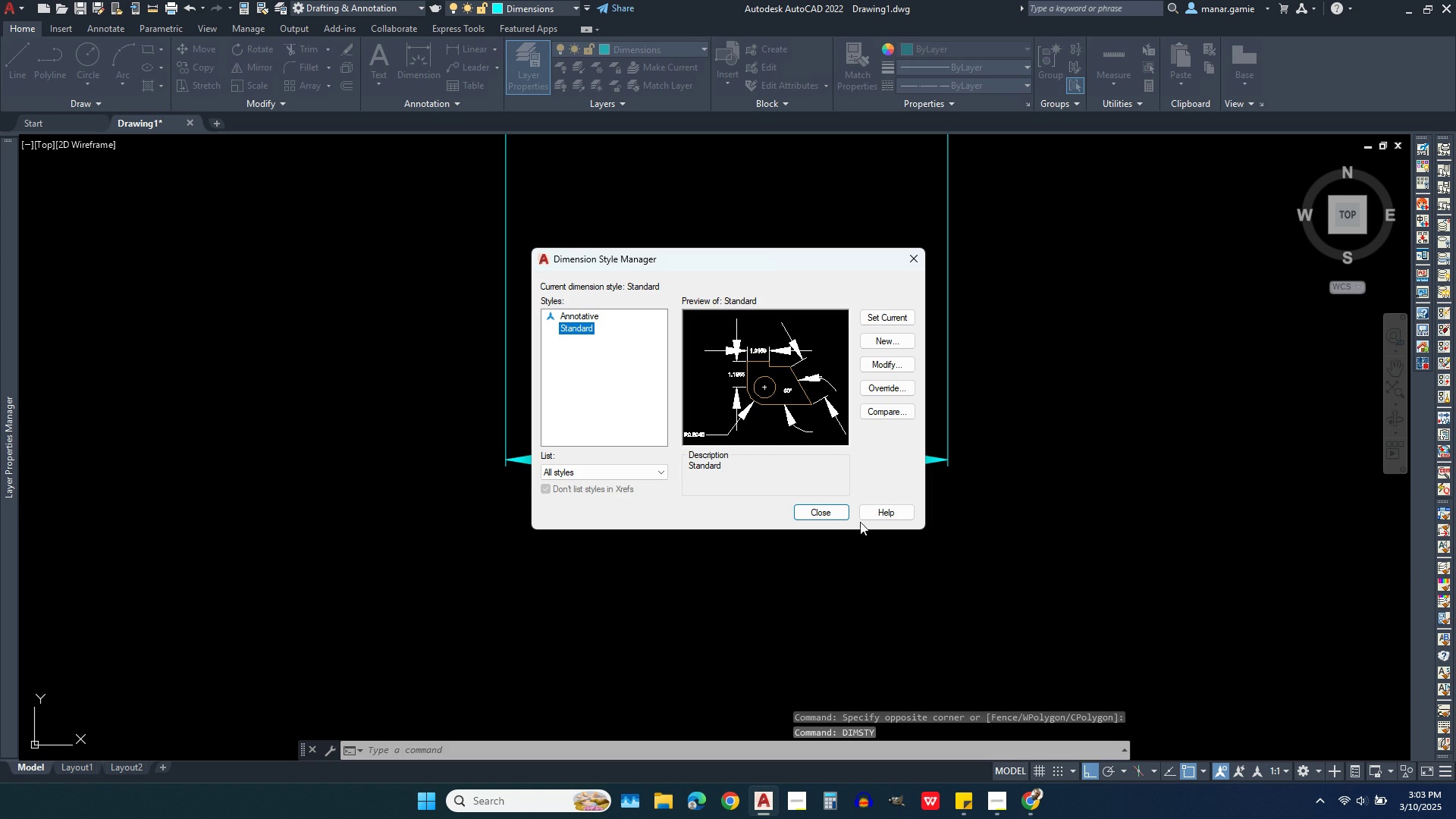 
left_click([403, 320])
 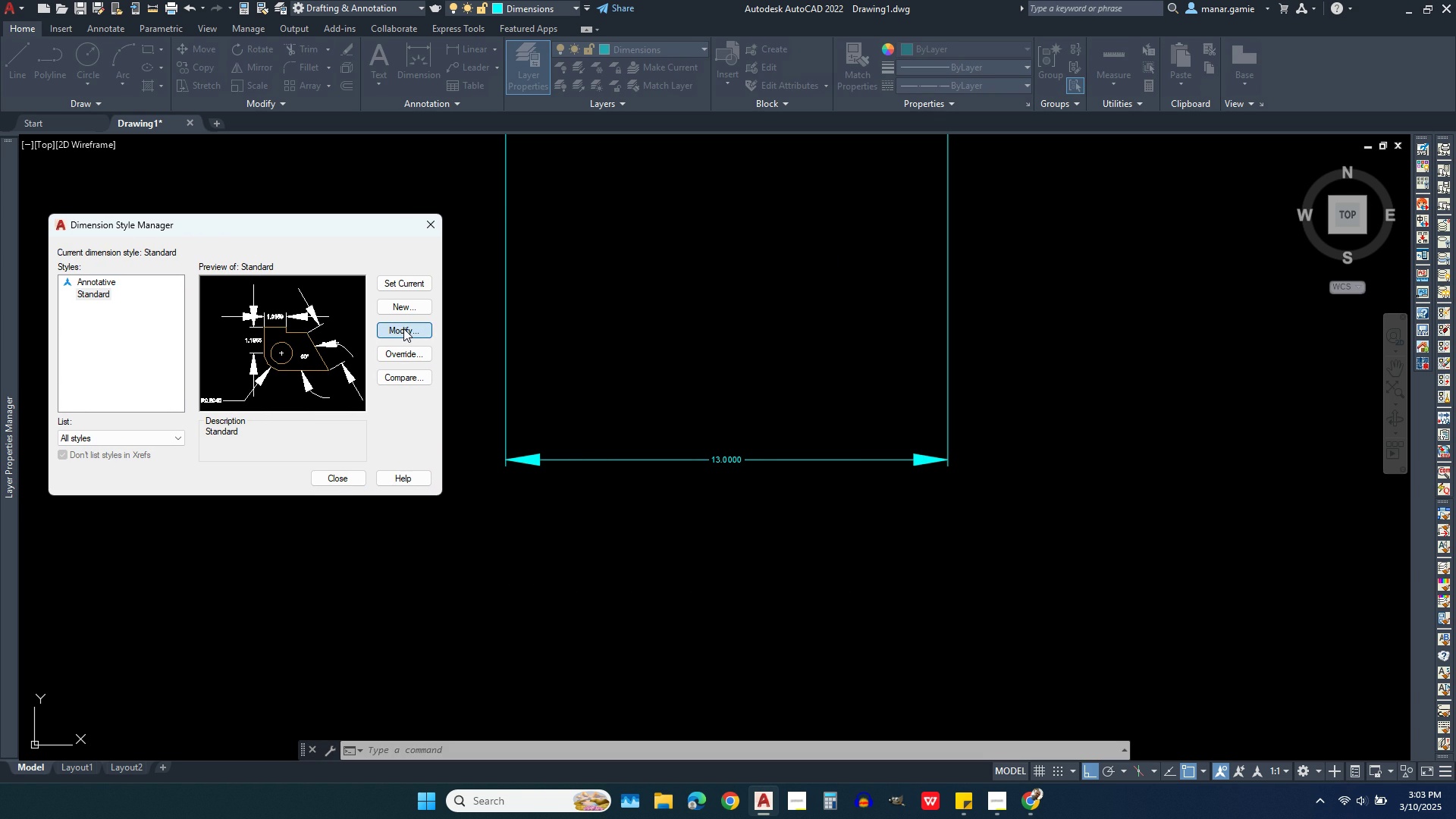 
left_click([403, 328])
 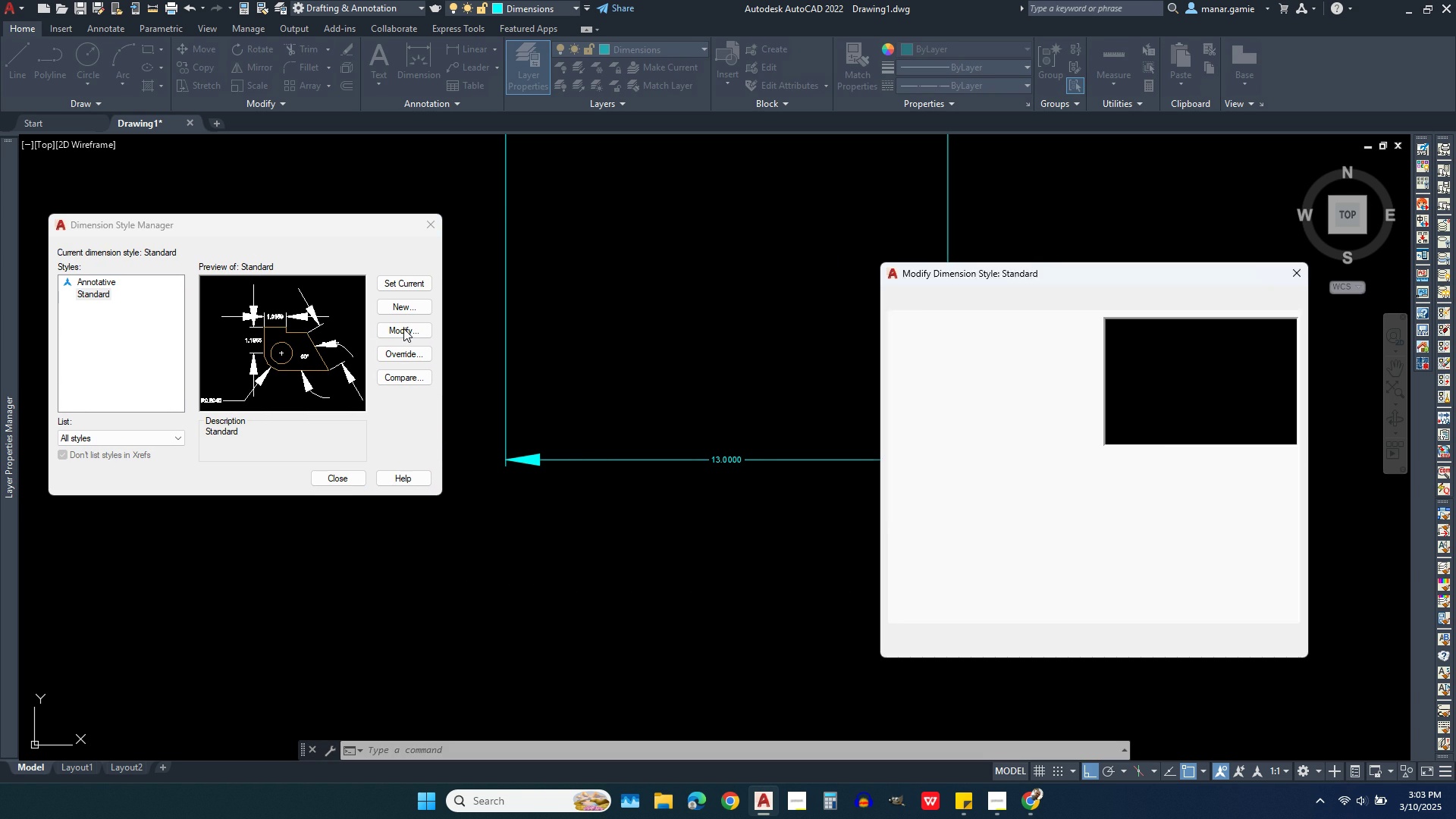 
left_click([403, 328])
 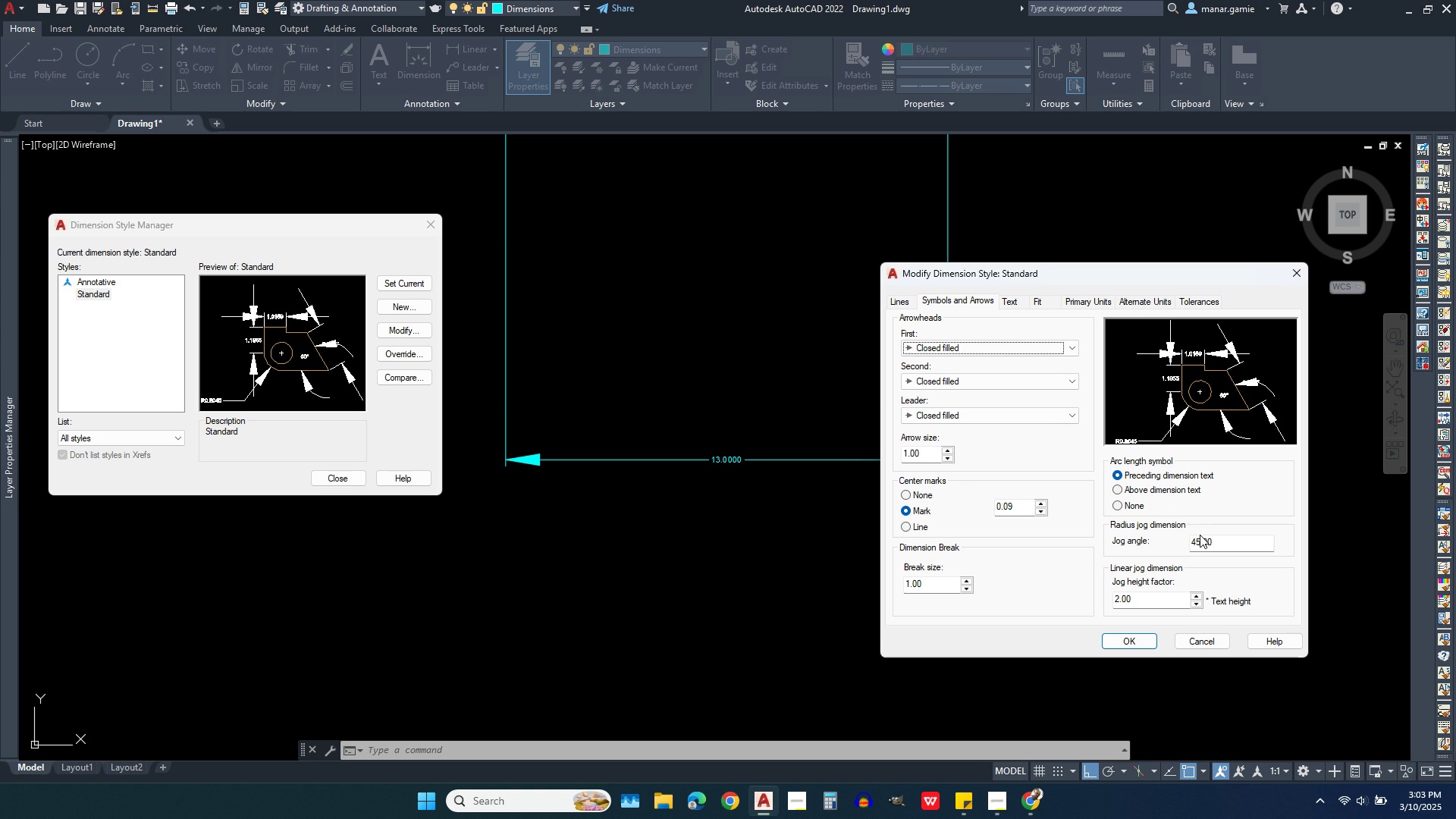 
left_click([1205, 551])
 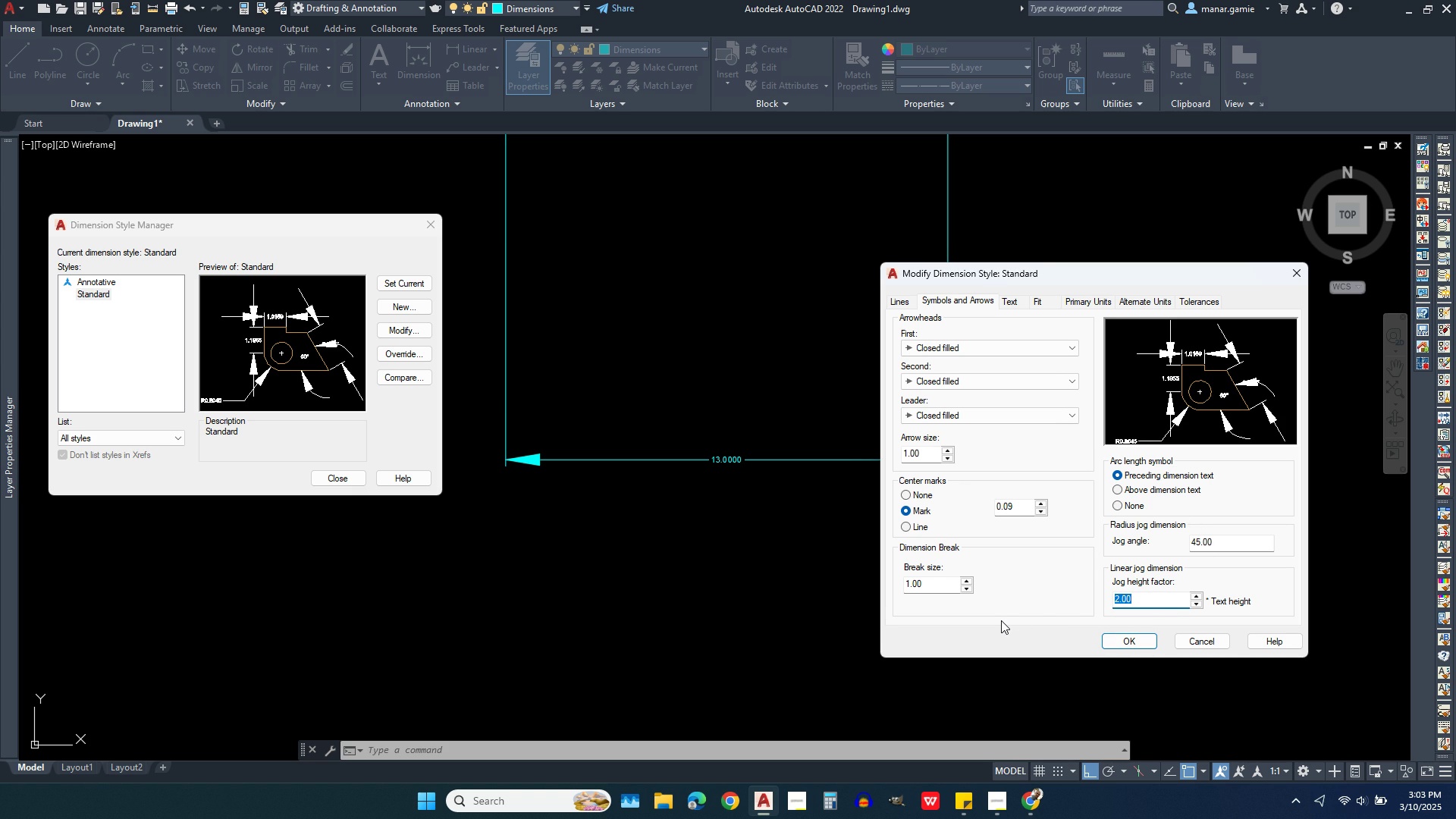 
wait(6.92)
 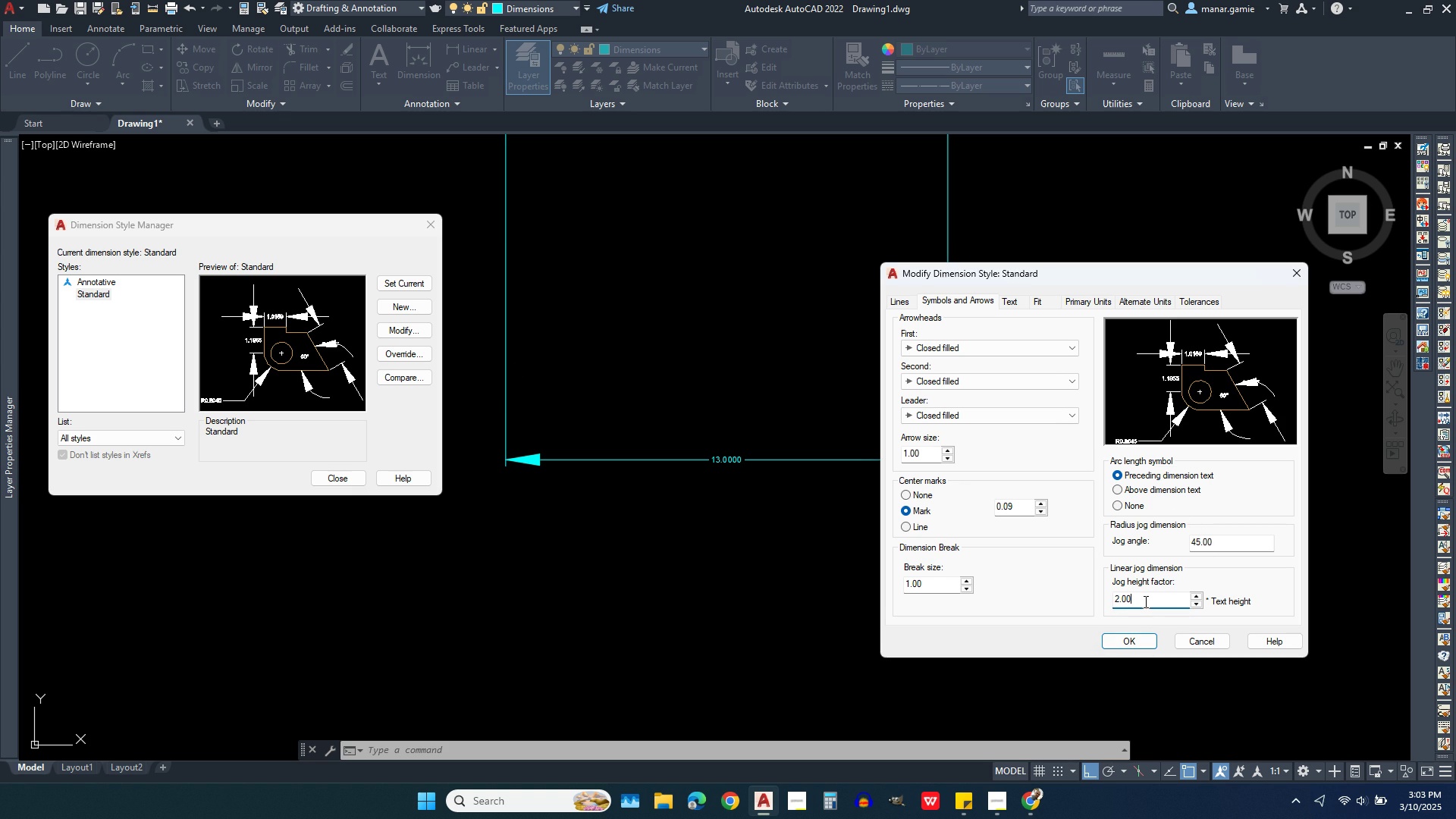 
key(4)
 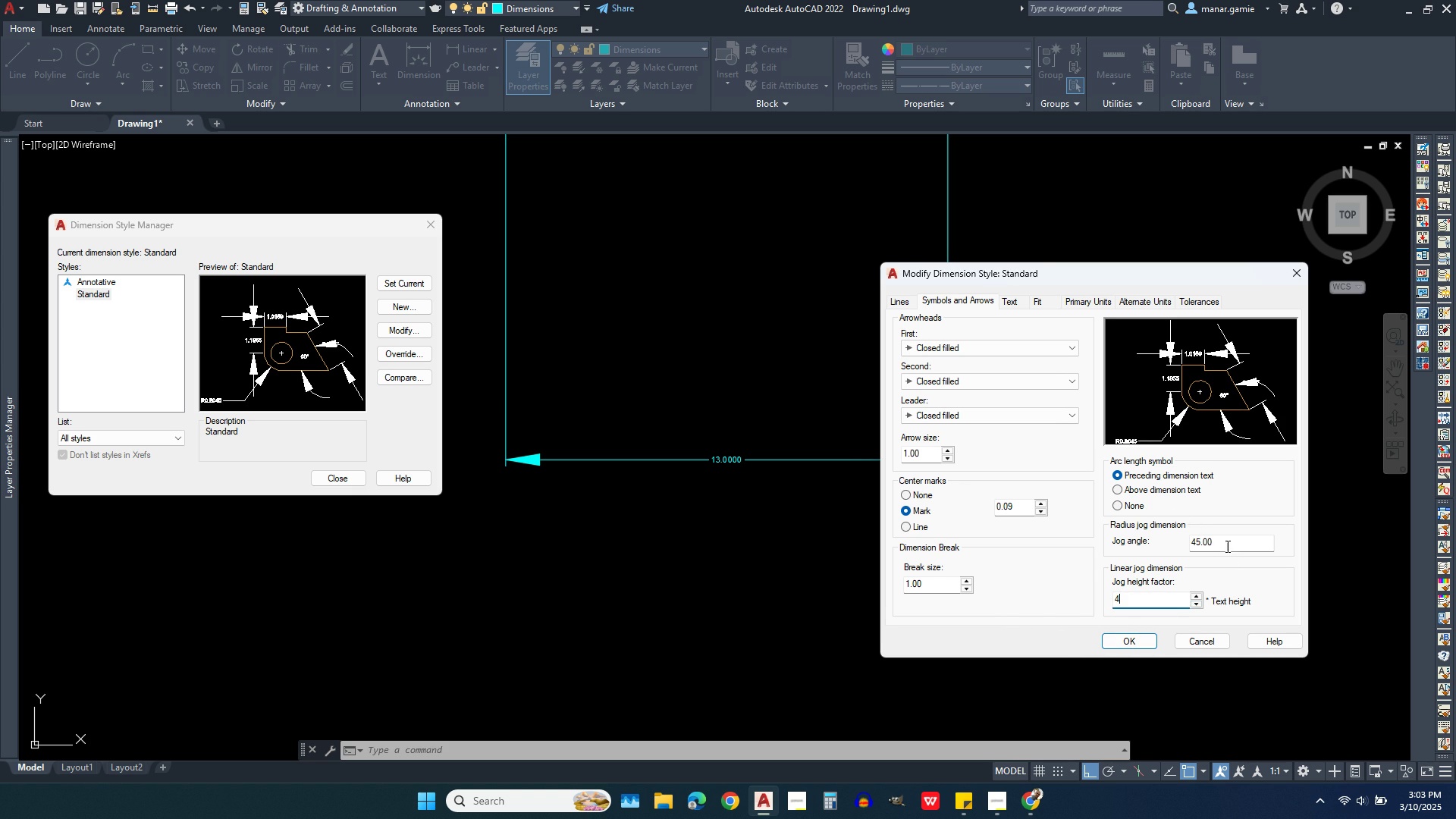 
left_click([1226, 543])
 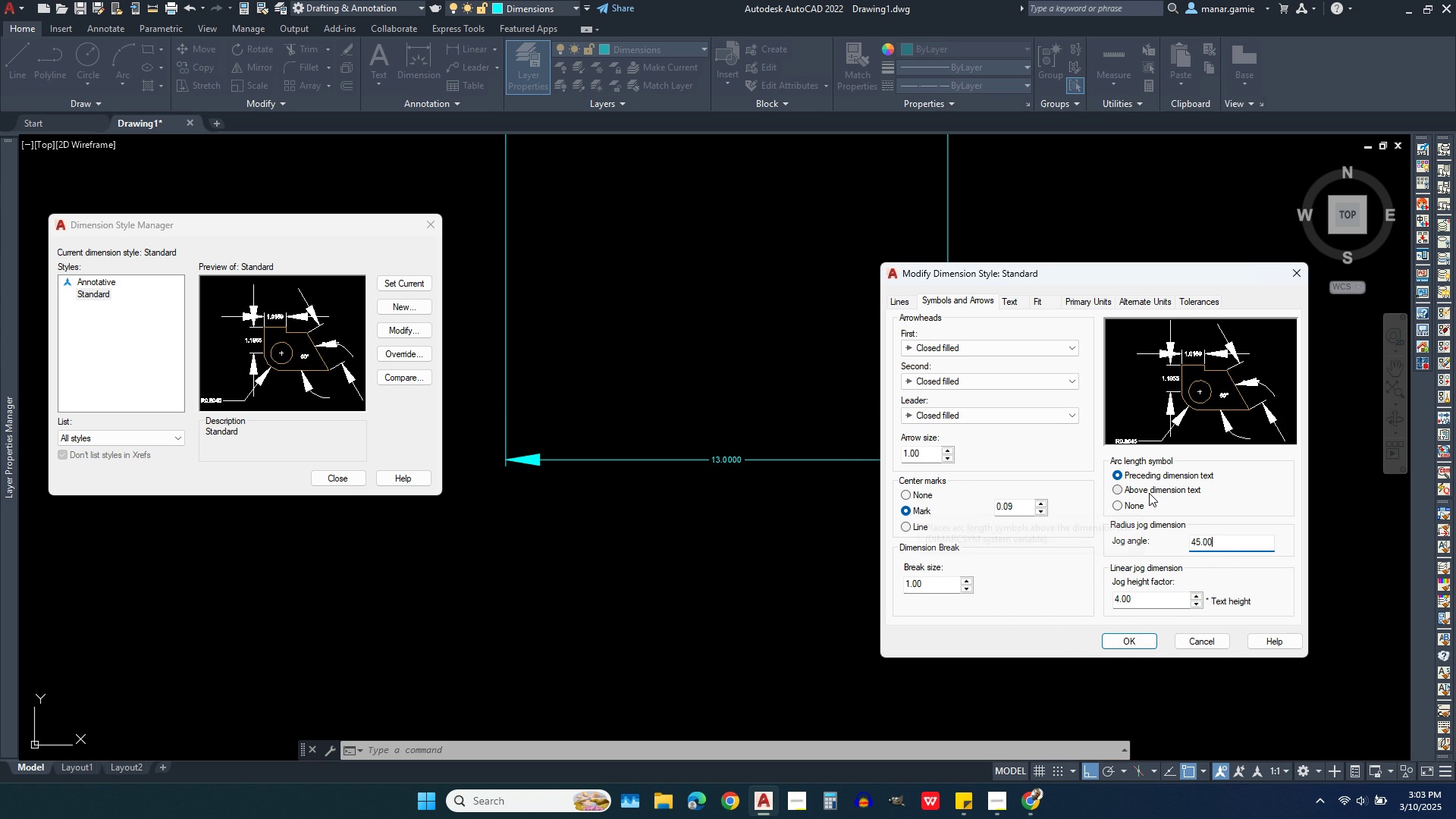 
left_click([1149, 490])
 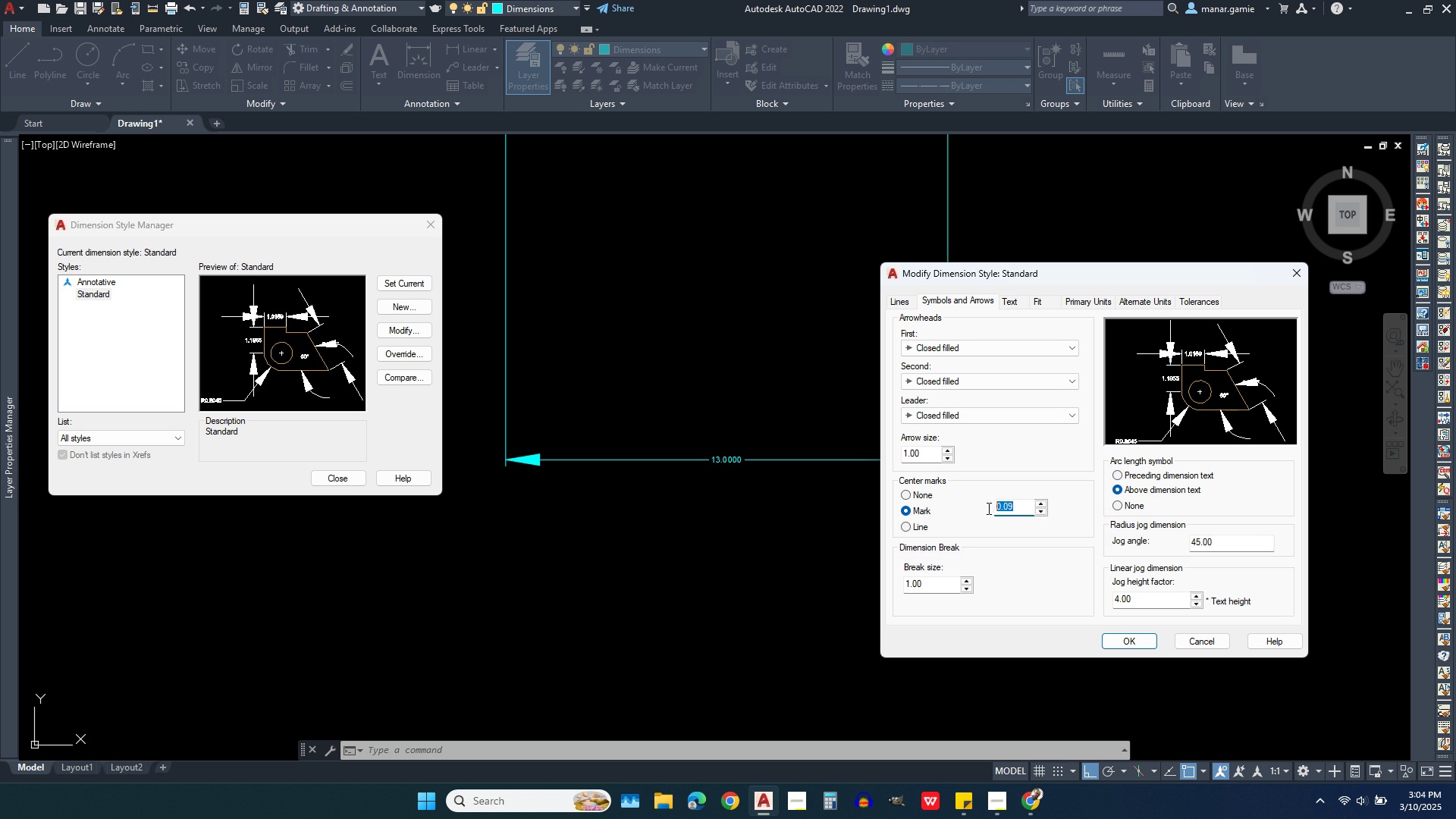 
wait(5.32)
 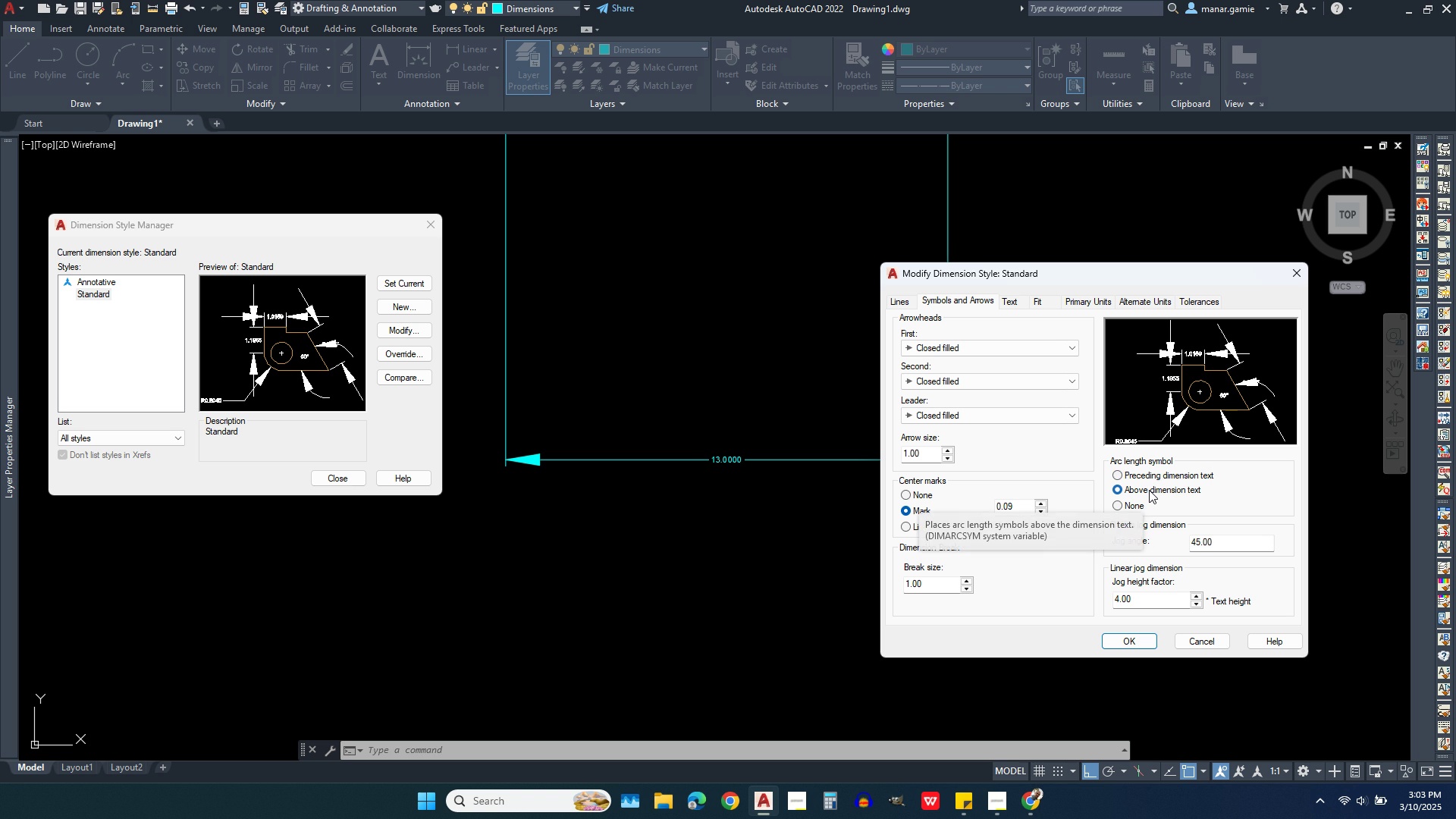 
key(1)
 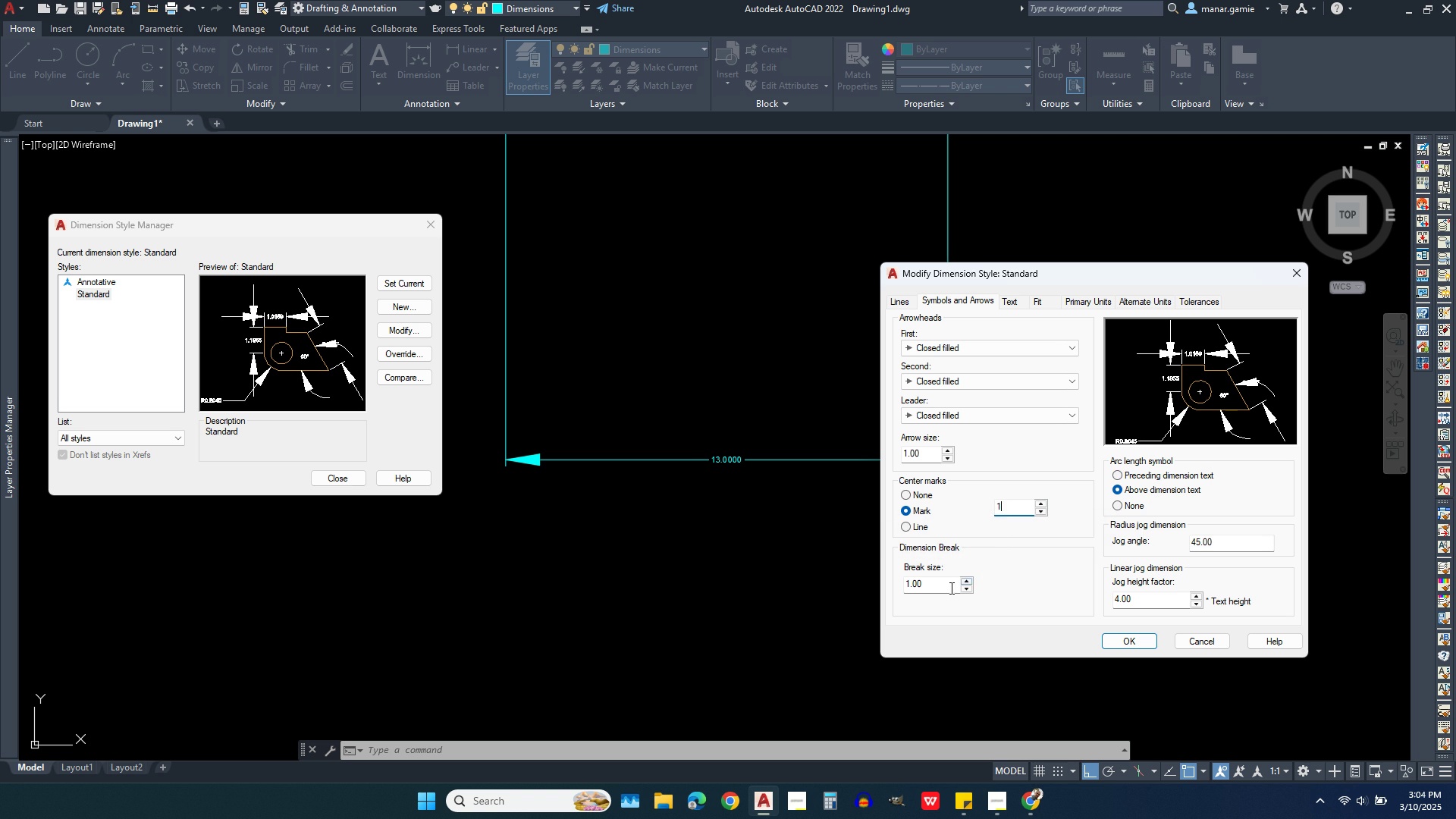 
left_click([948, 588])
 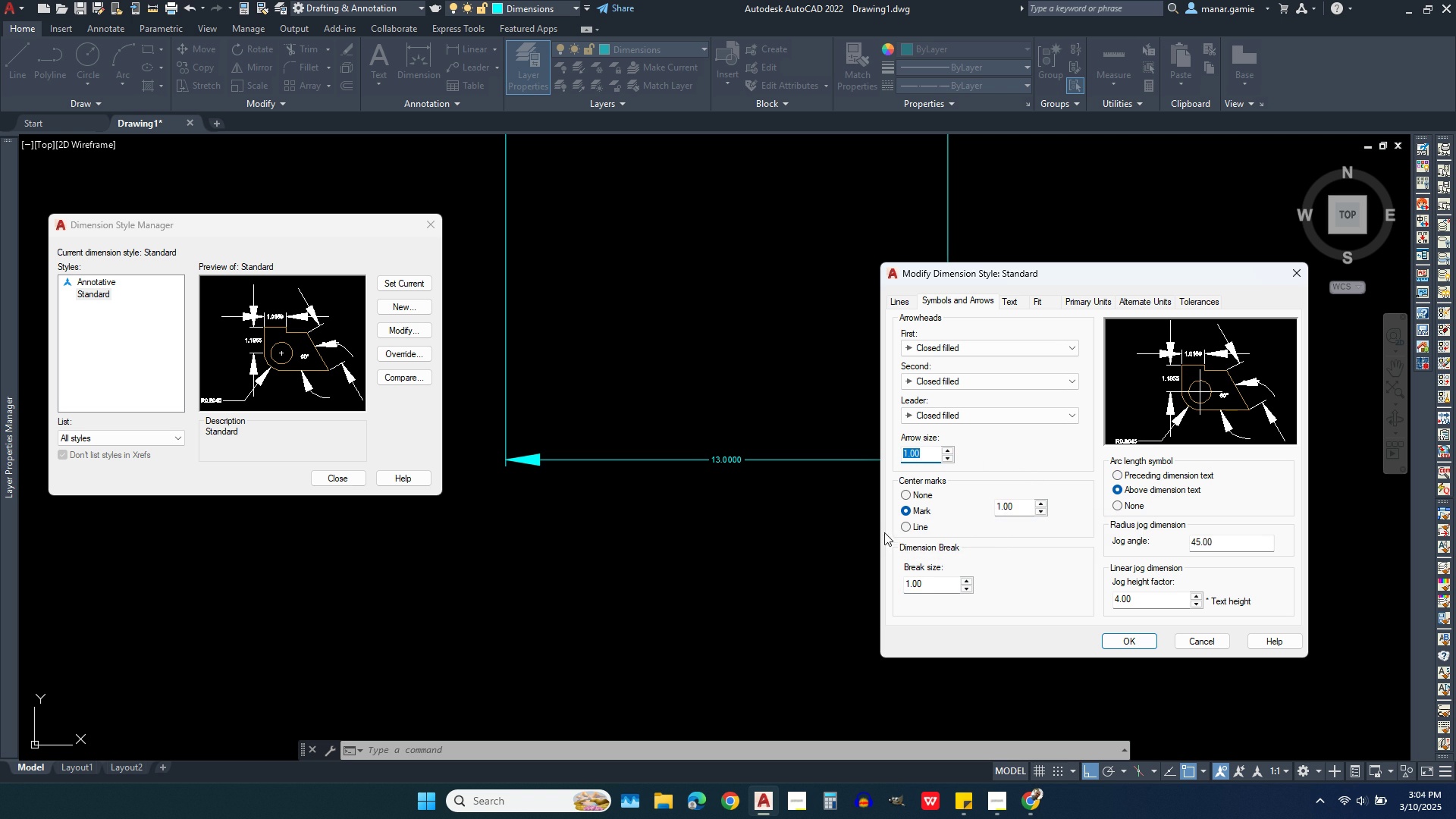 
wait(9.74)
 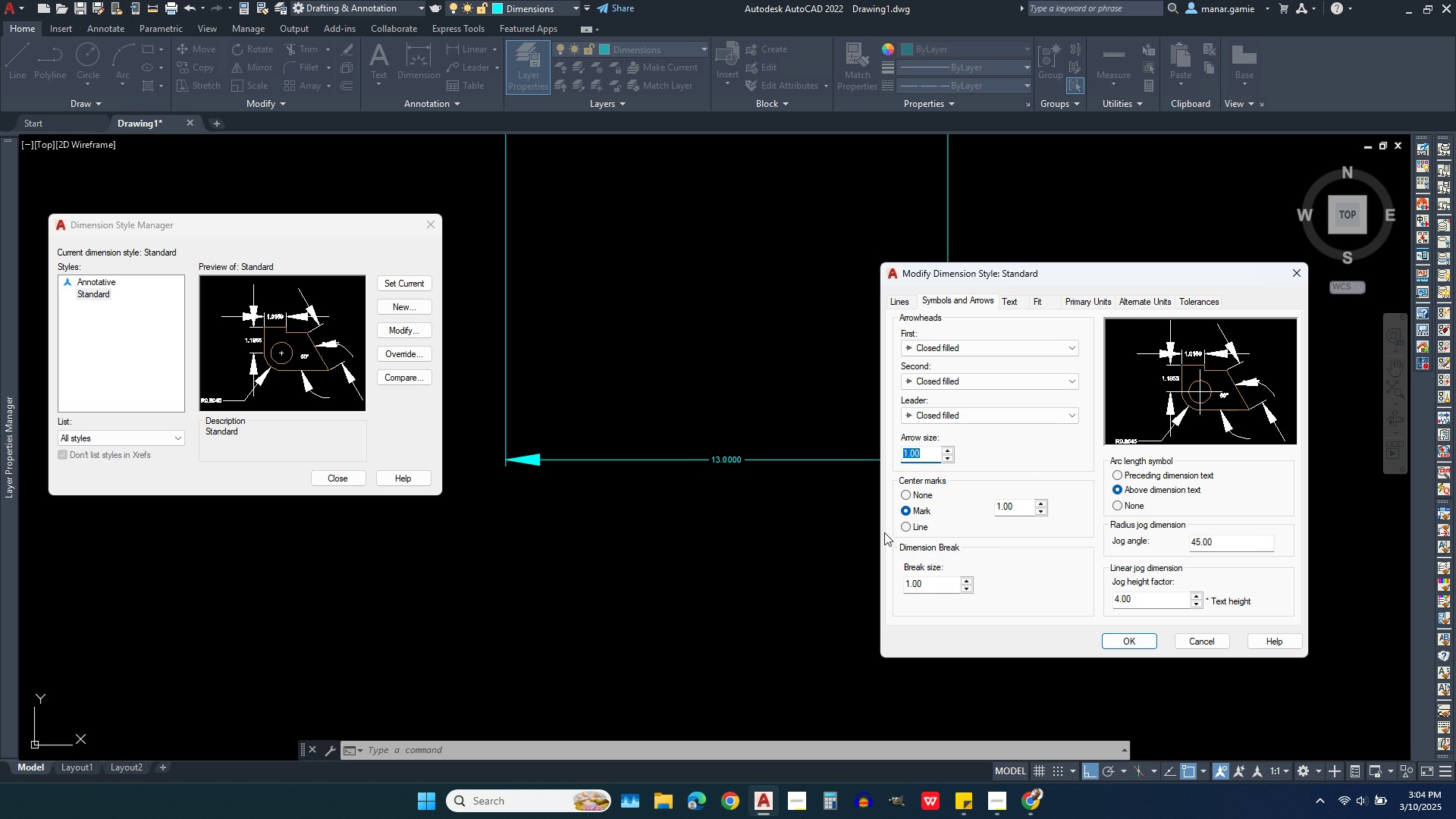 
key(1)
 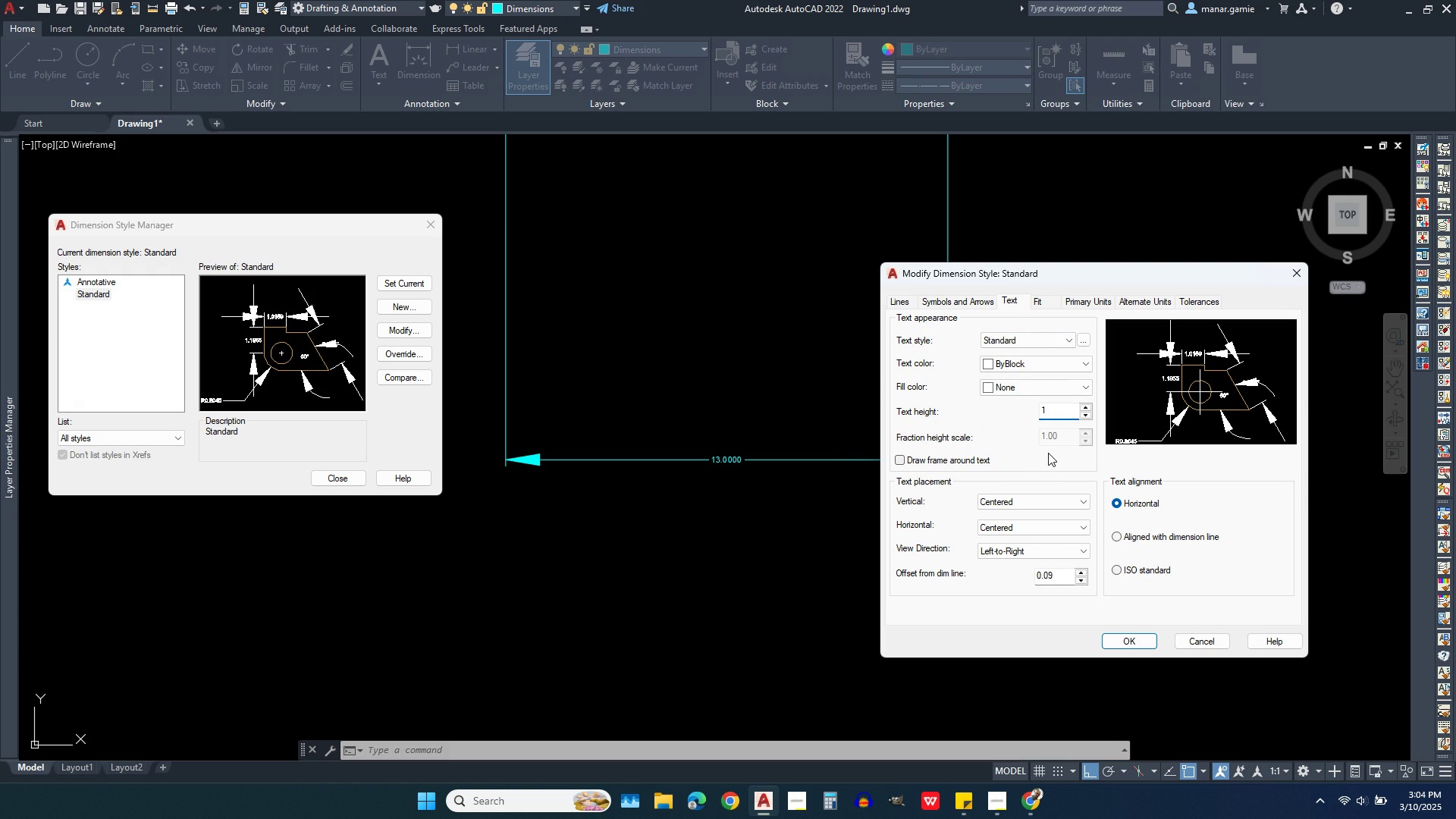 
left_click([1048, 453])
 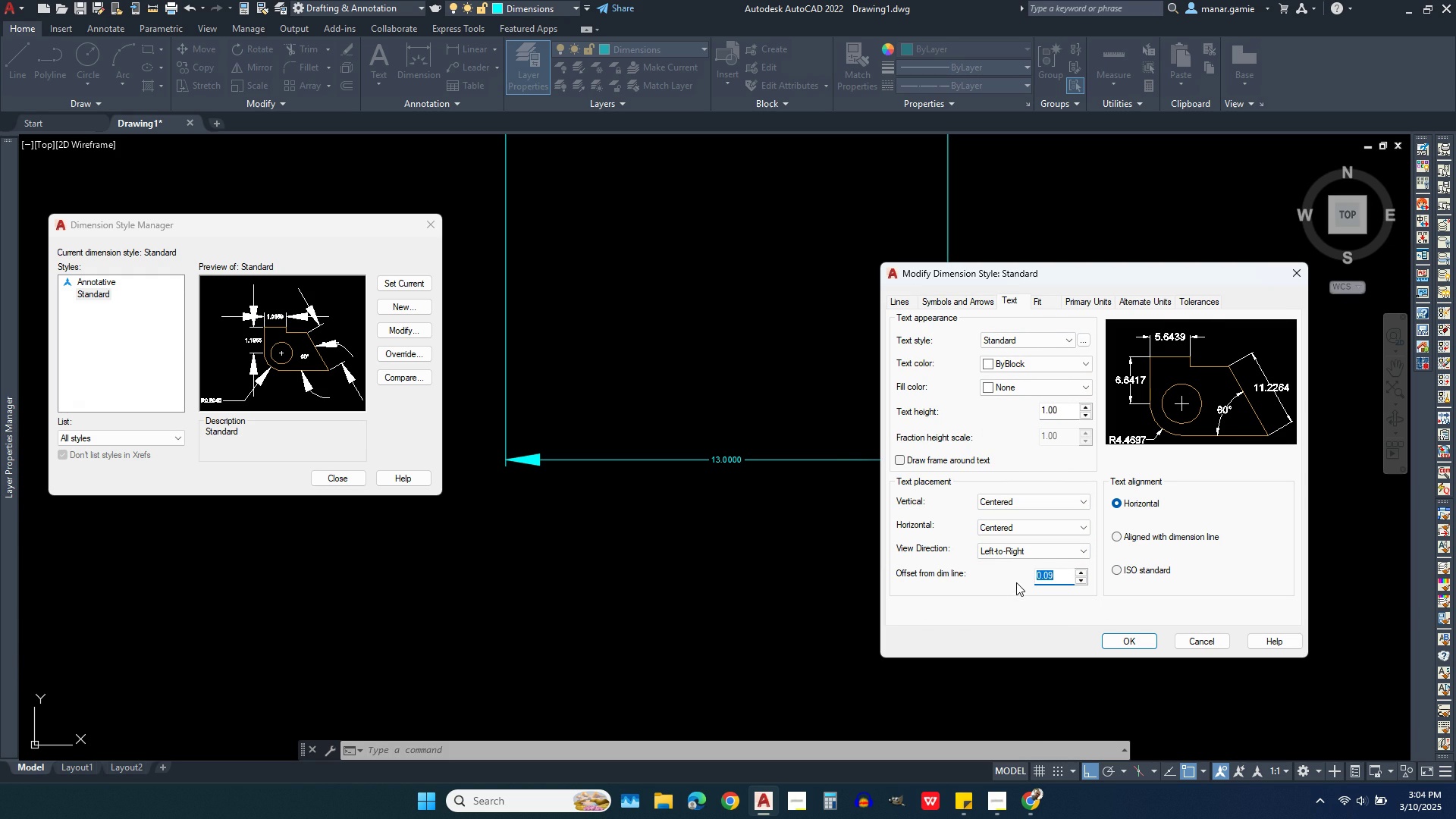 
wait(7.93)
 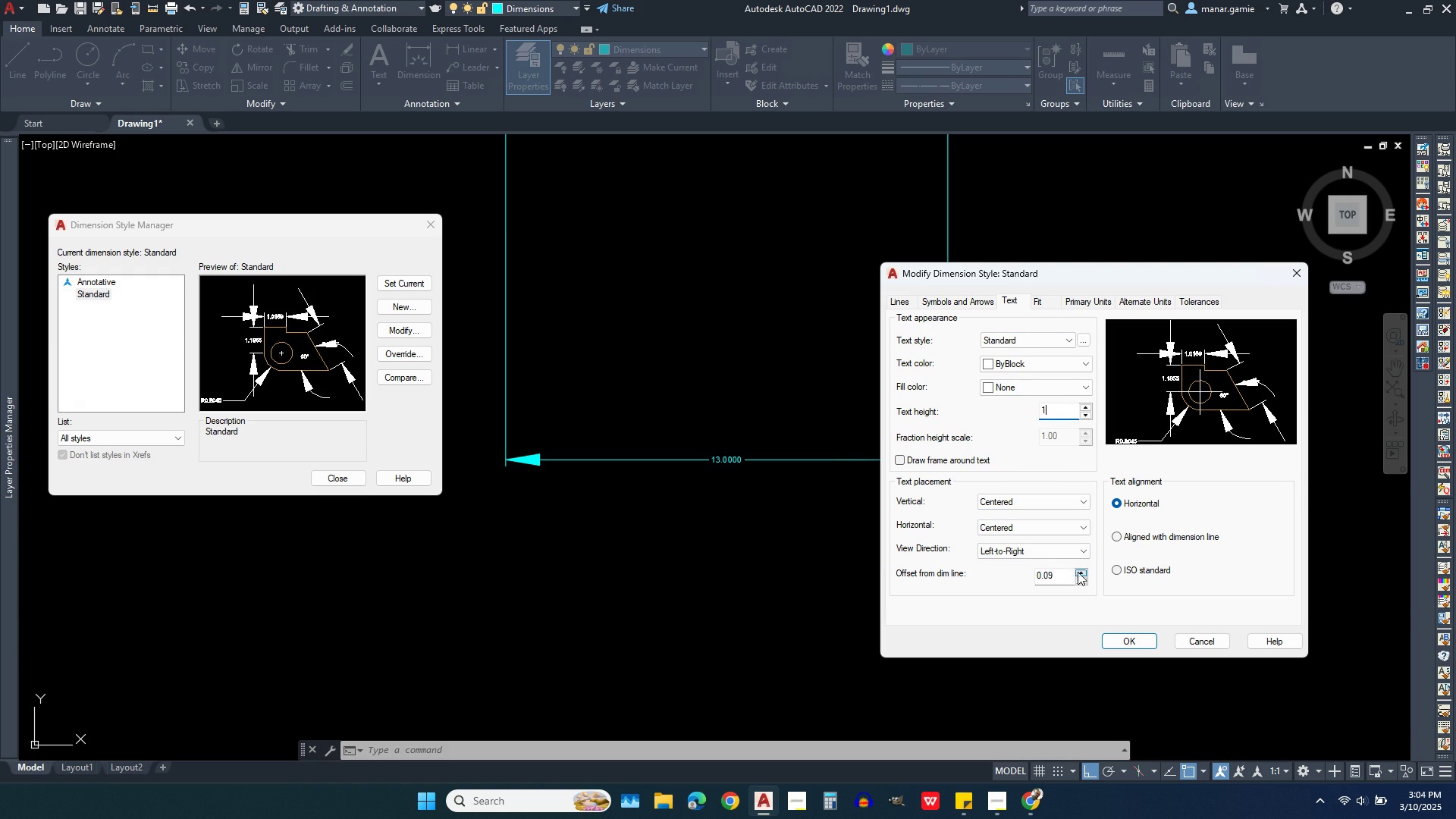 
key(1)
 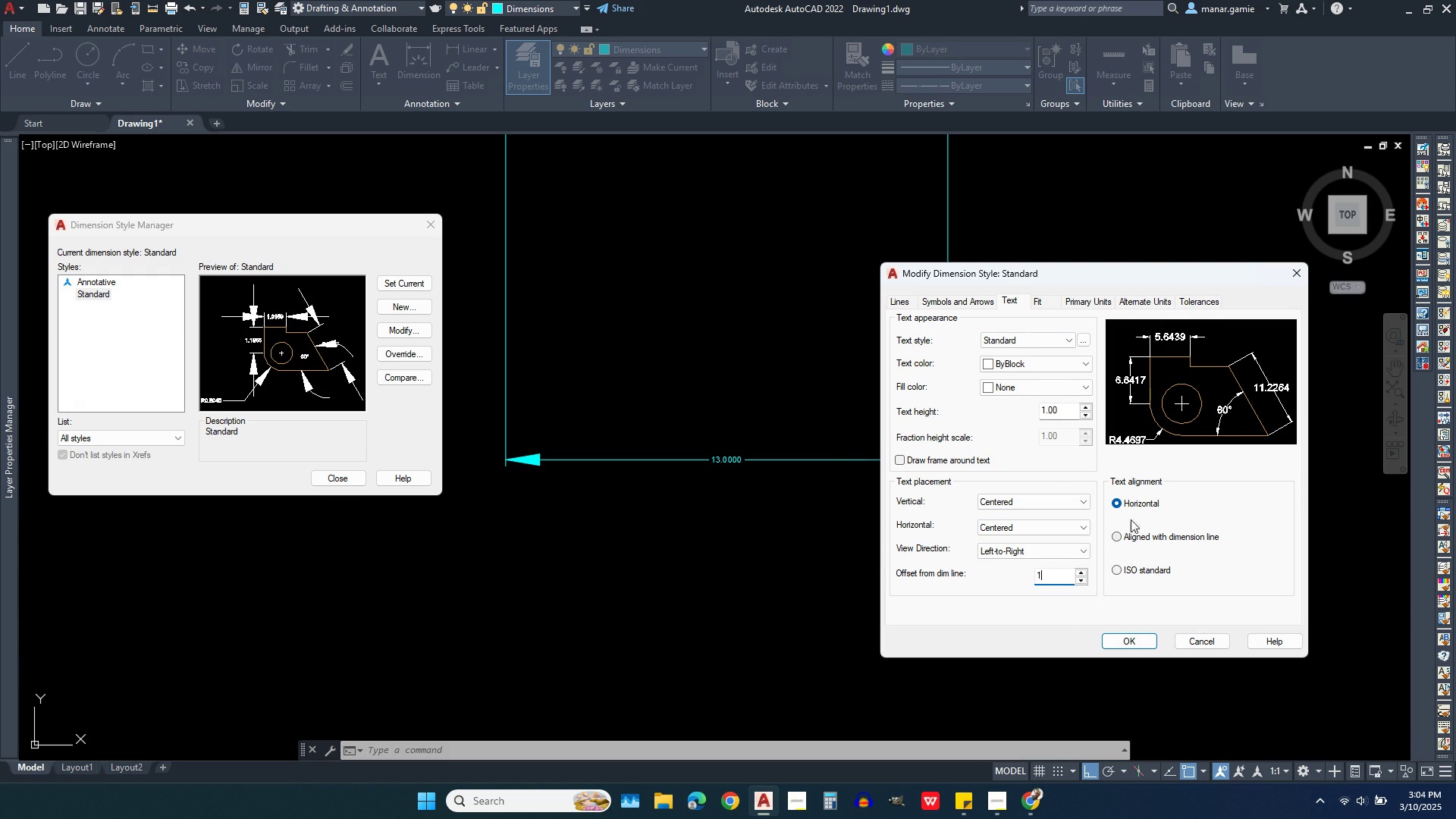 
left_click([1131, 500])
 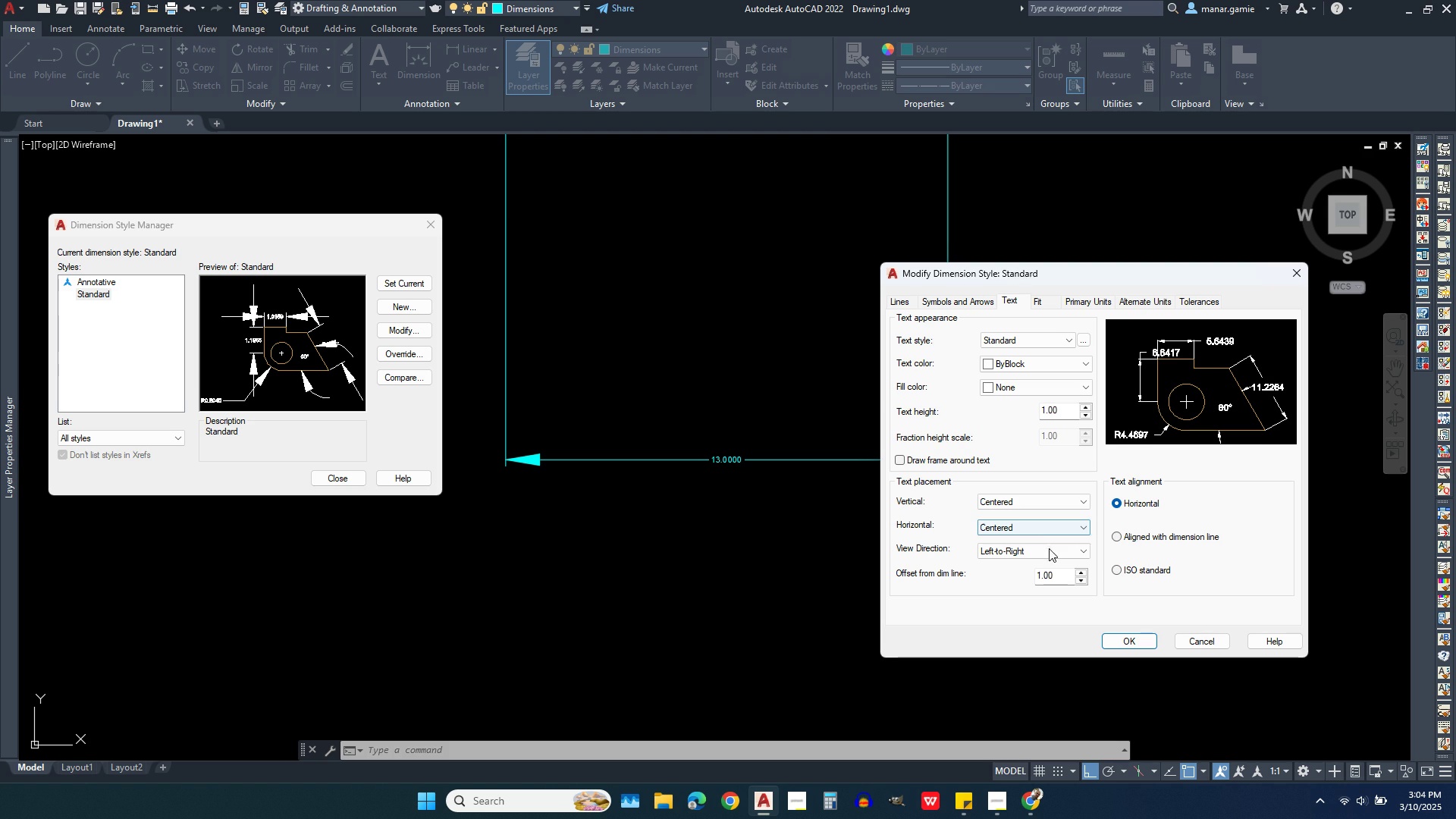 
left_click([1056, 577])
 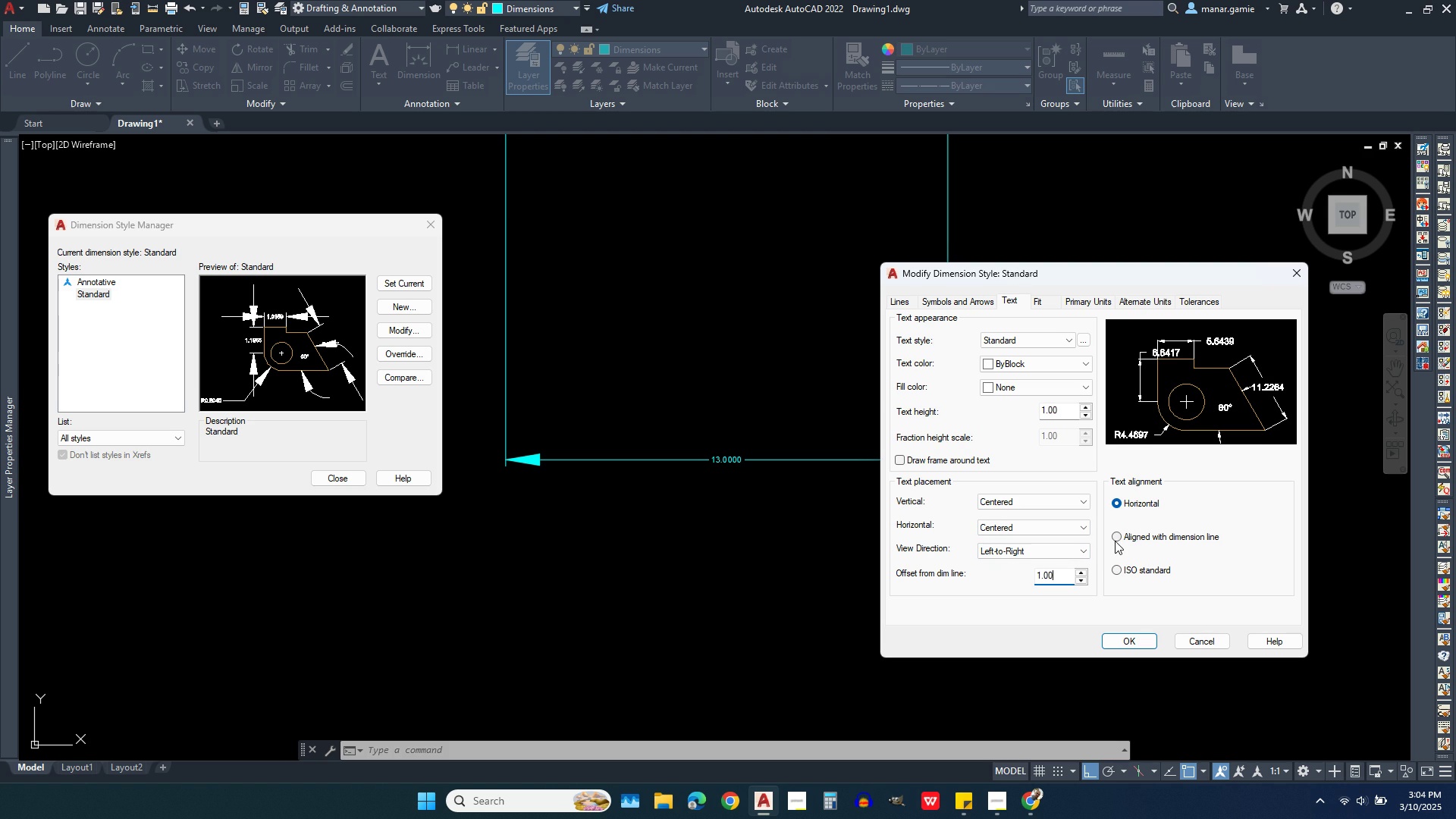 
left_click([1115, 535])
 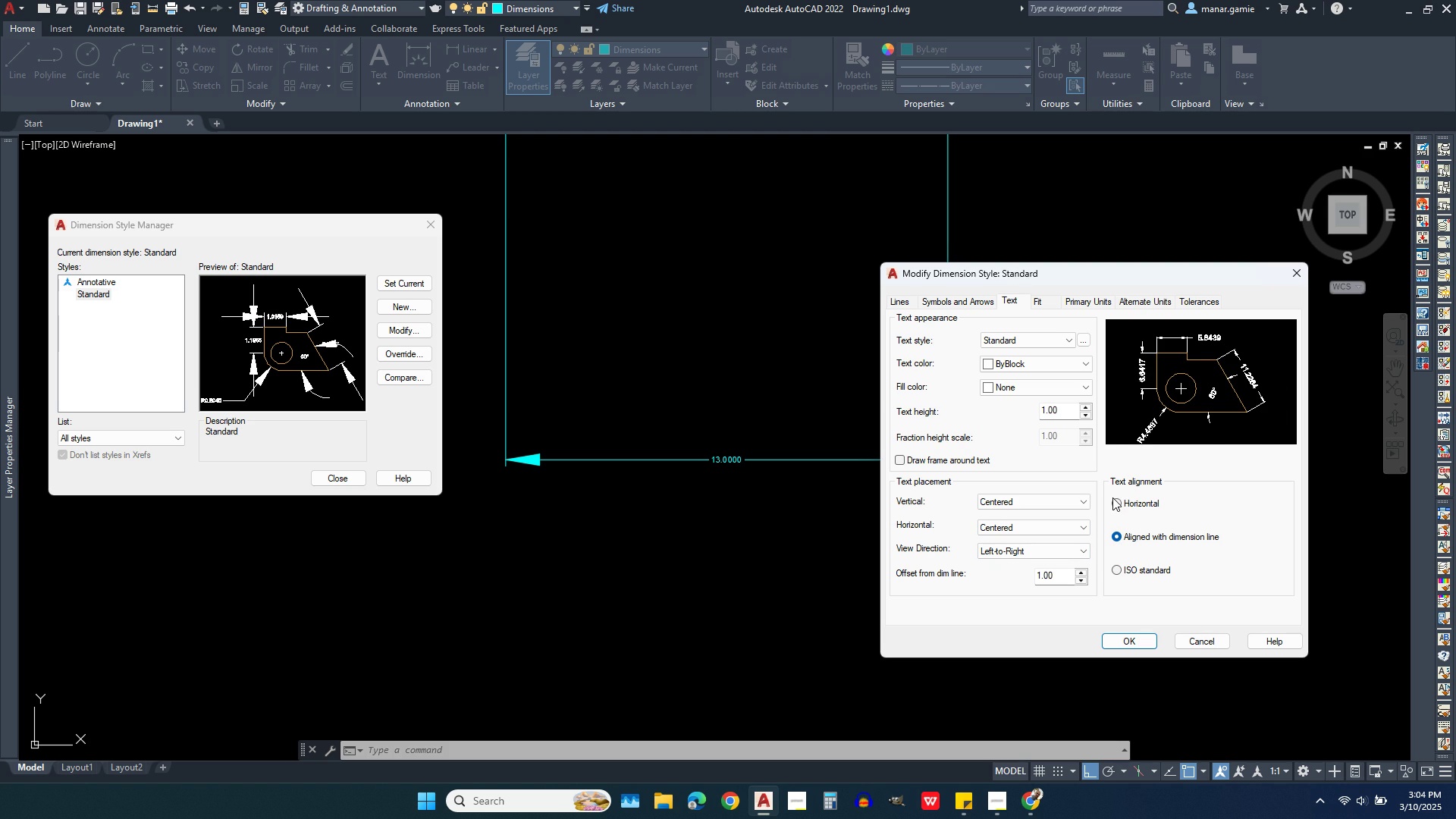 
left_click([1115, 503])
 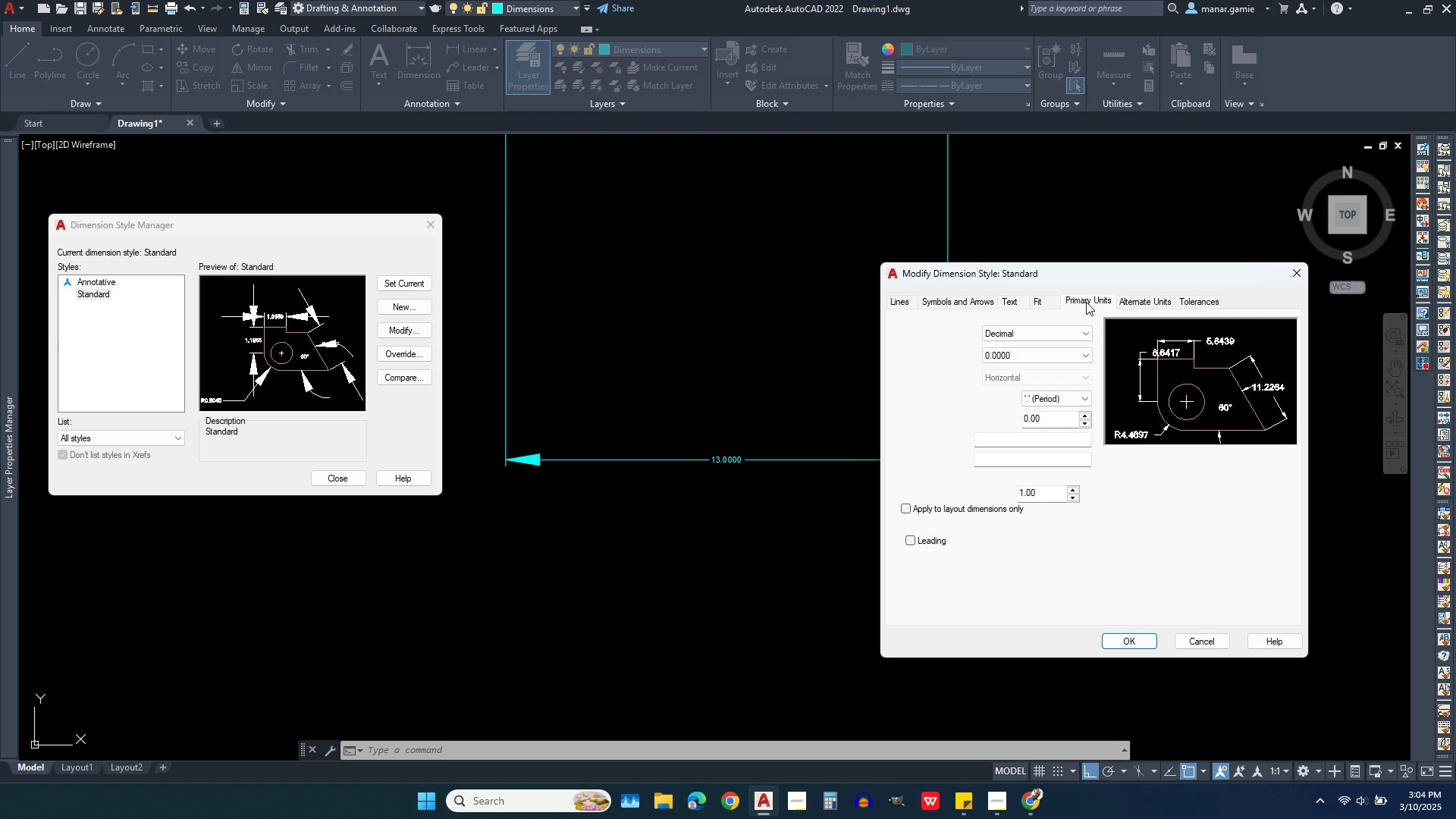 
left_click([1086, 302])
 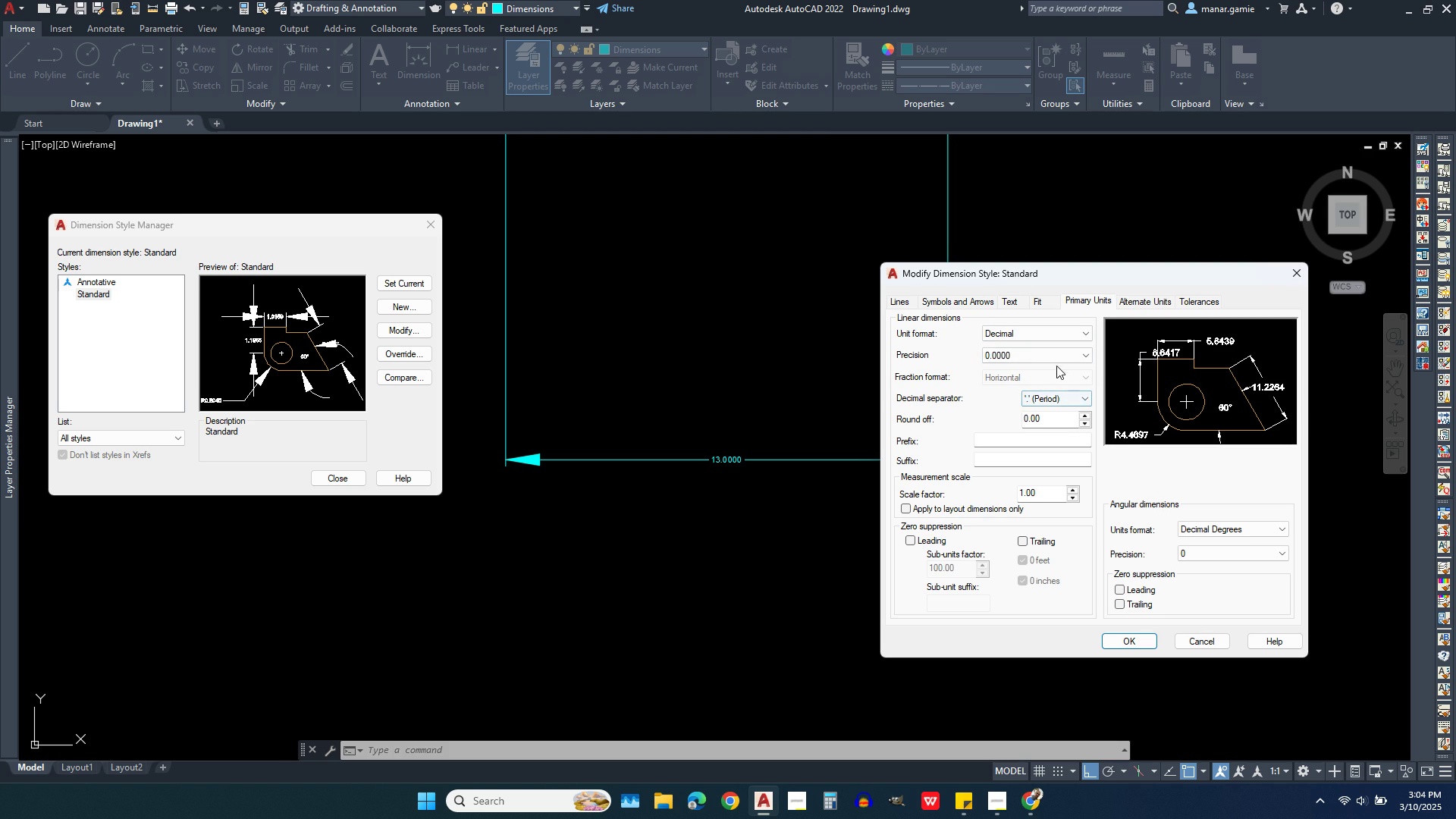 
left_click([1054, 357])
 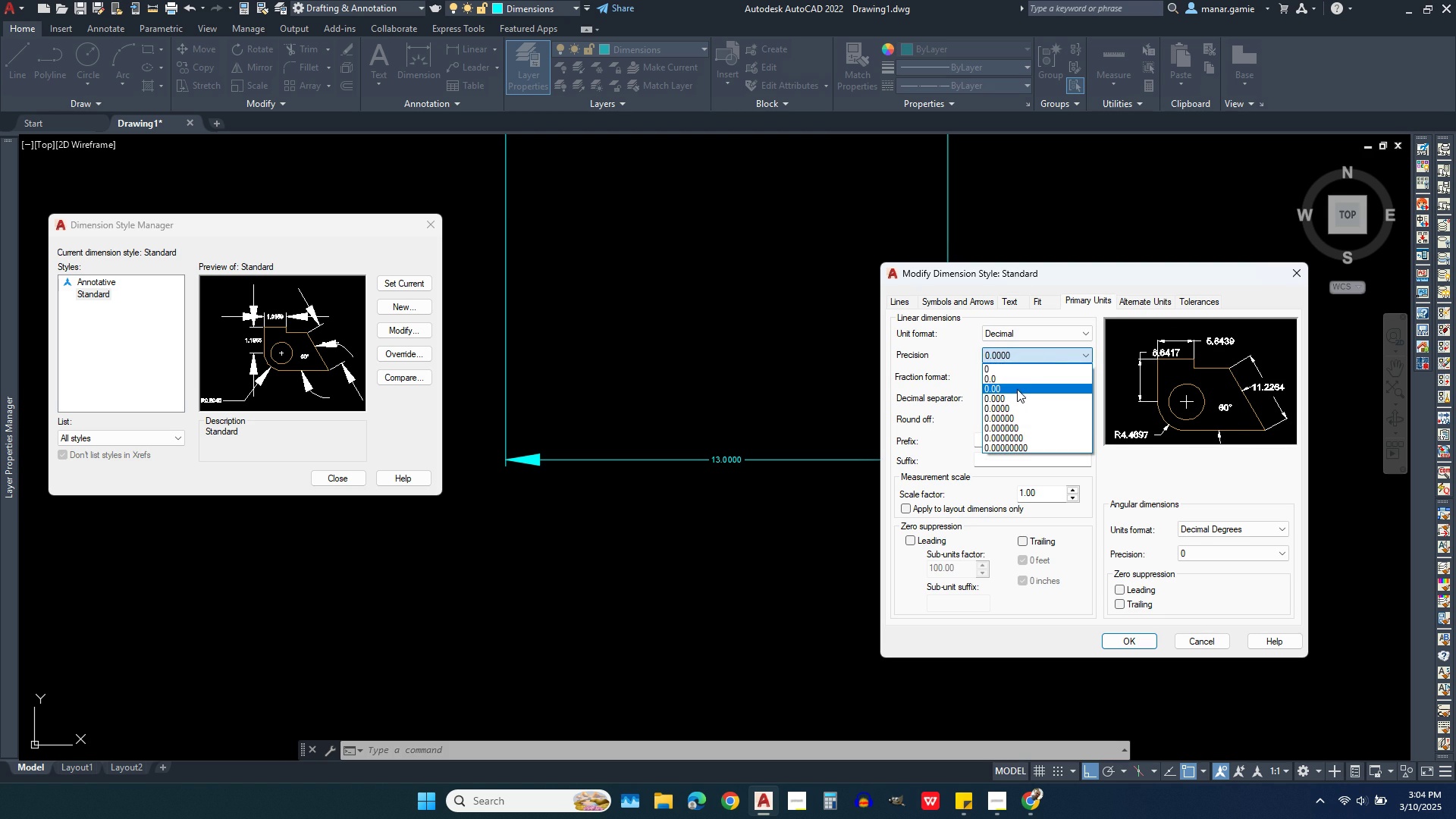 
left_click([1017, 389])
 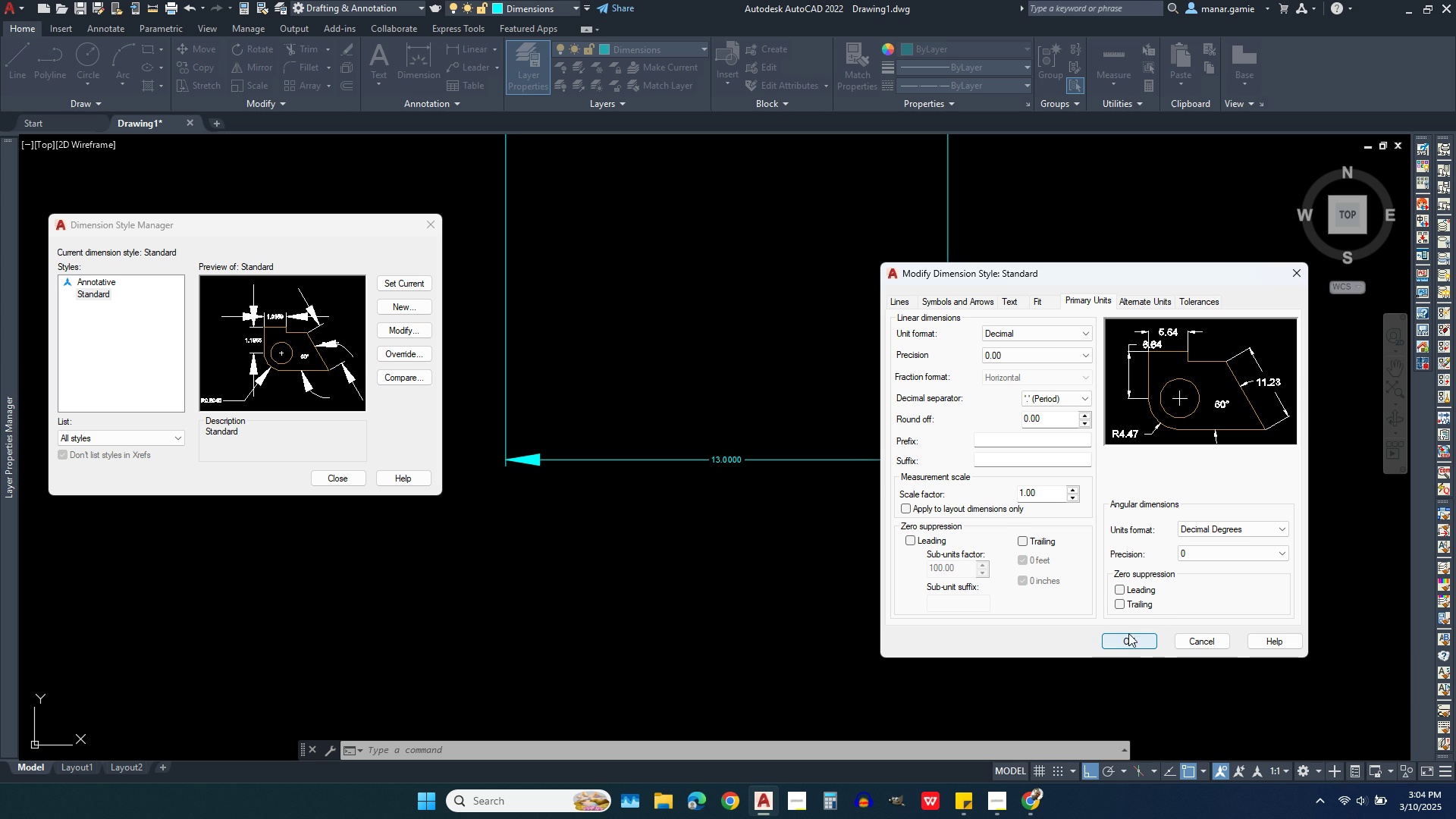 
wait(5.82)
 